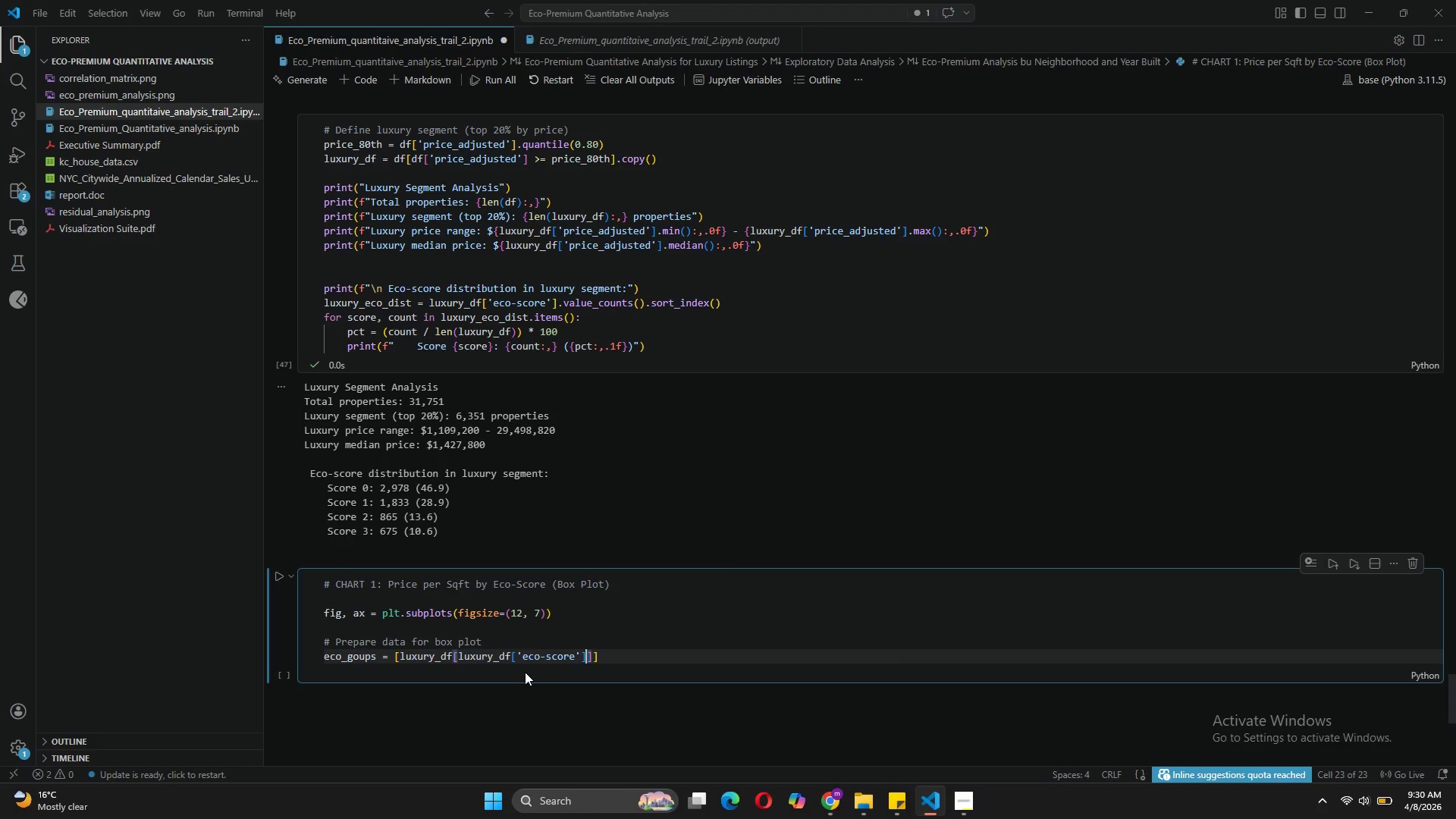 
key(Space)
 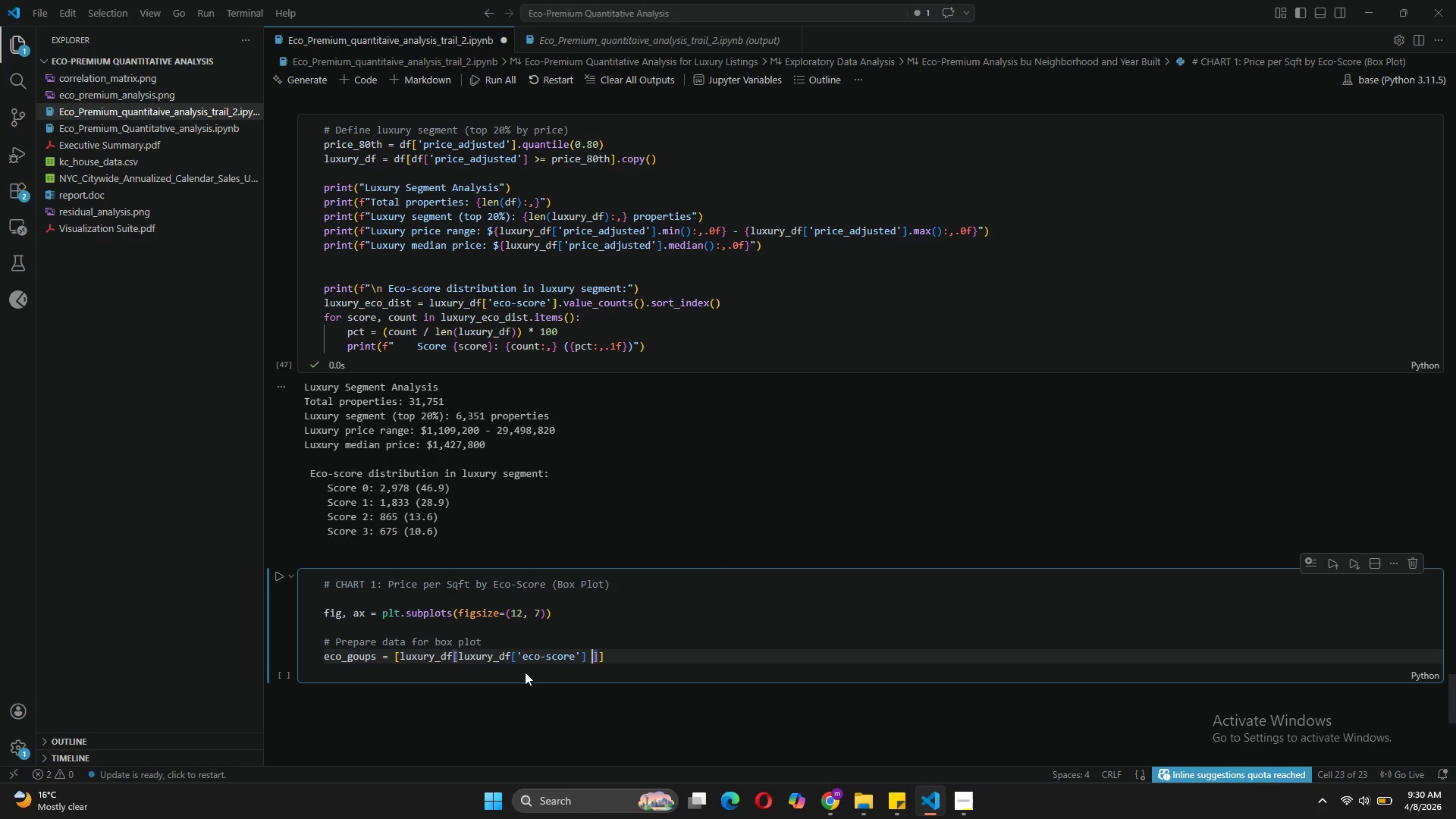 
key(Equal)
 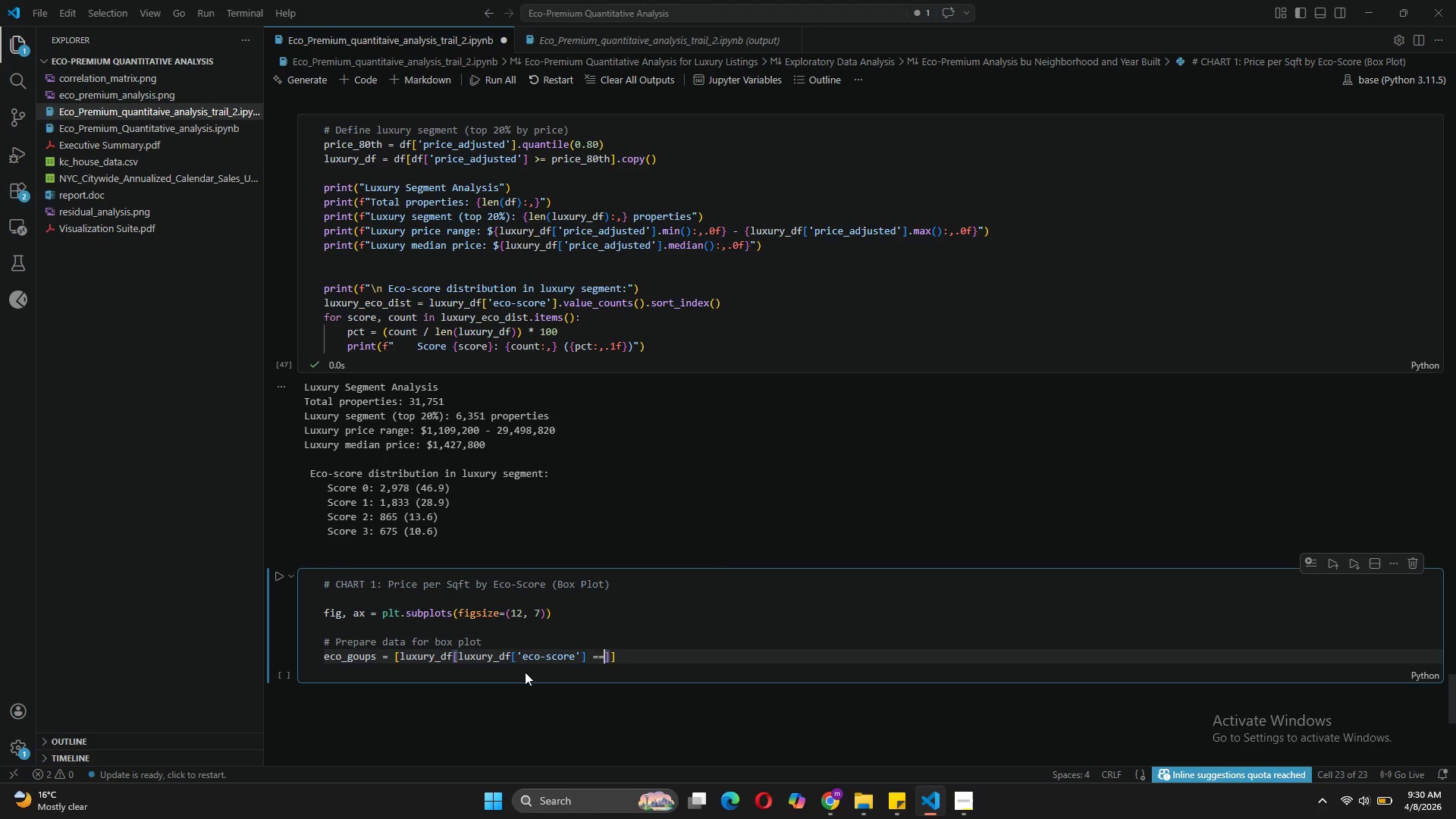 
key(Equal)
 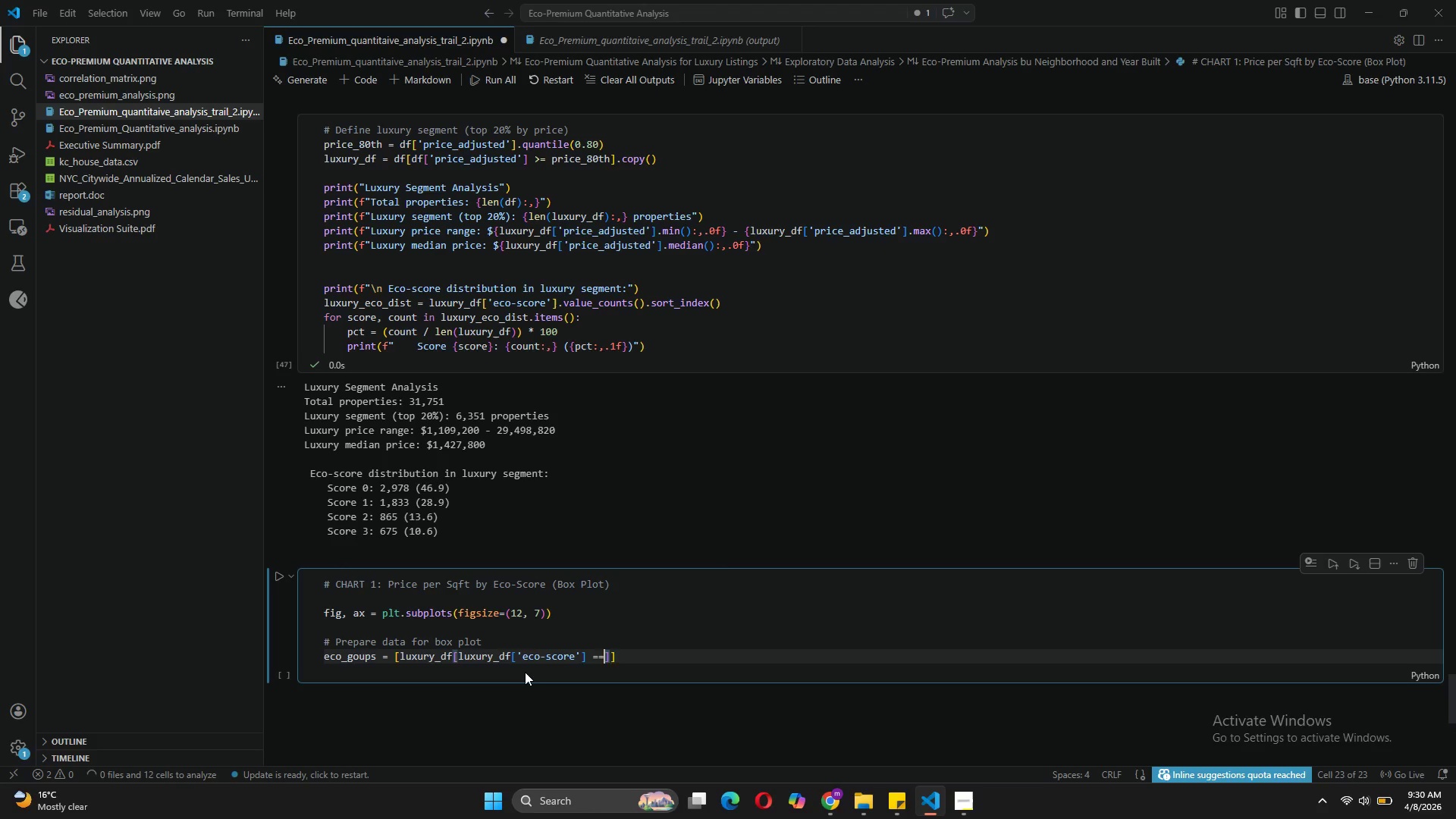 
key(Space)
 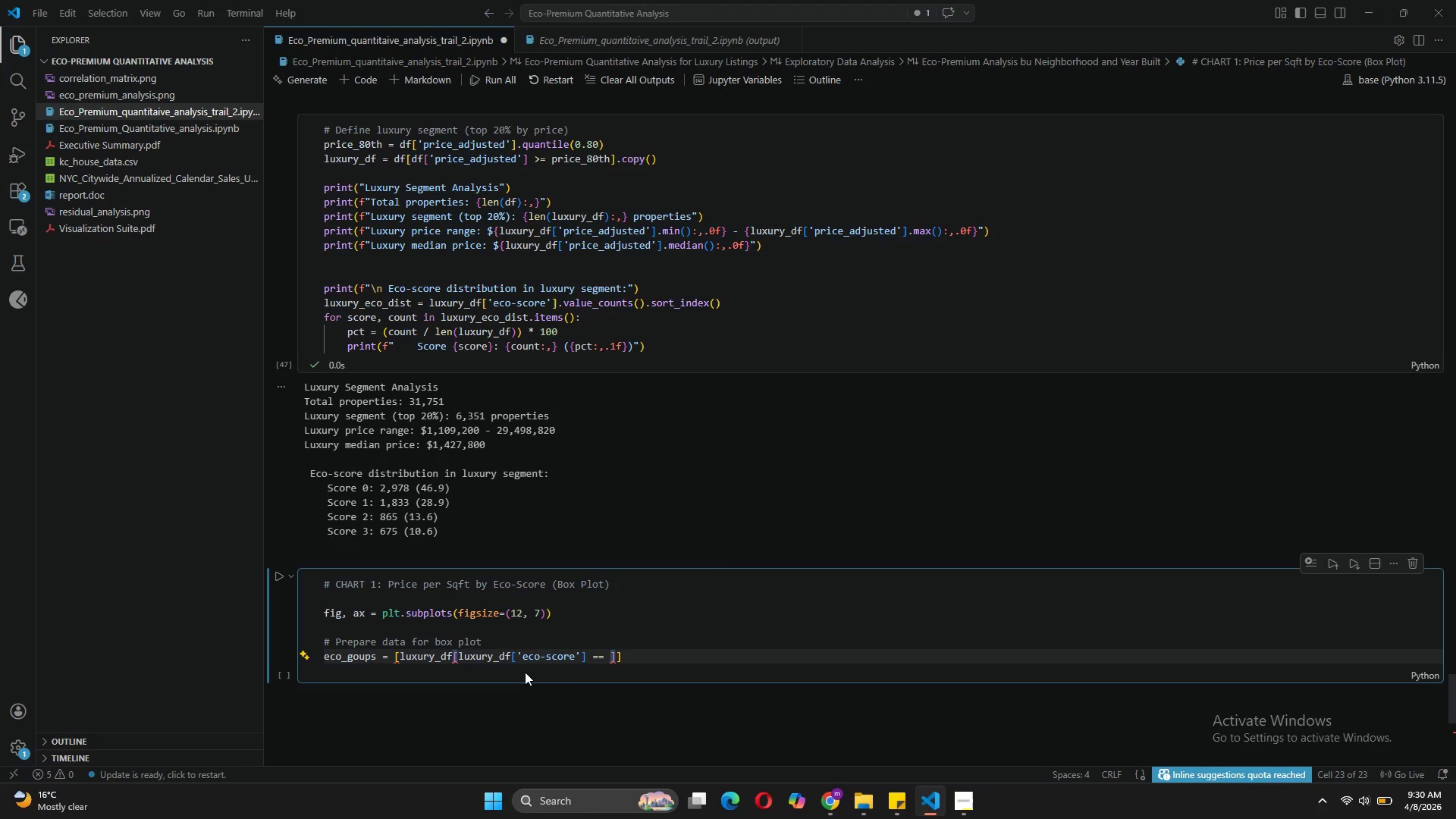 
key(I)
 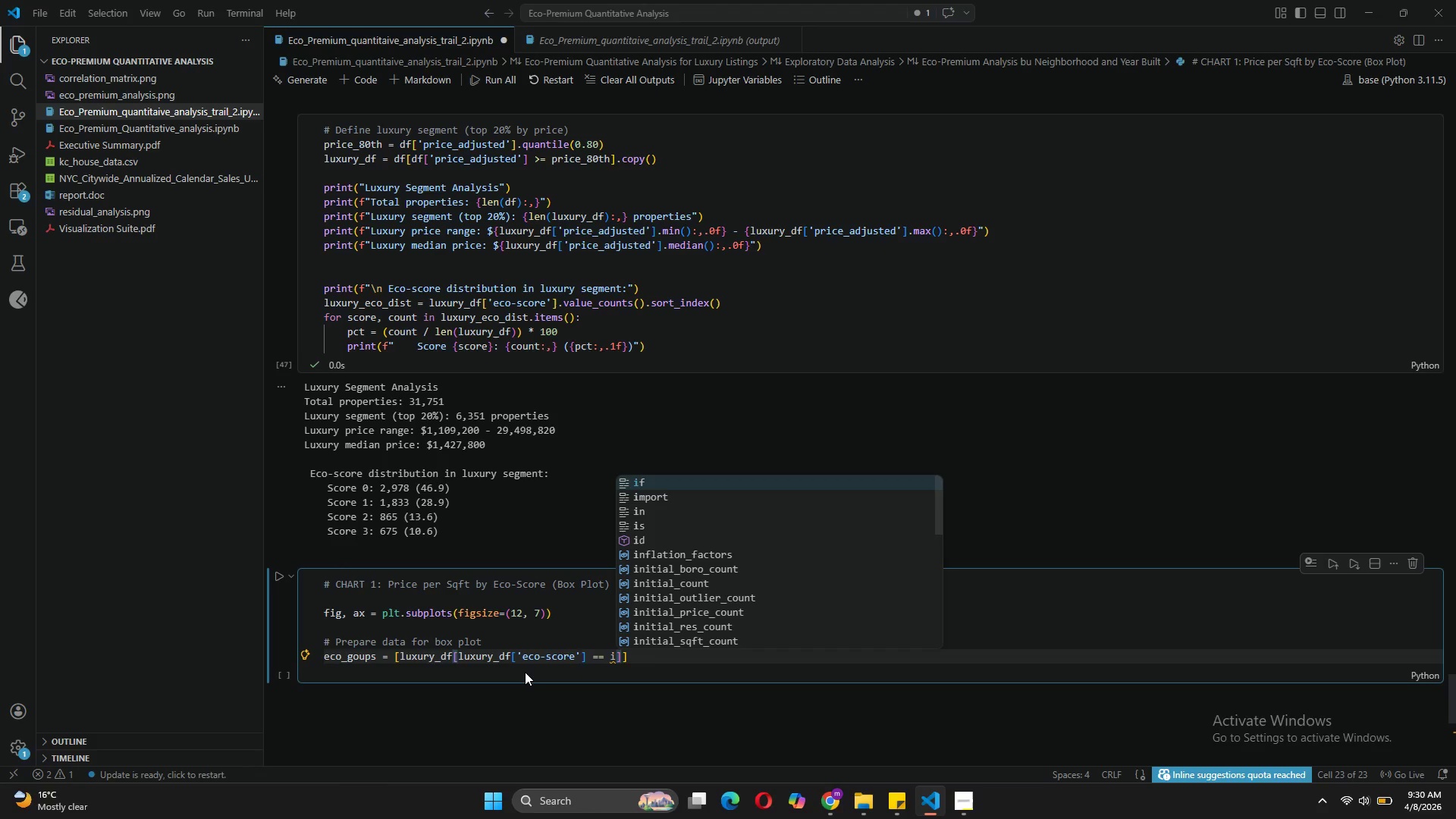 
key(ArrowRight)
 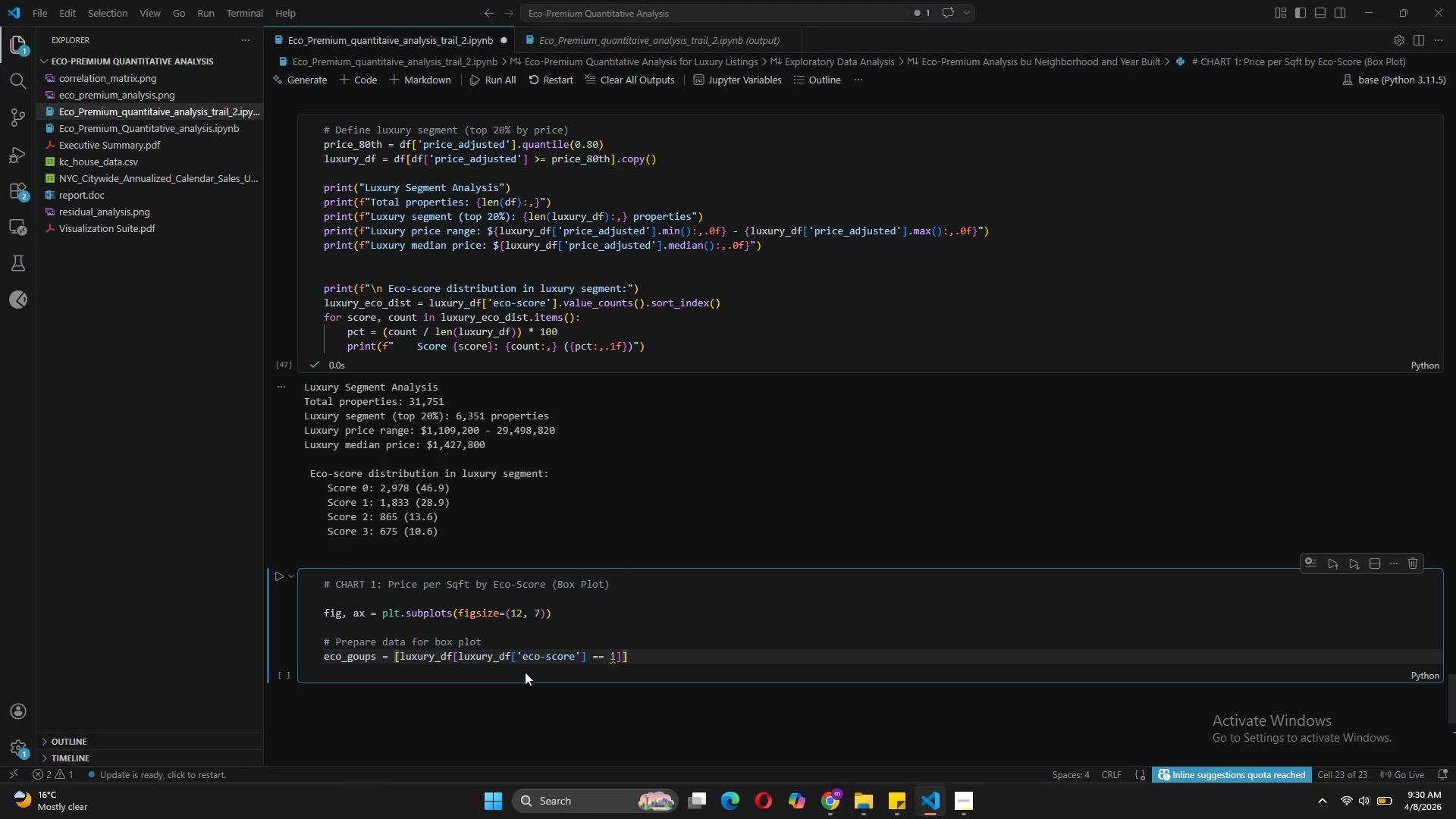 
type(['price)
 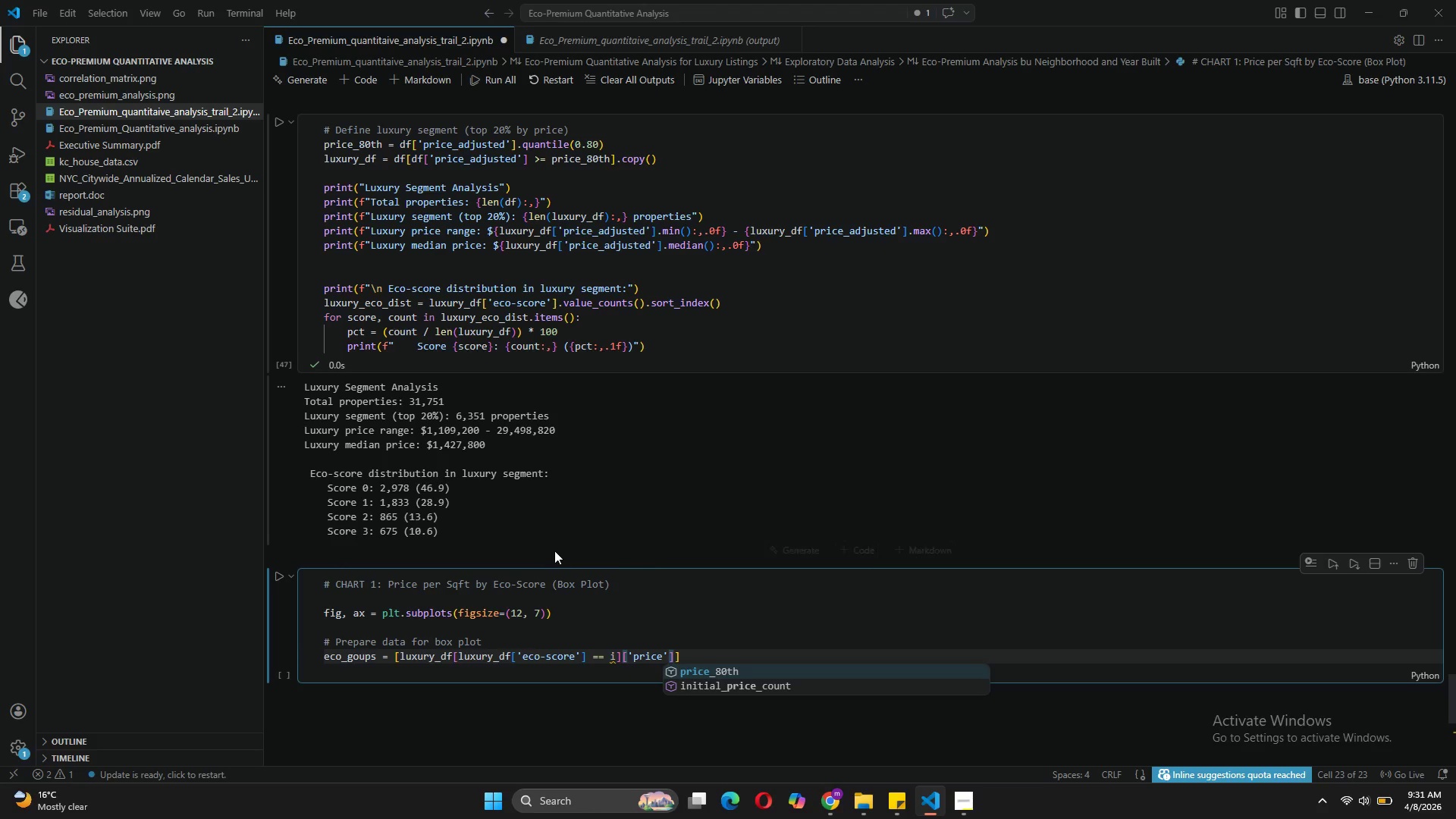 
wait(8.84)
 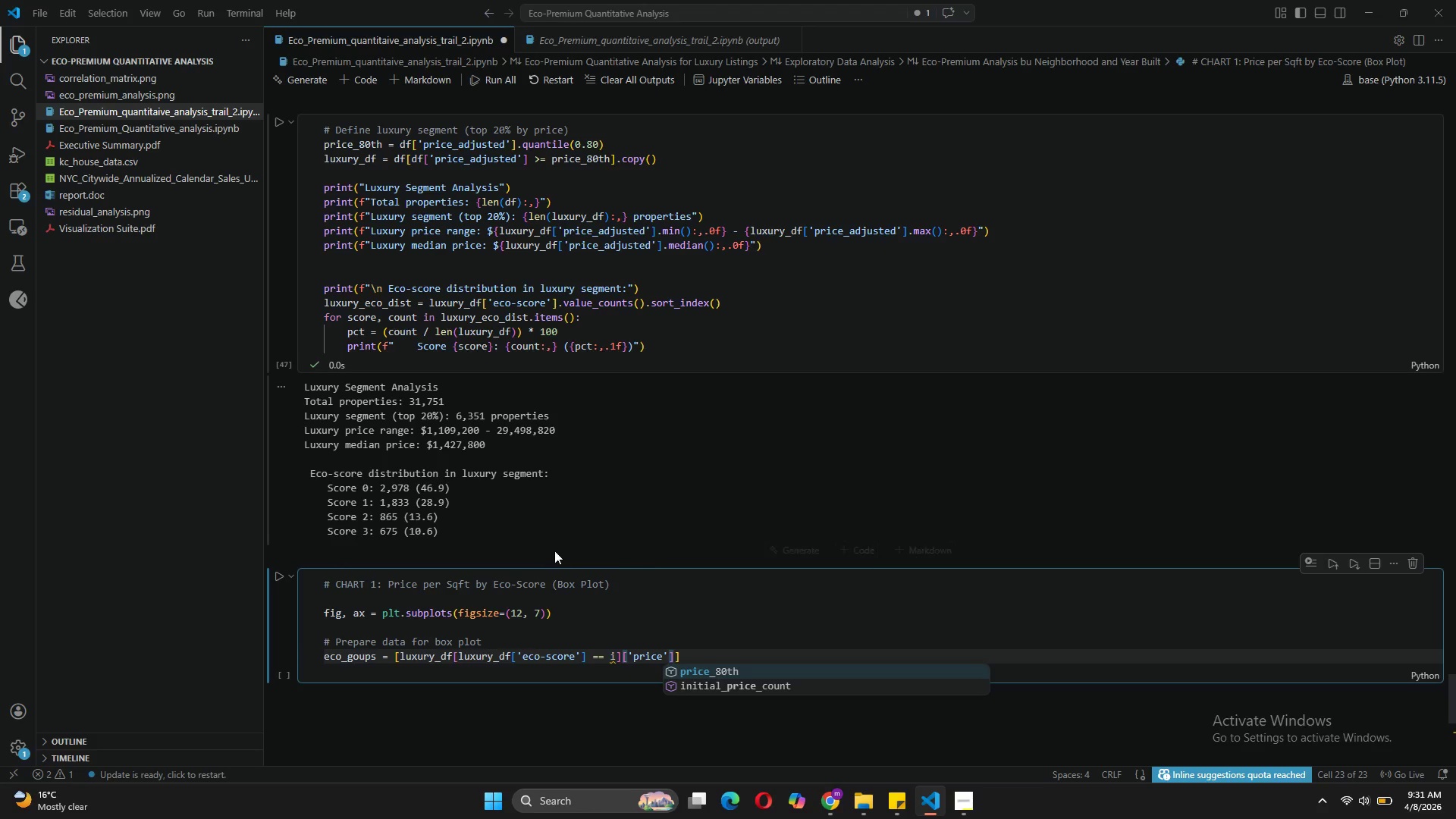 
type(_per_sqft)
 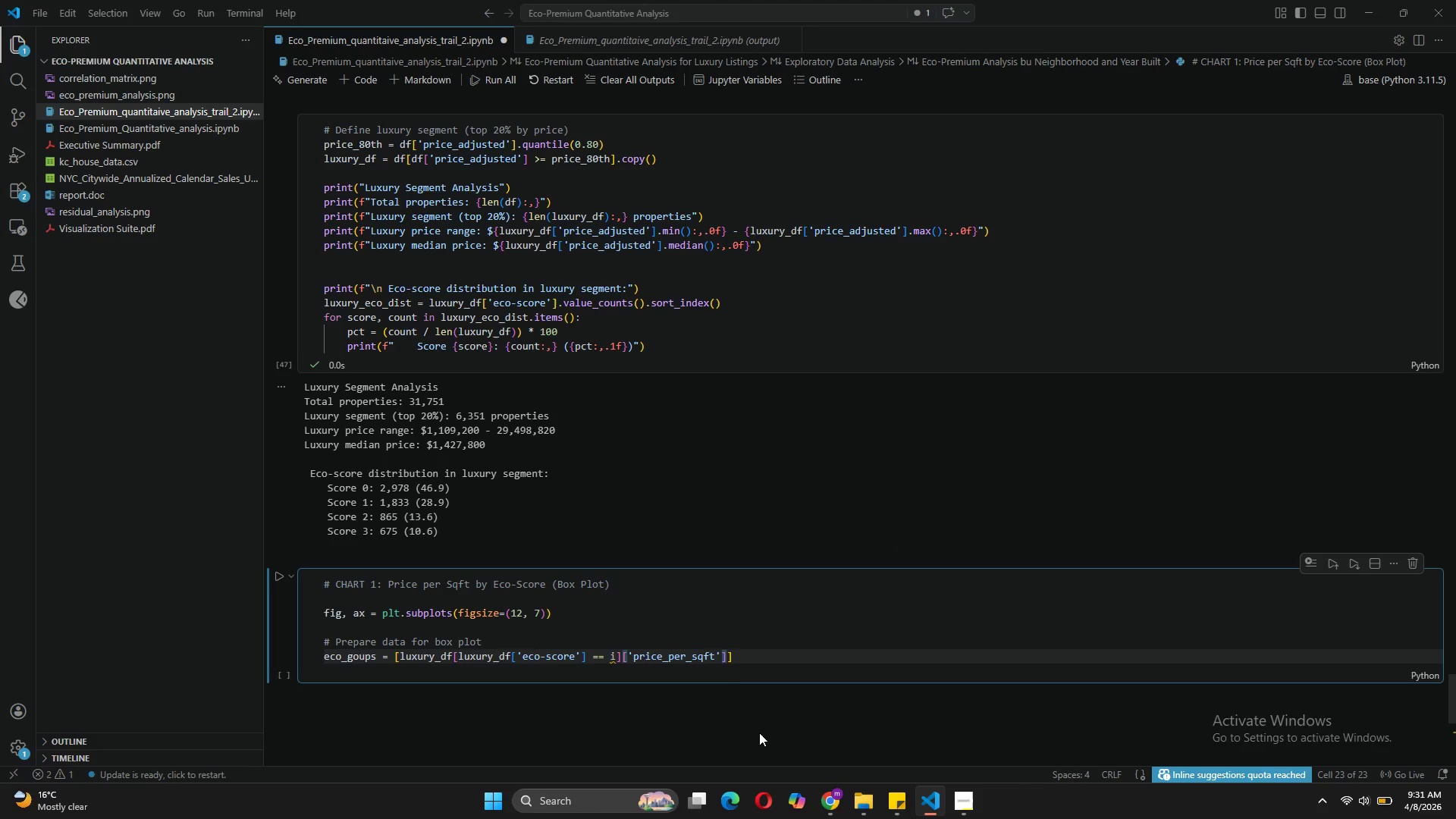 
key(ArrowRight)
 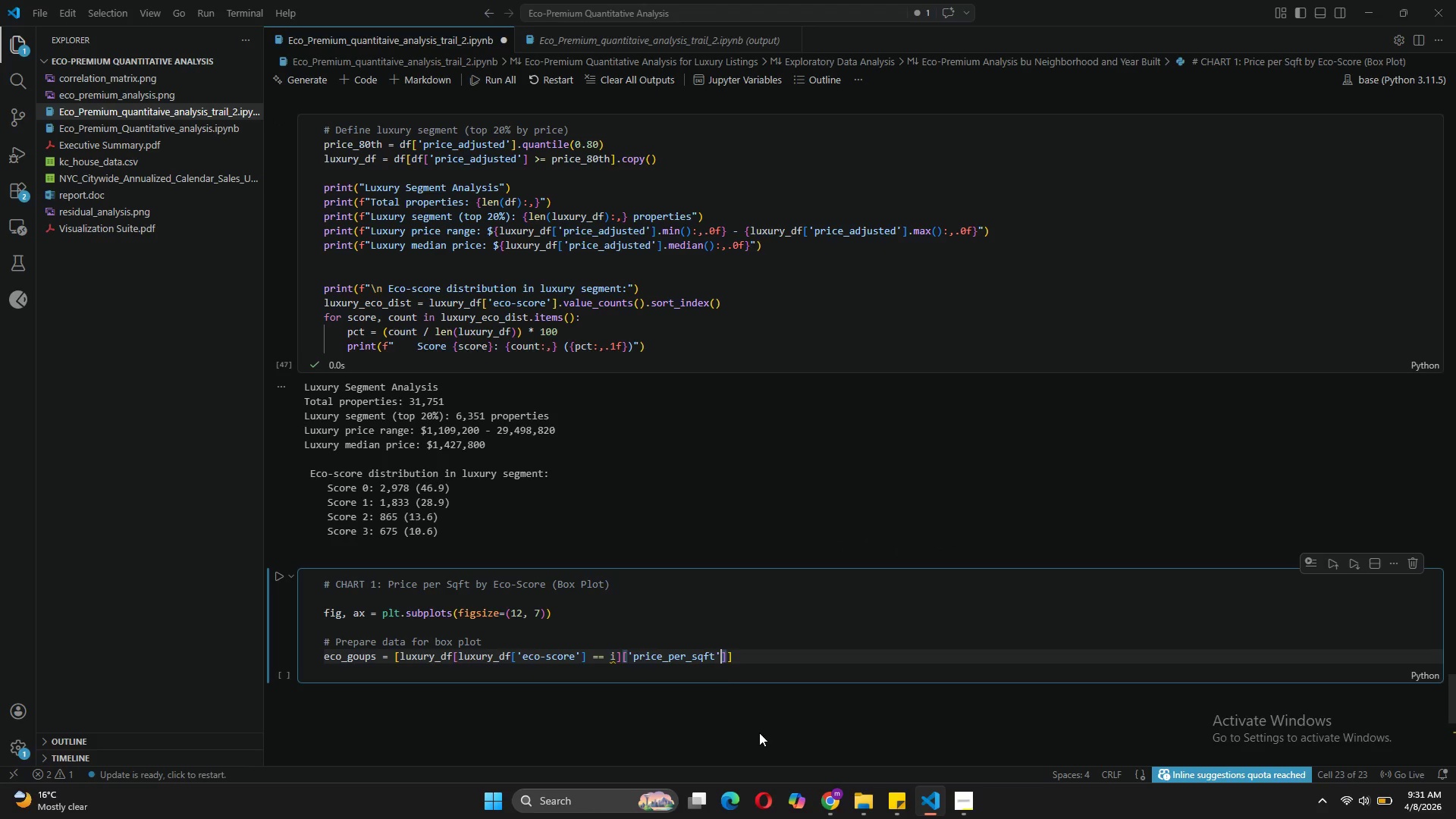 
key(ArrowRight)
 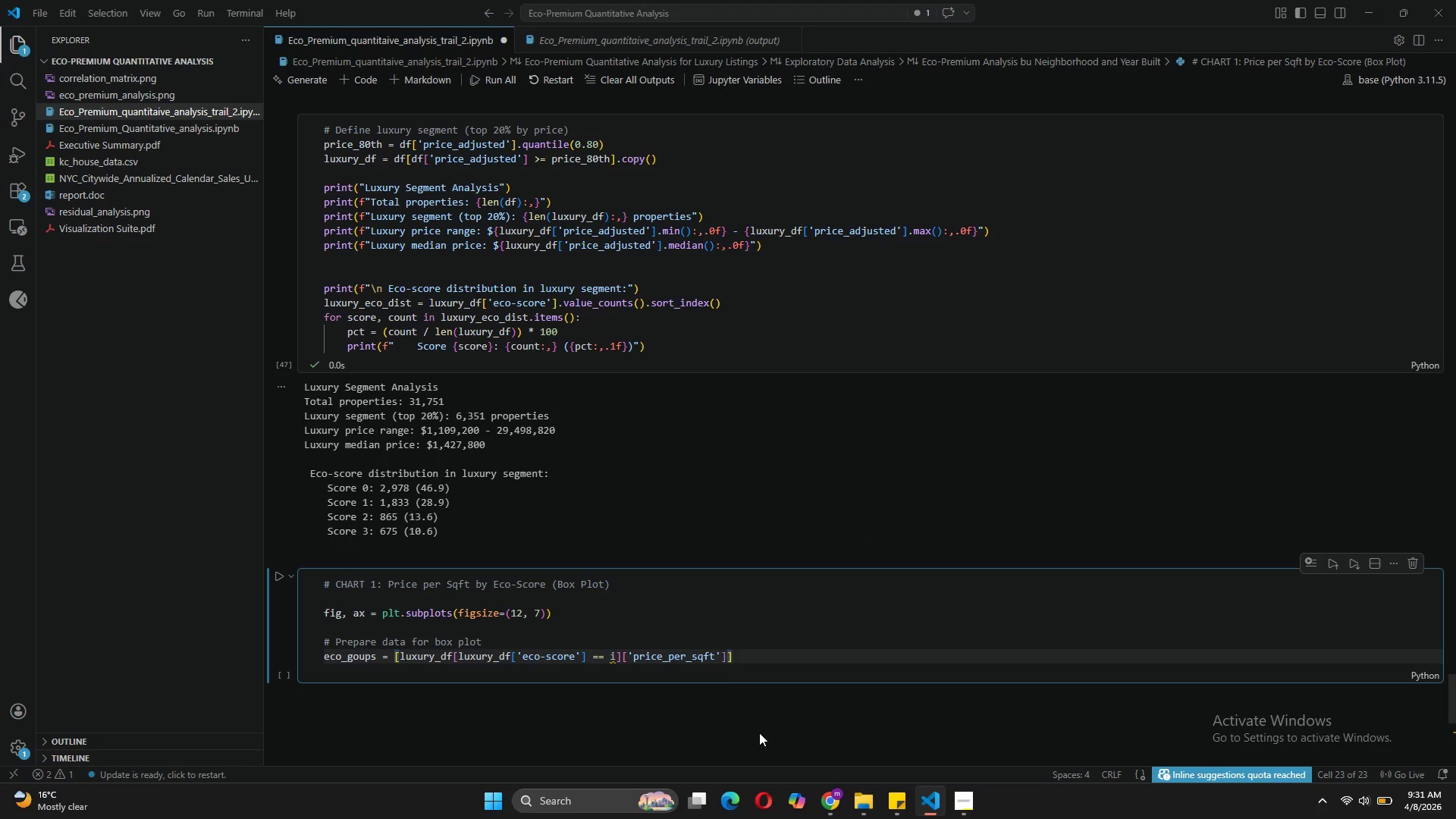 
type(.dropna()
 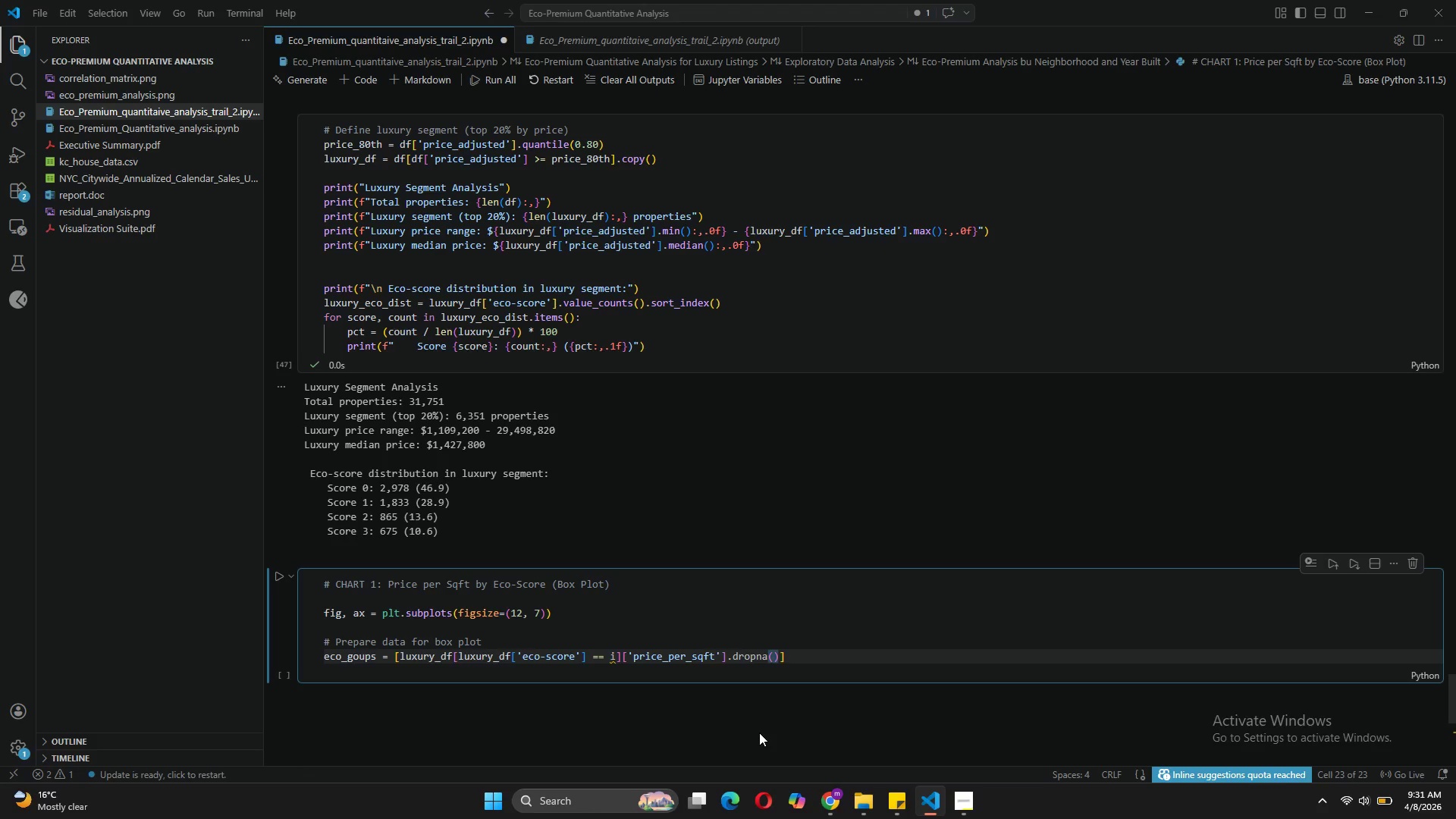 
key(ArrowRight)
 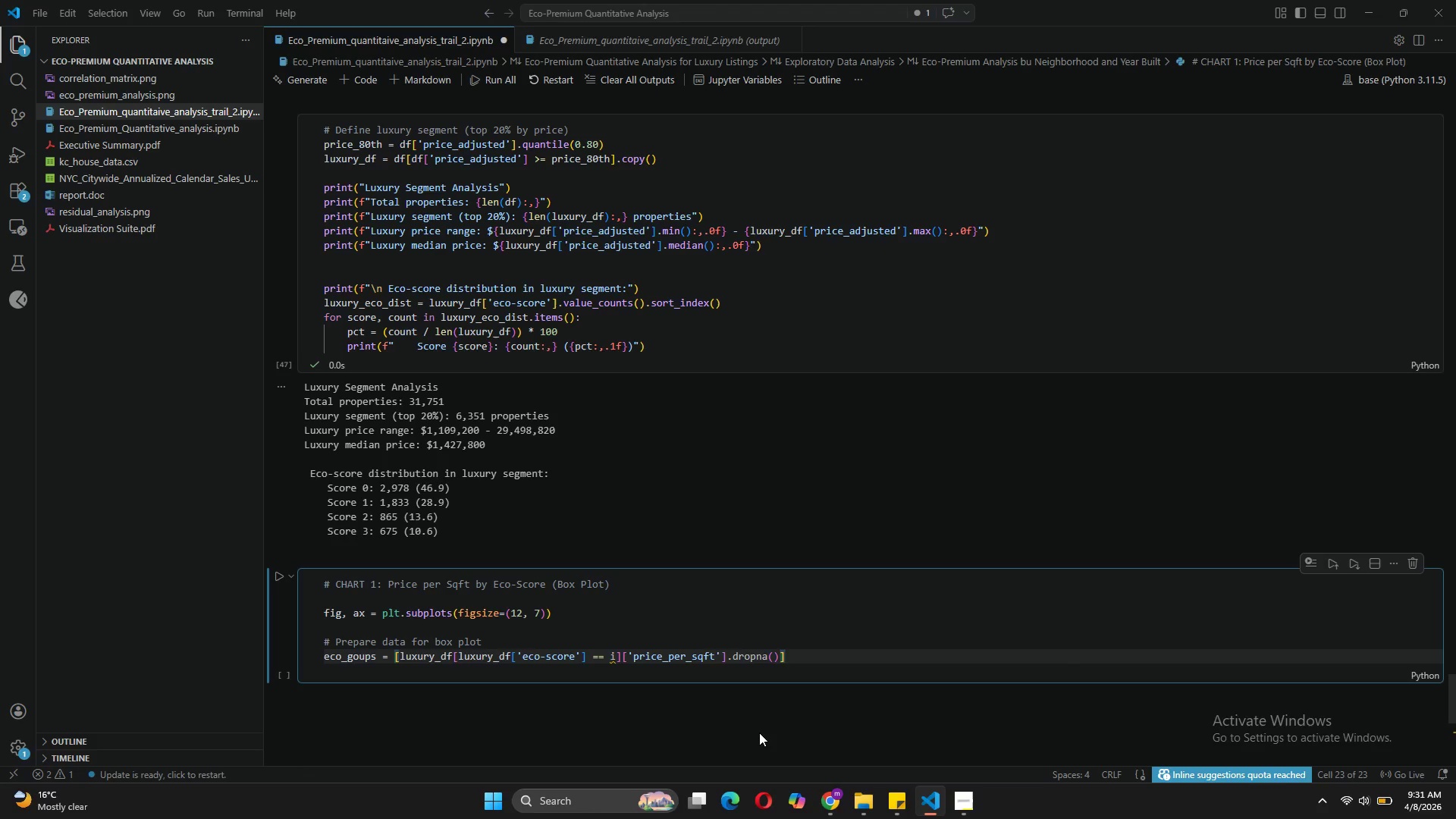 
type( for in range(4)
 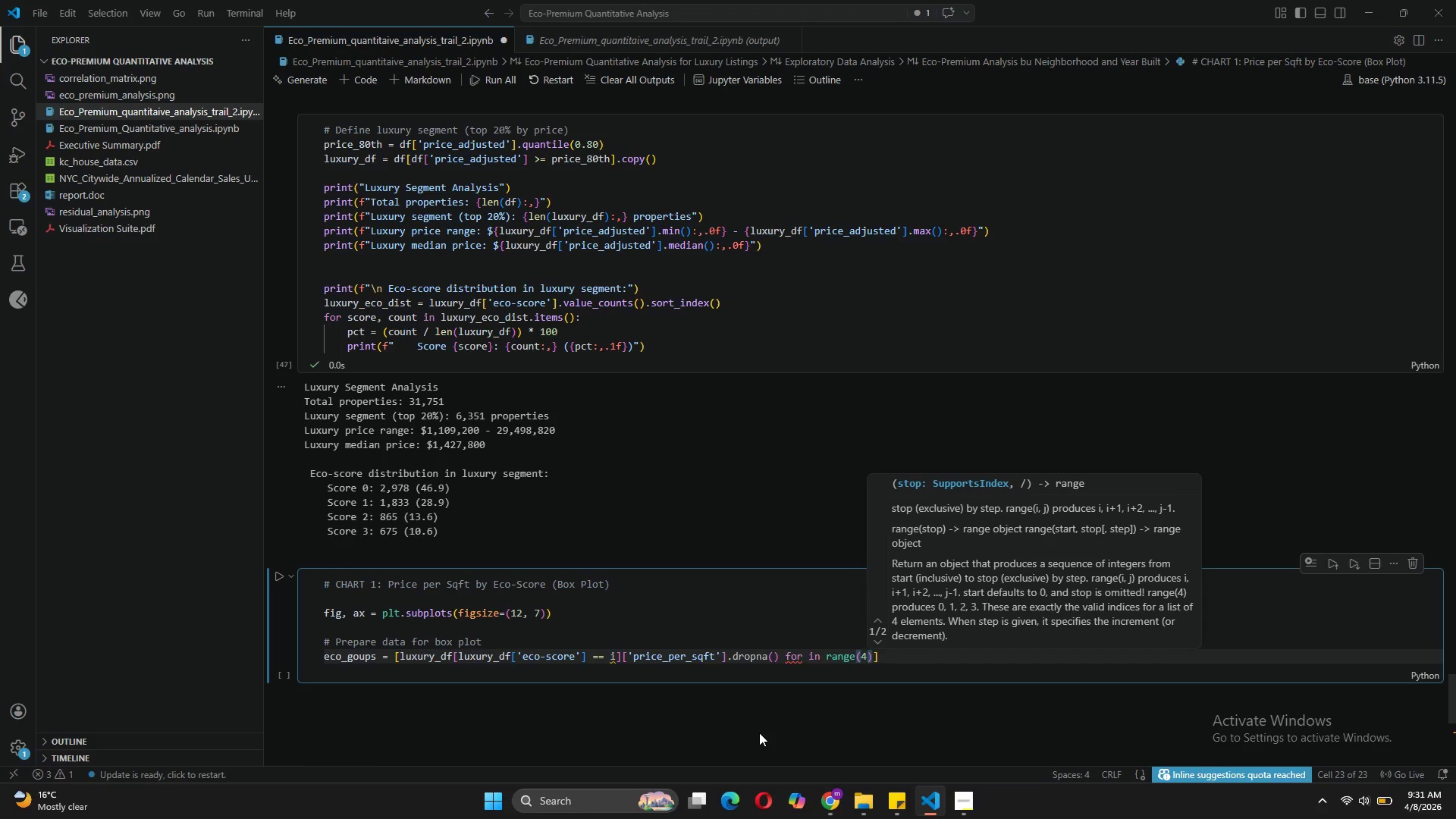 
wait(7.95)
 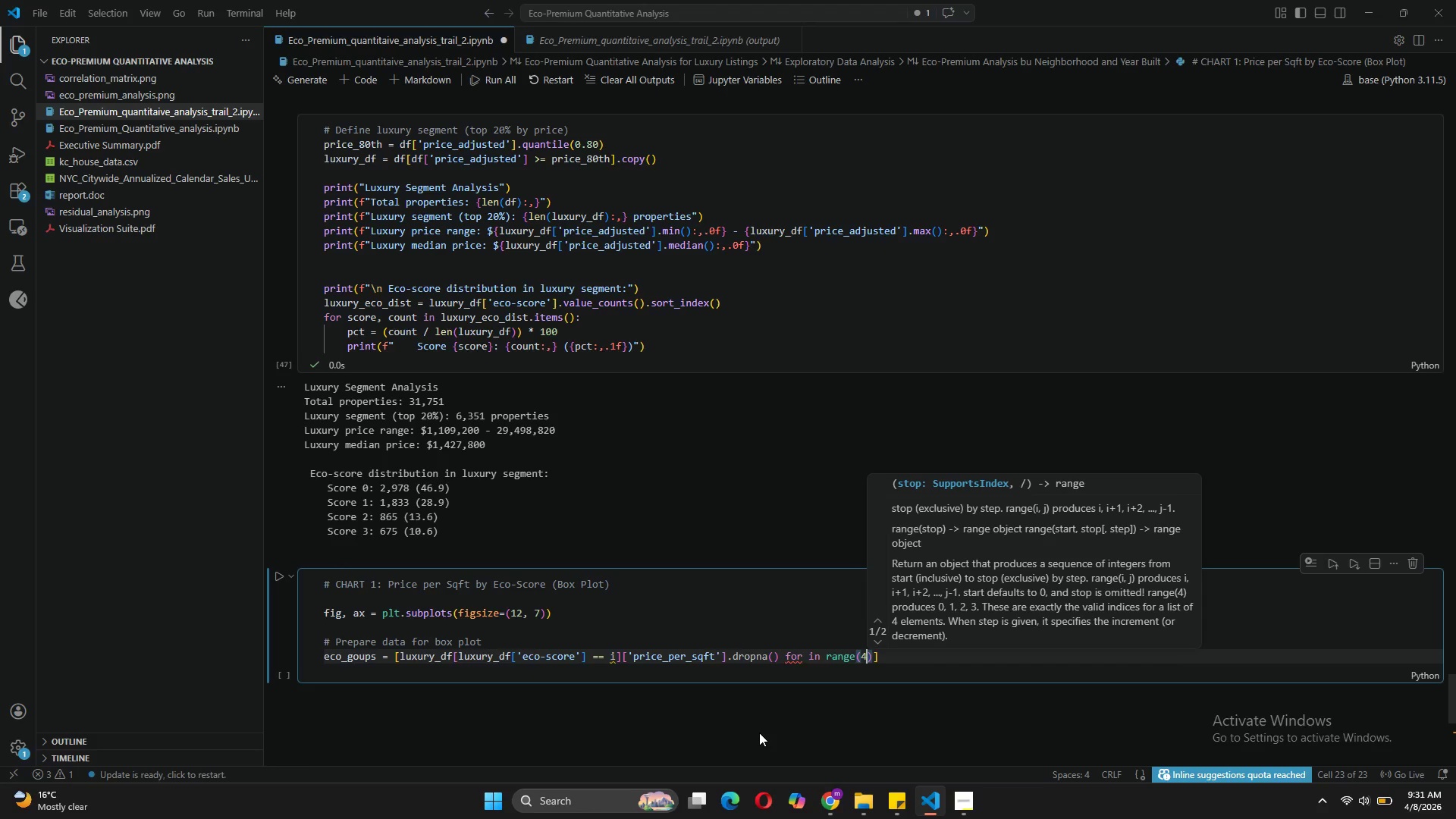 
left_click([744, 658])
 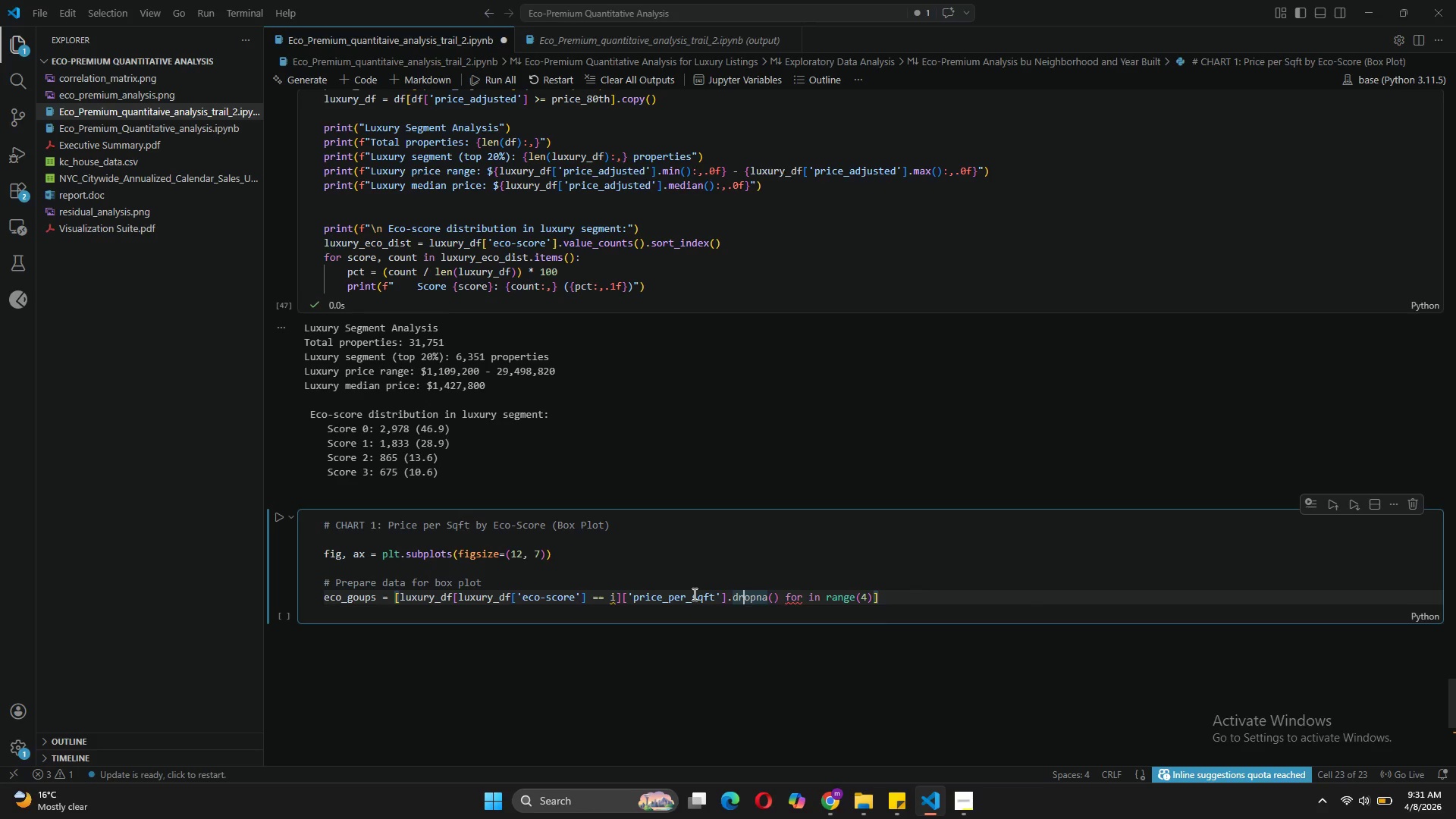 
wait(12.38)
 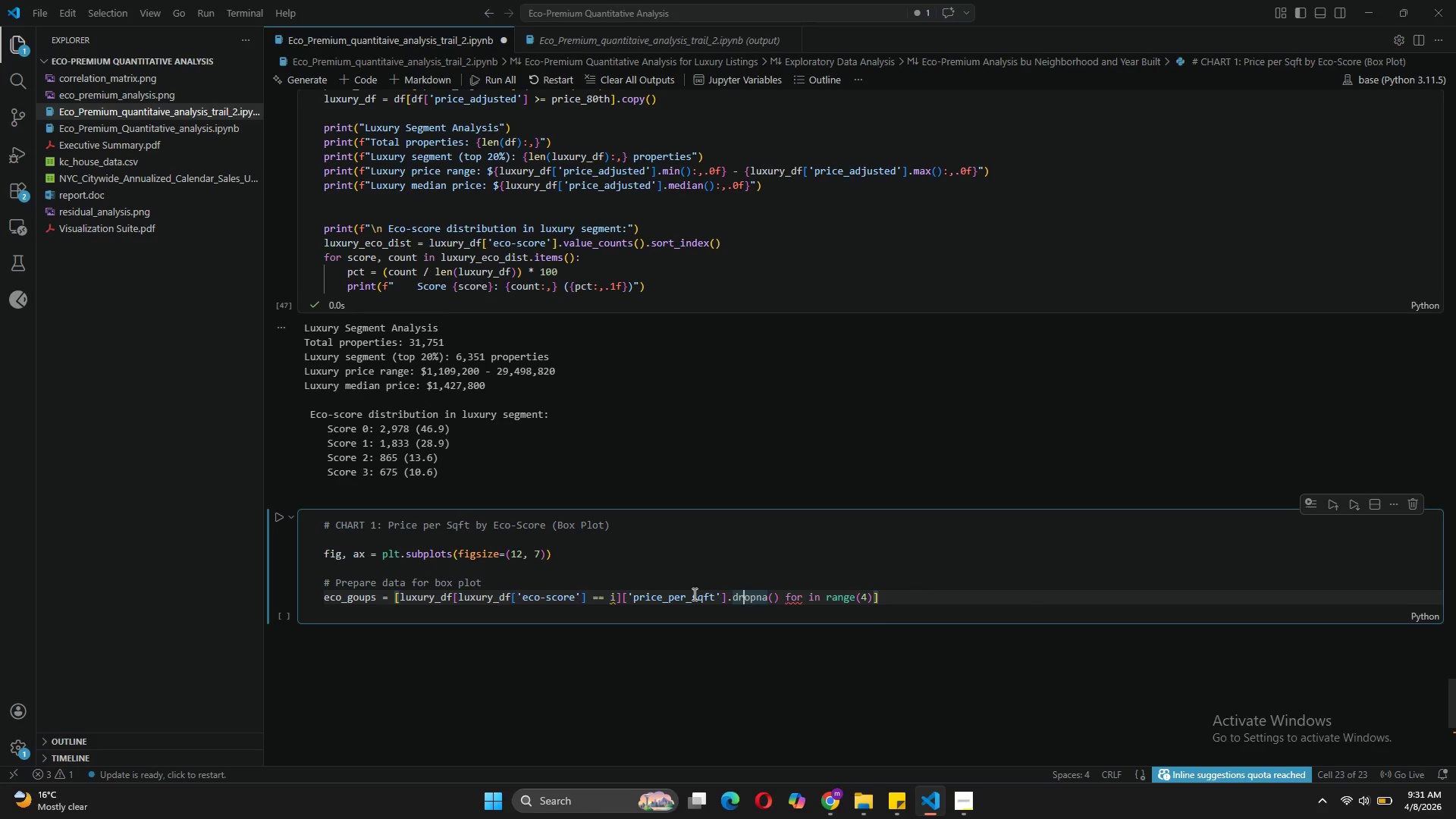 
left_click([805, 599])
 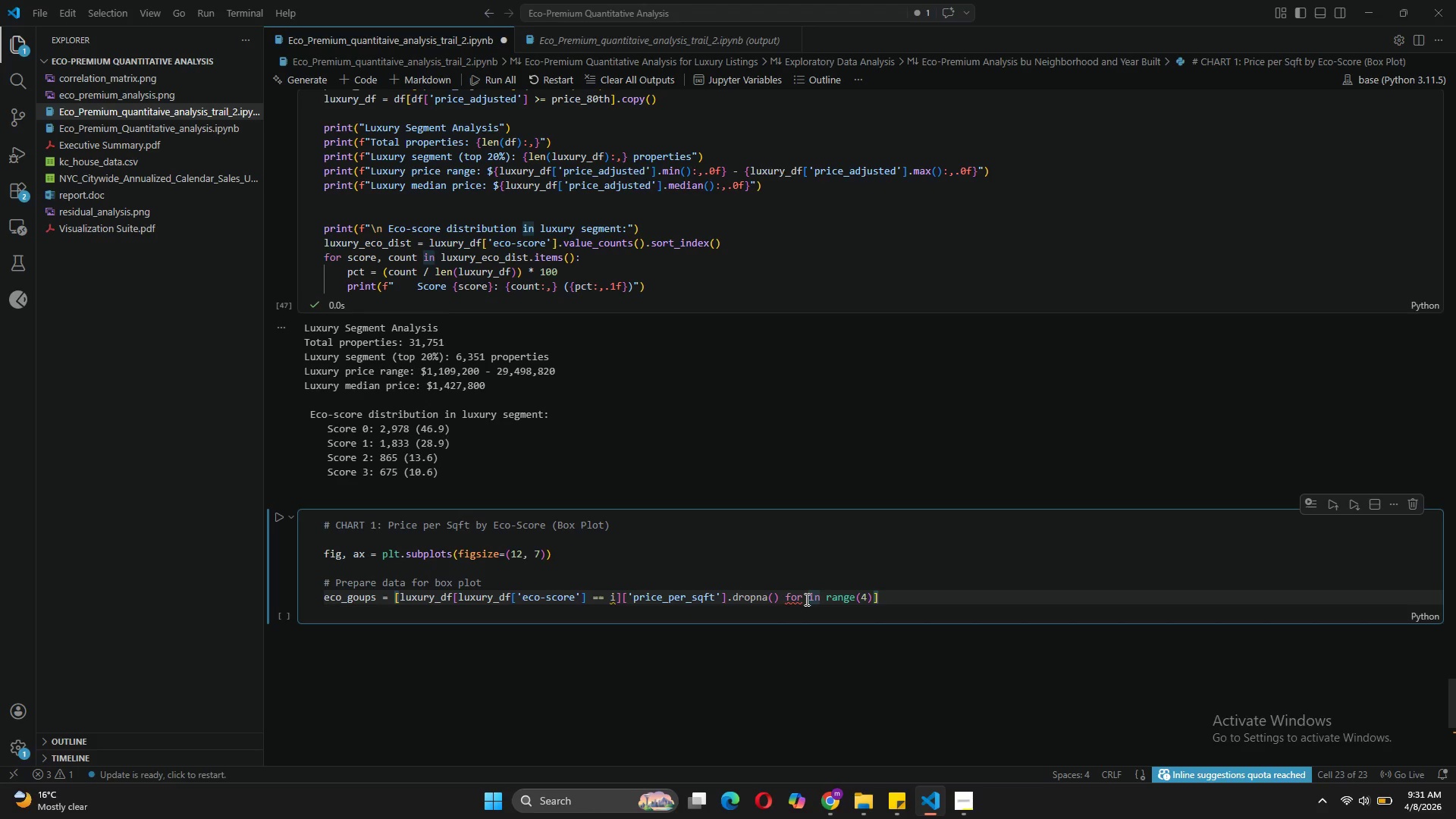 
key(I)
 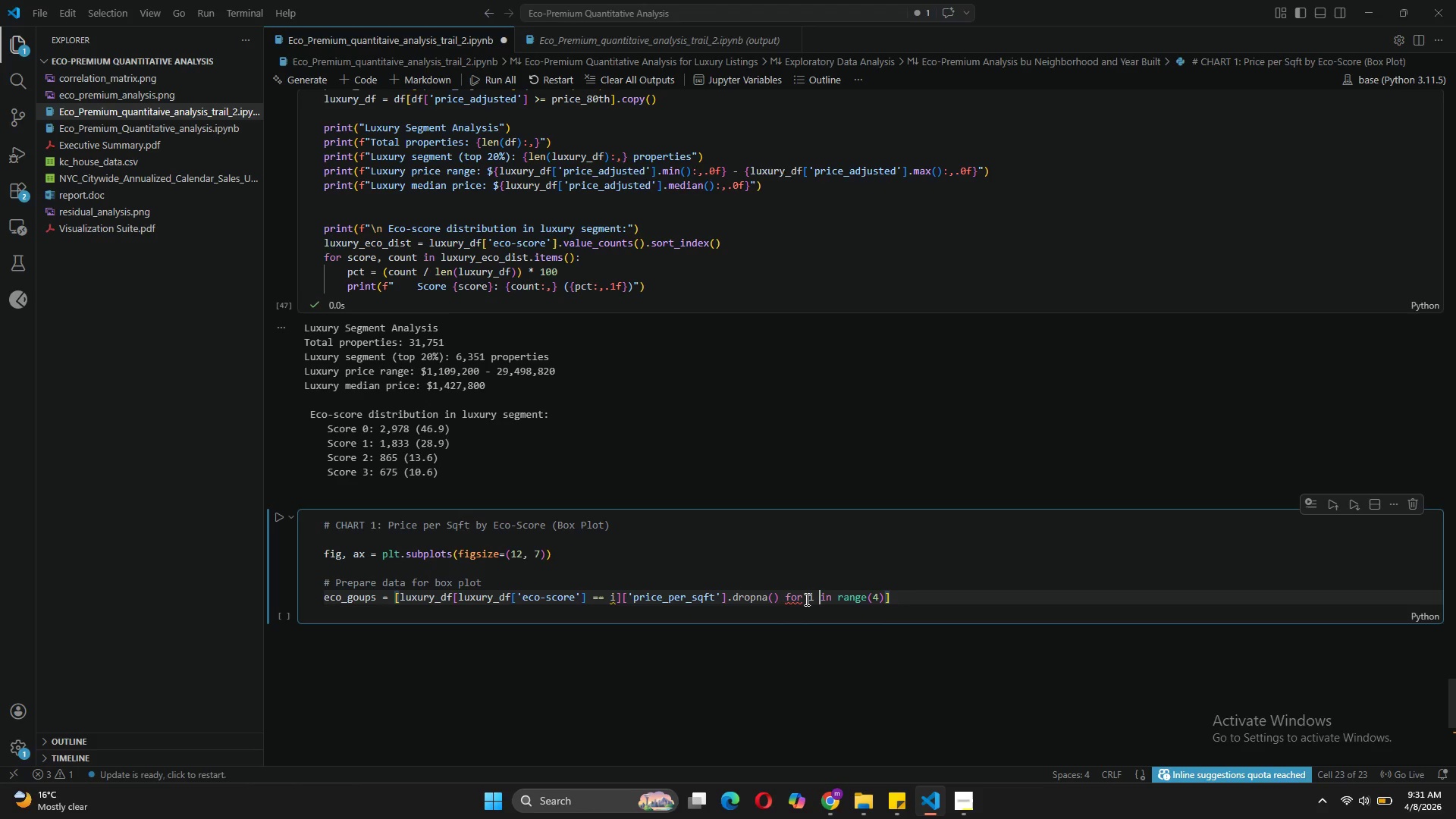 
key(Space)
 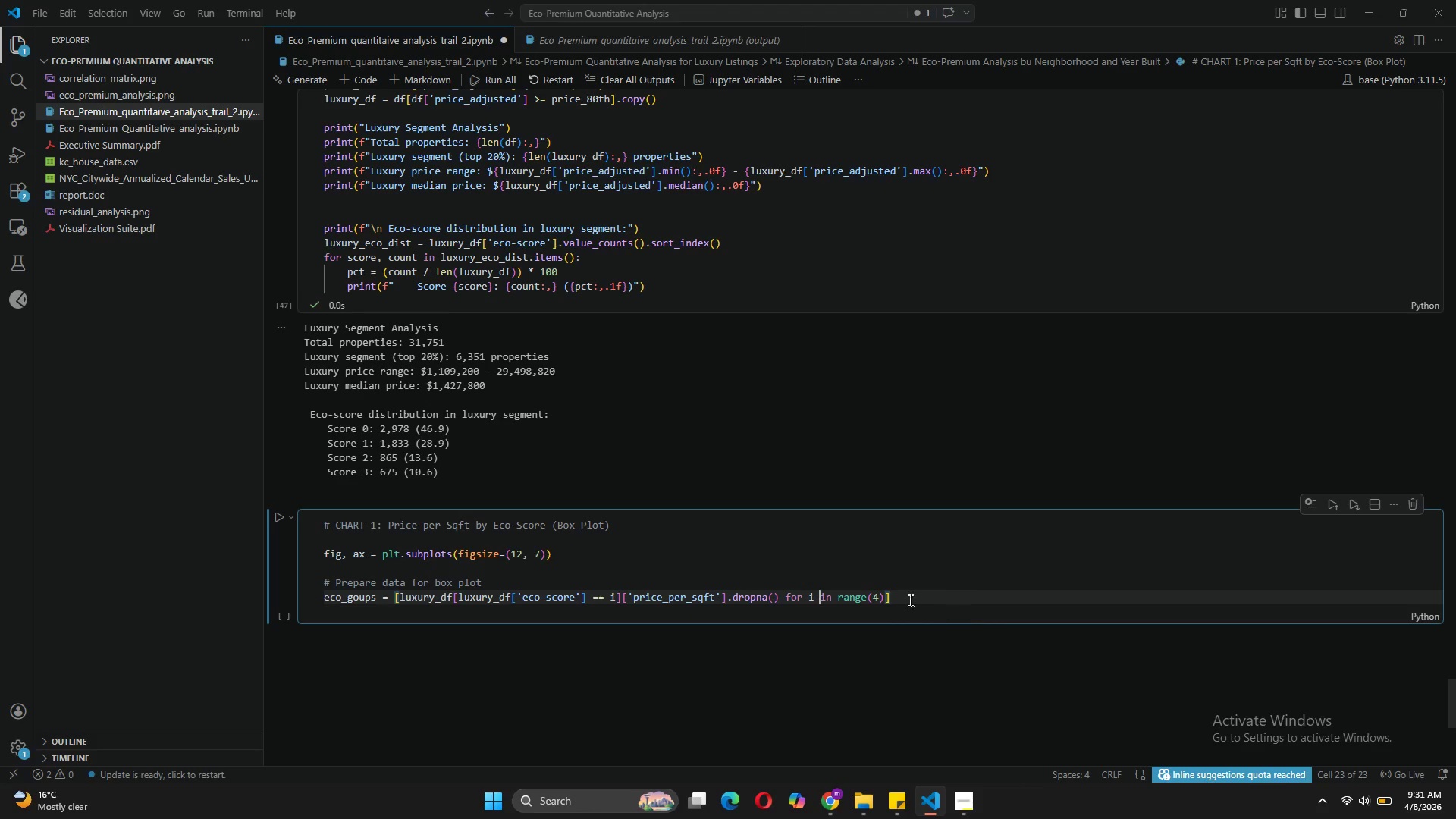 
left_click([899, 596])
 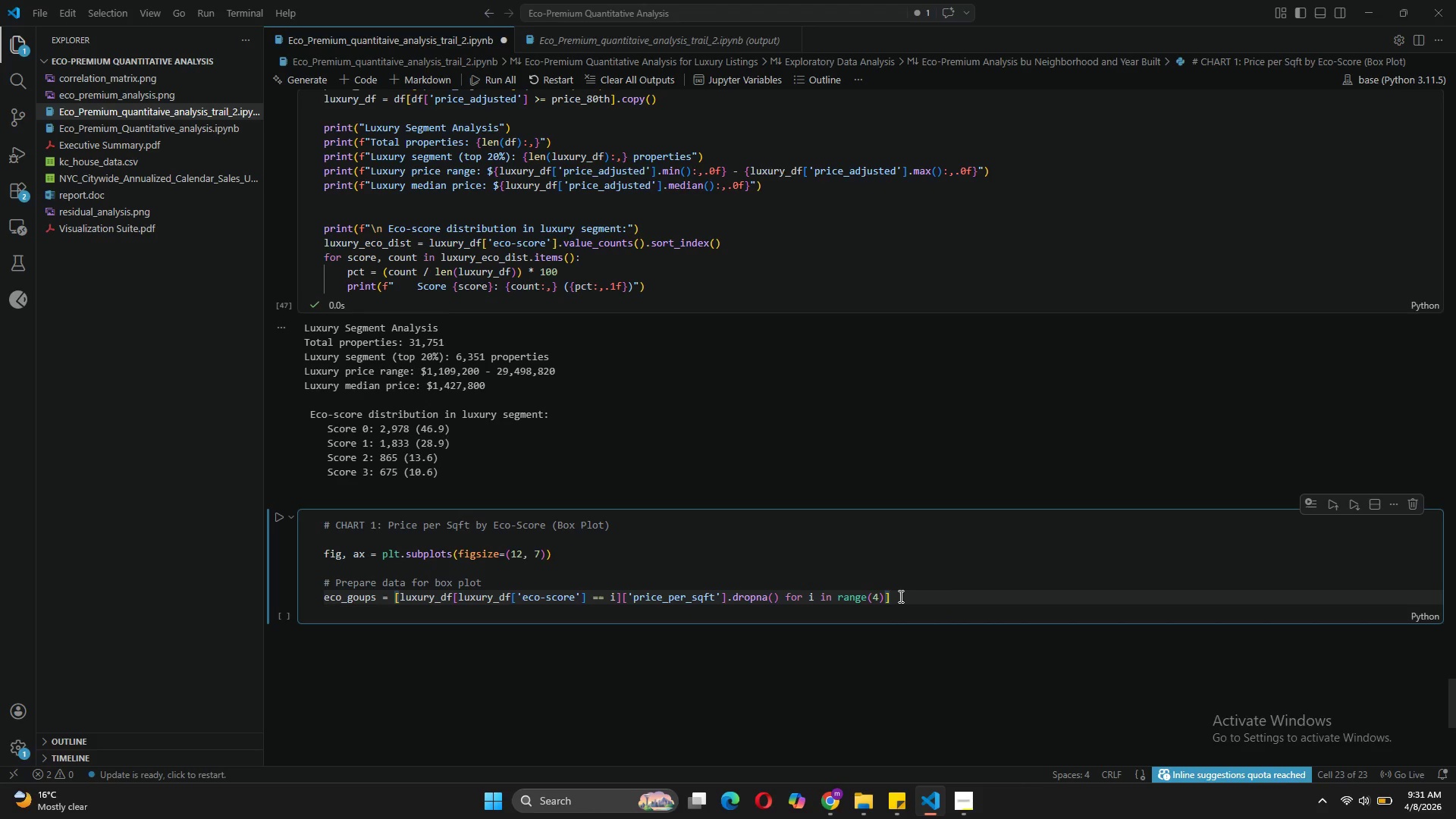 
key(Enter)
 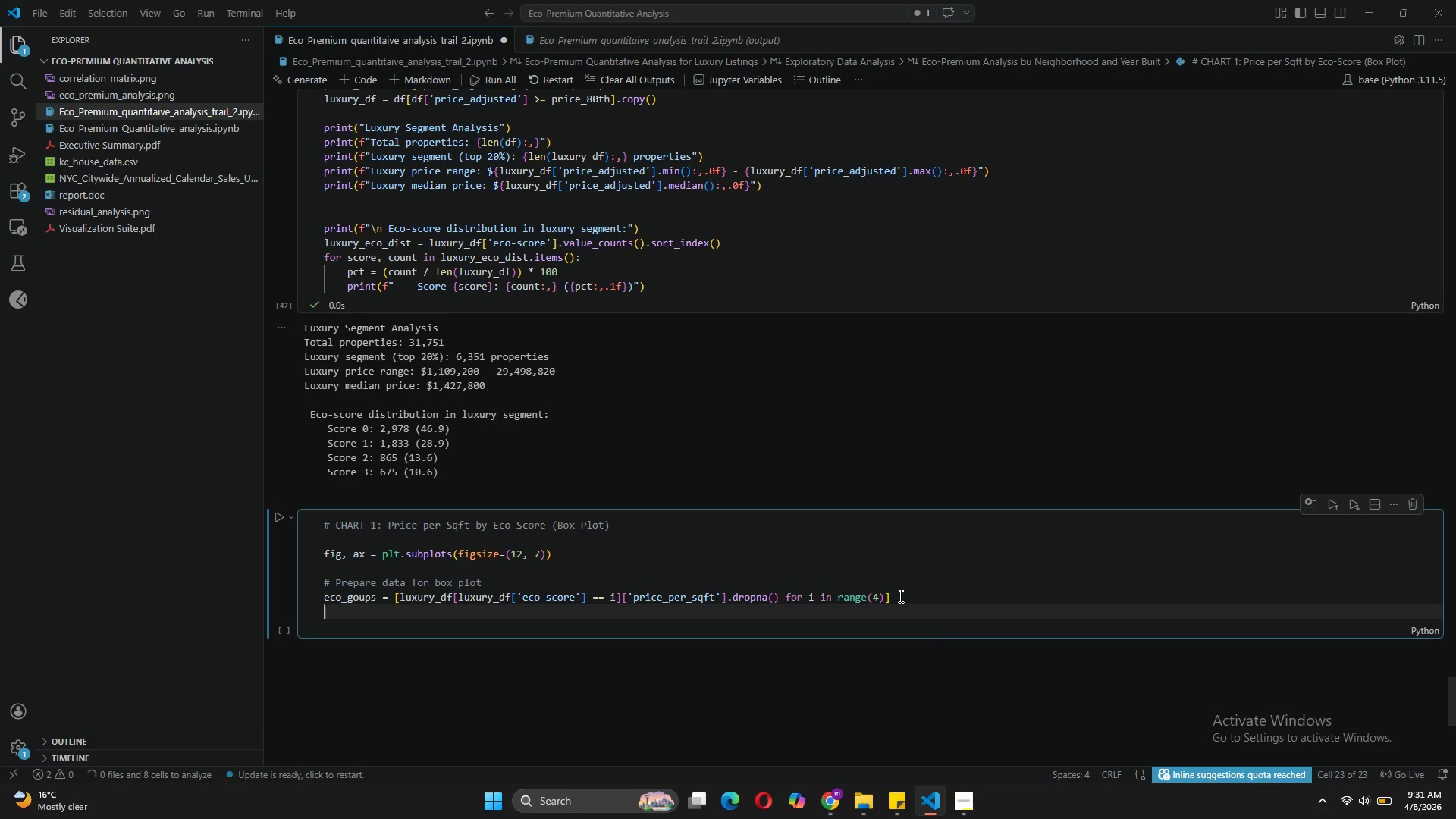 
type(labels = ['Standars)
key(Backspace)
type(d (0)
 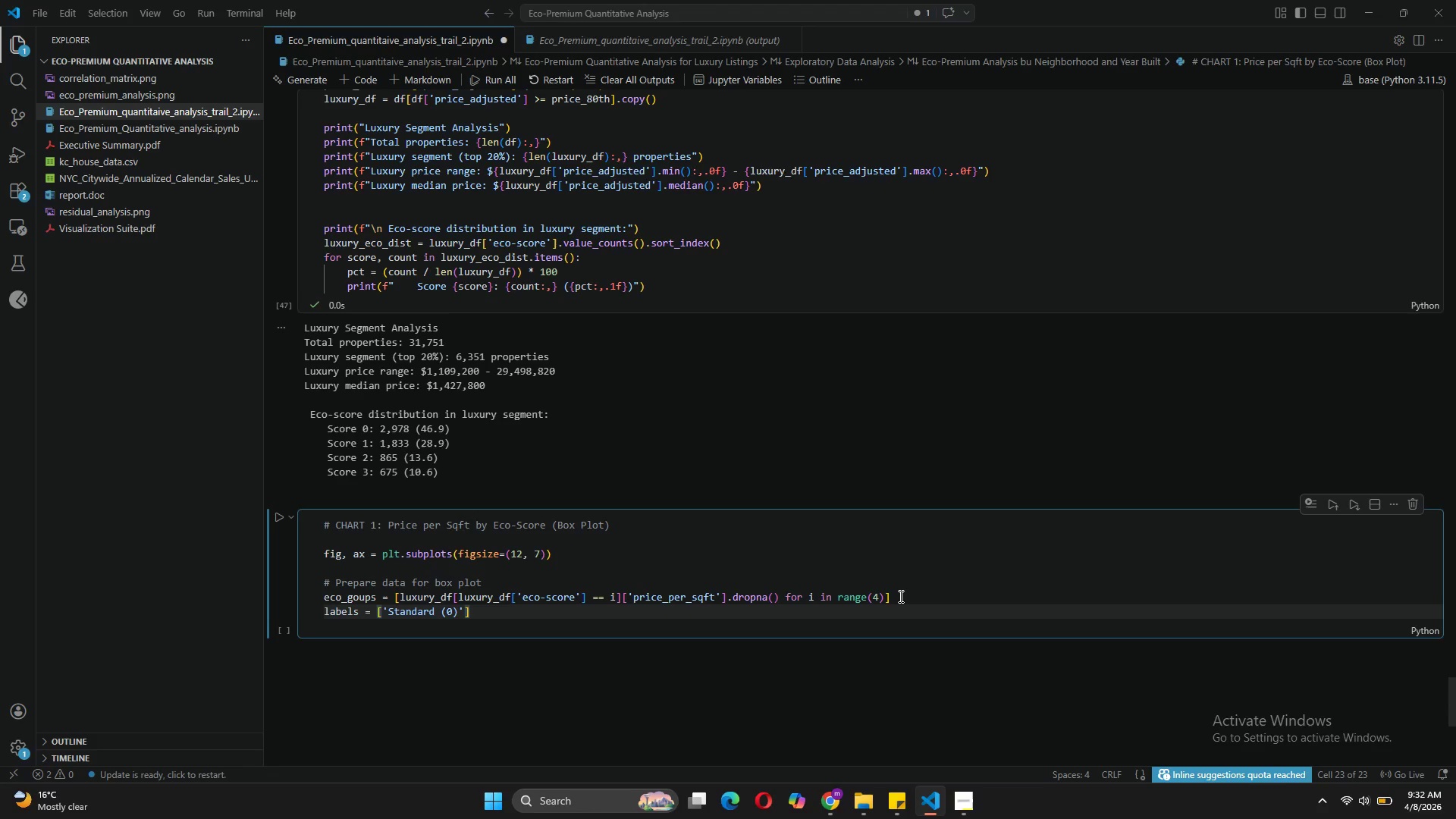 
key(ArrowRight)
 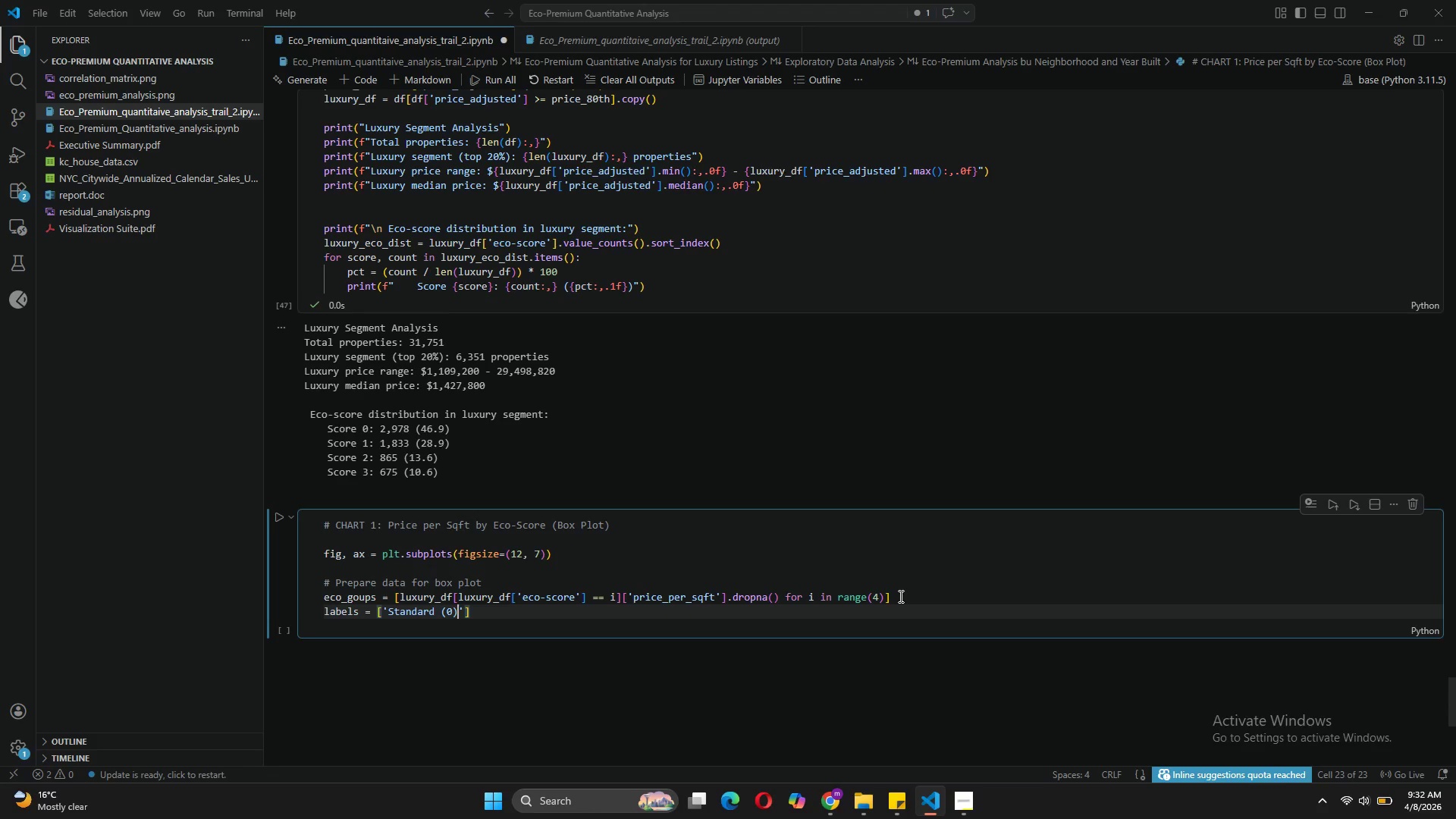 
key(ArrowRight)
 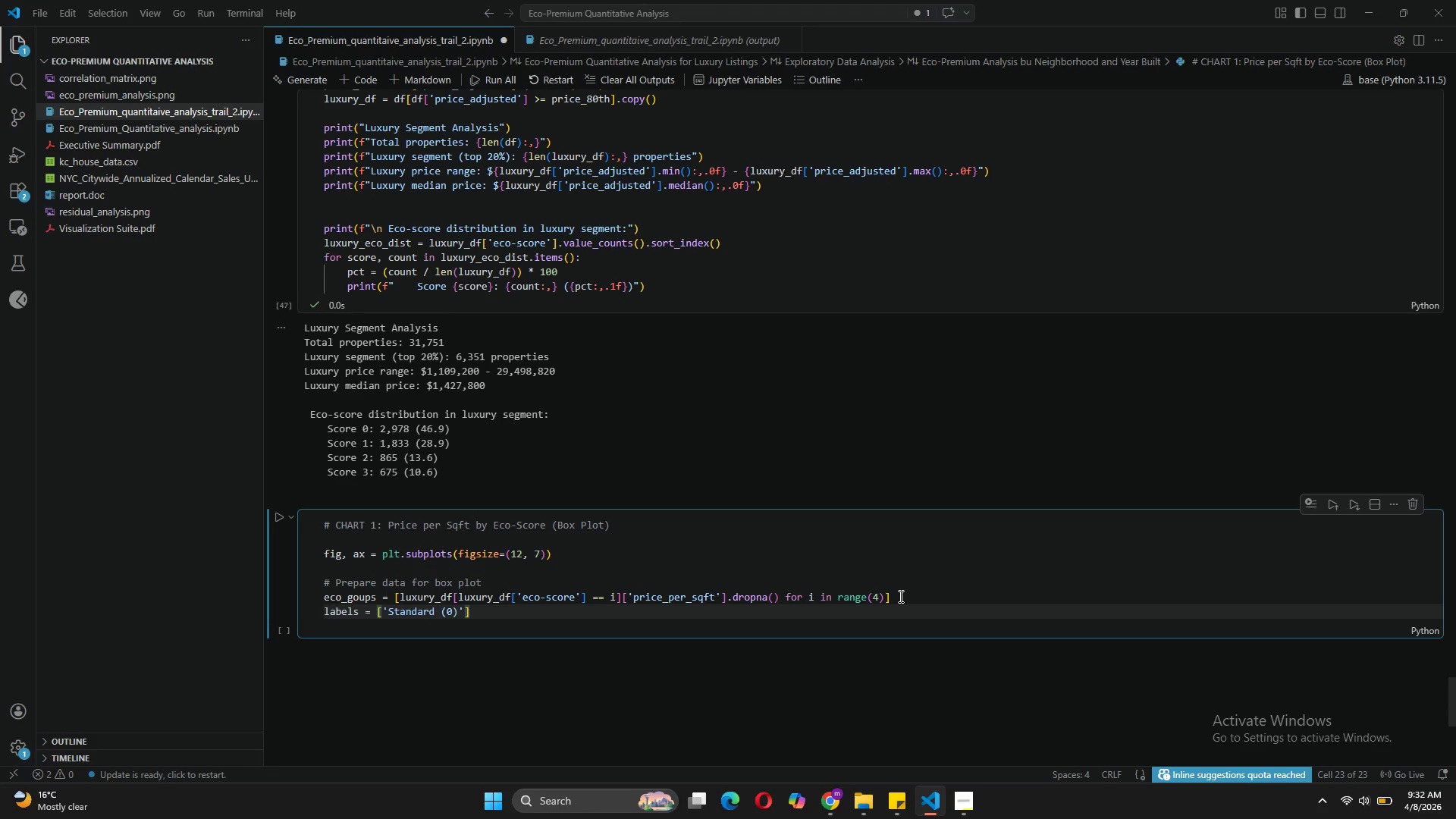 
type(, 'BA)
key(Backspace)
type(asic Sc)
 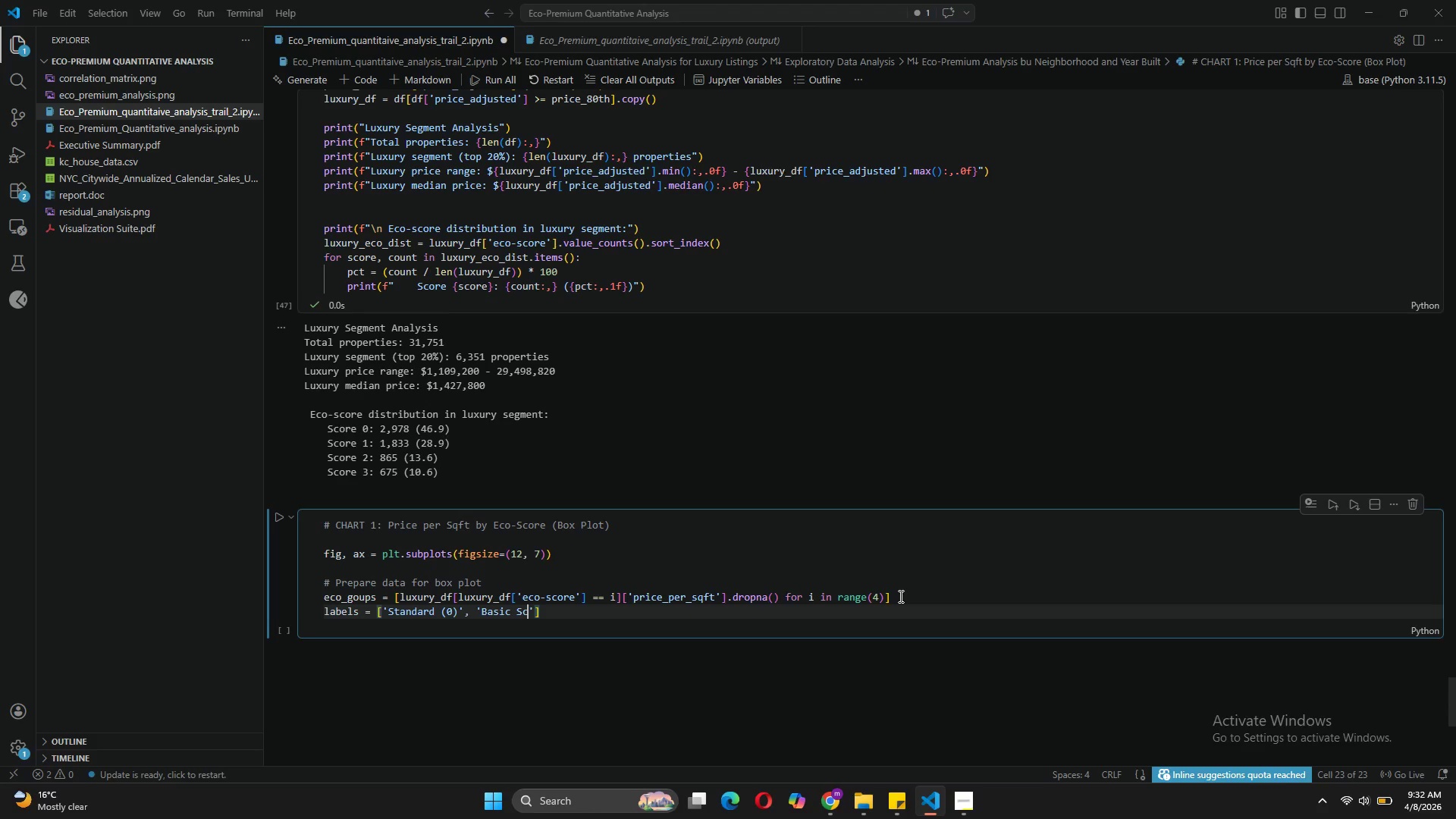 
type(o)
key(Backspace)
key(Backspace)
key(Backspace)
type(Eco )
 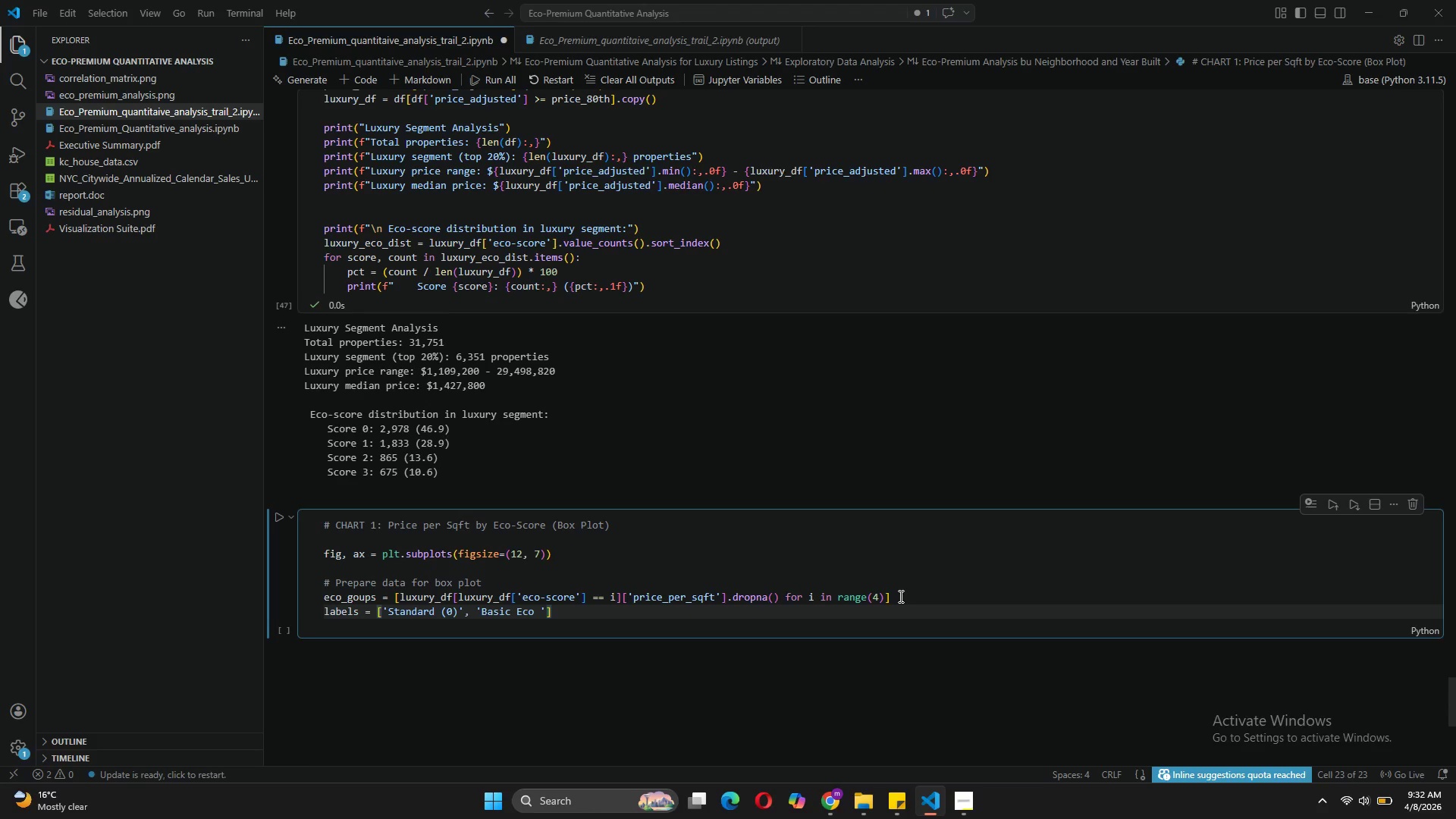 
type((1)
 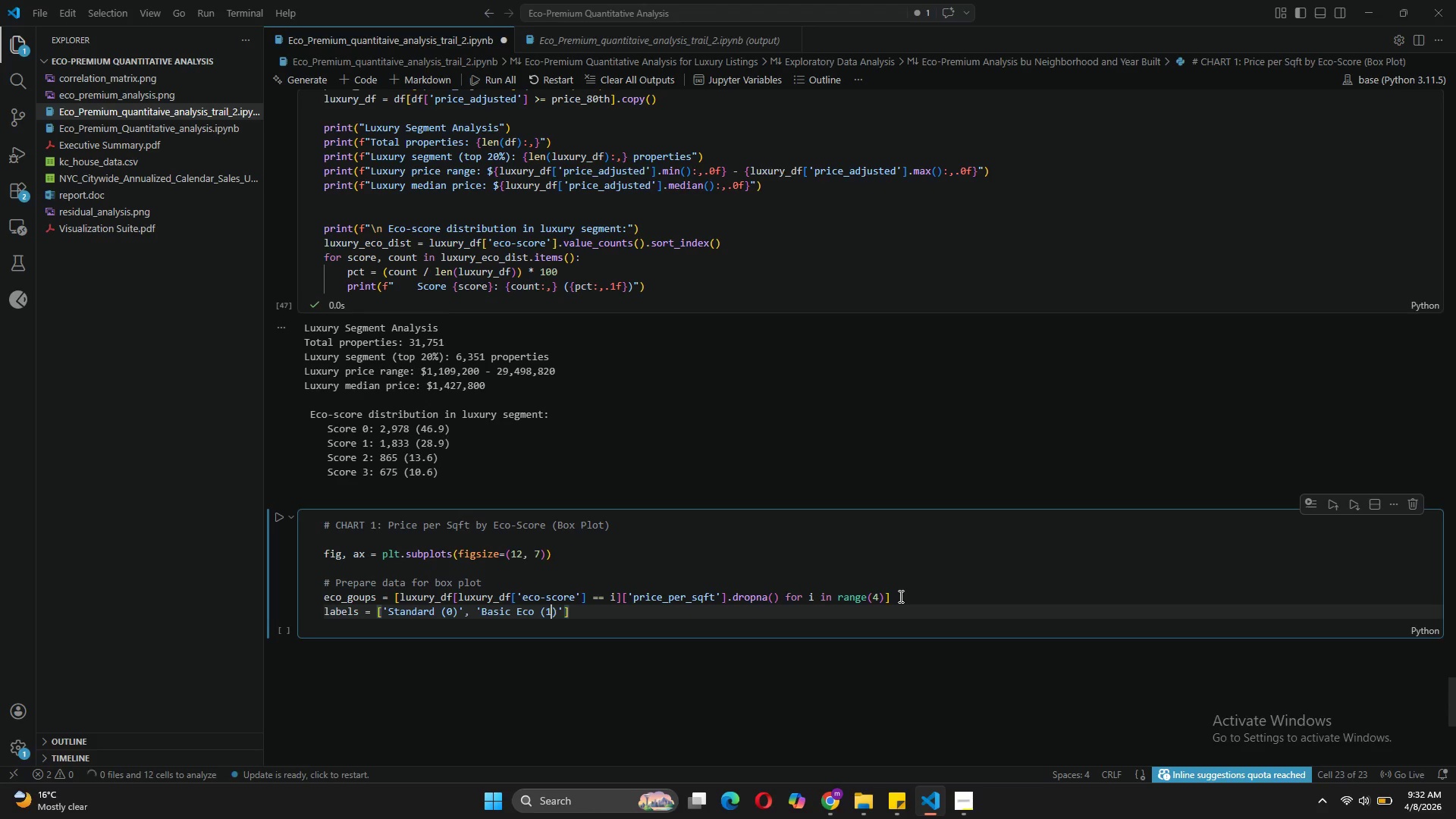 
key(ArrowRight)
 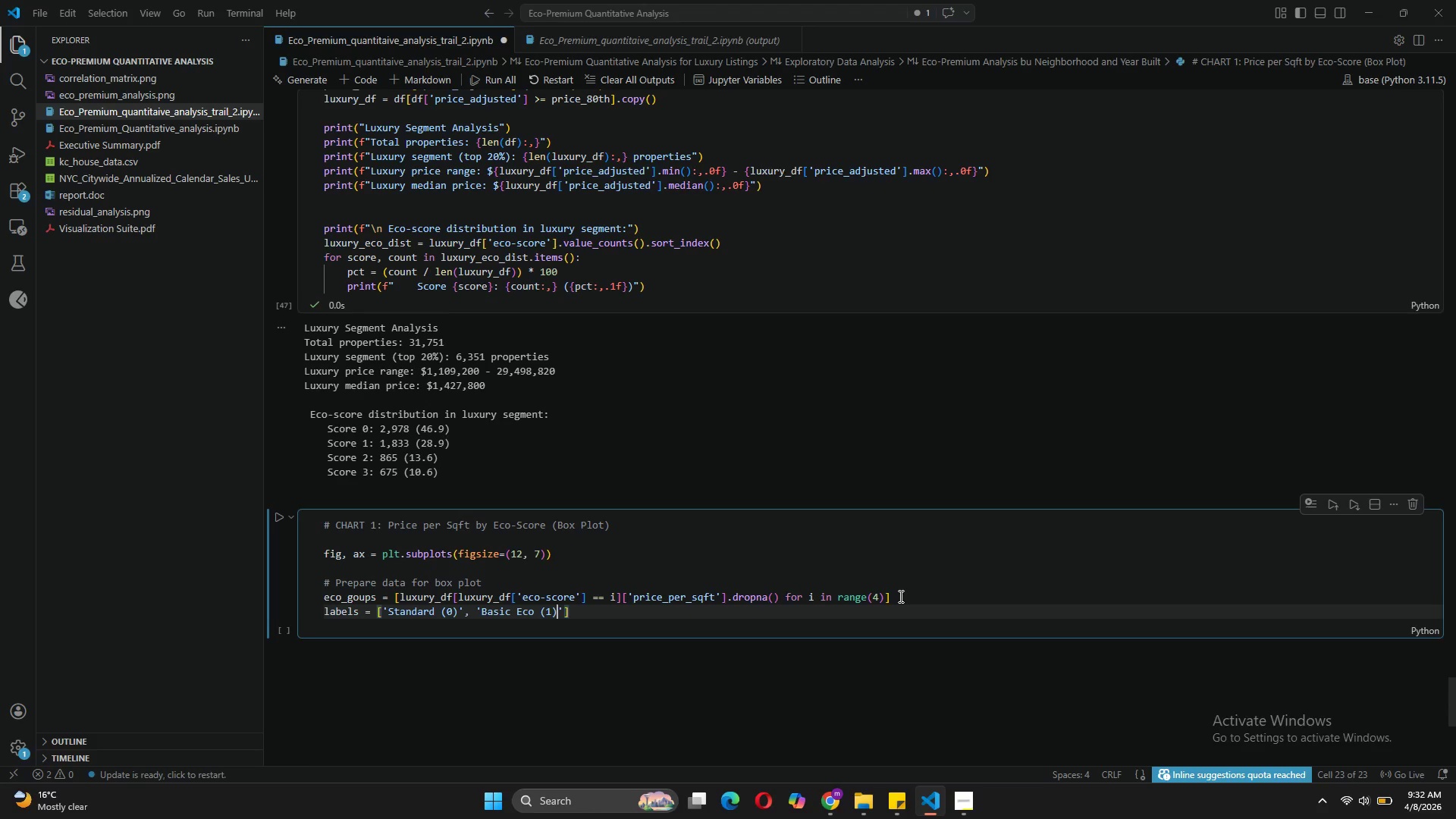 
key(ArrowRight)
 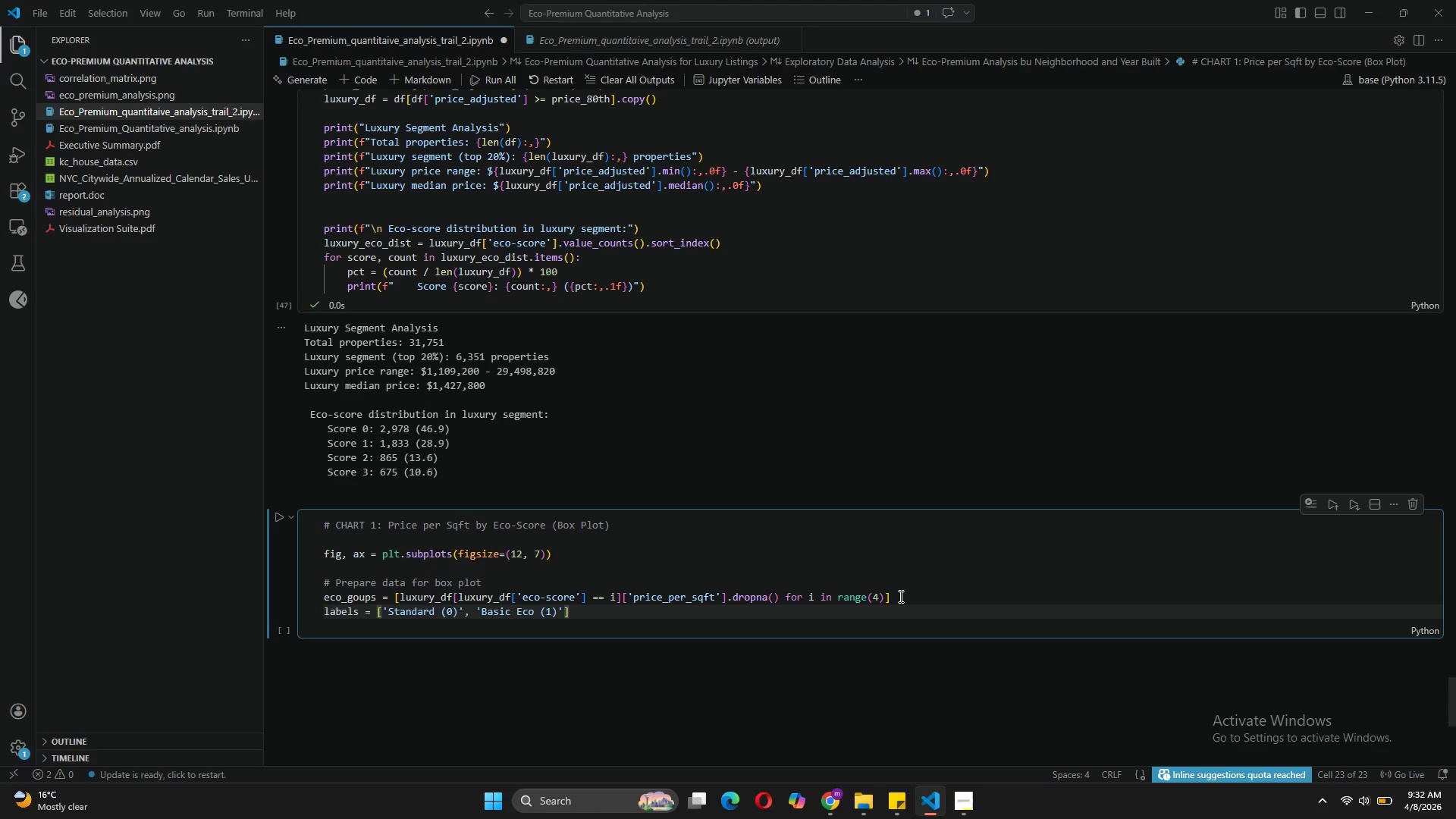 
key(ArrowLeft)
 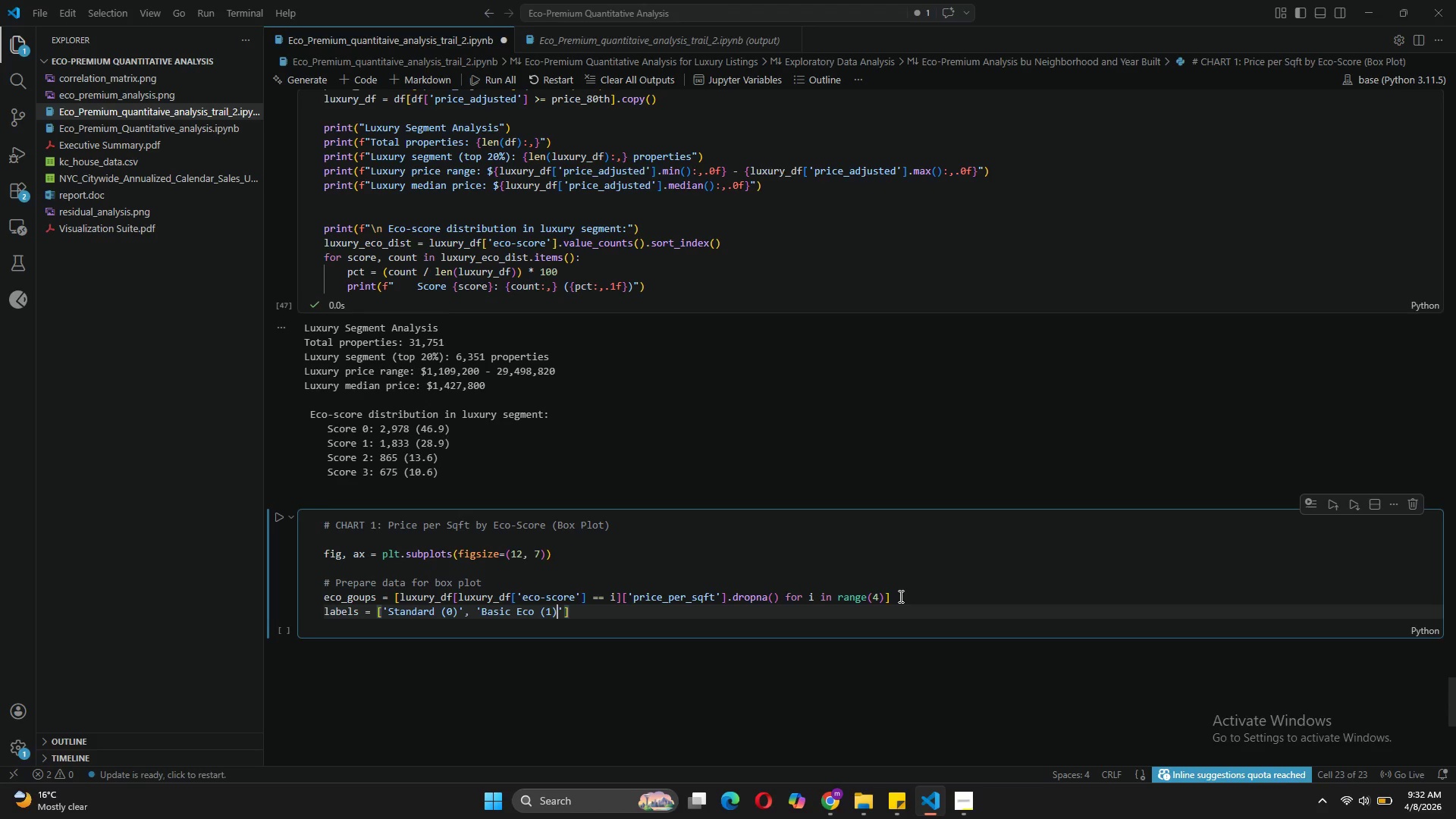 
type(, 'Enhanced)
 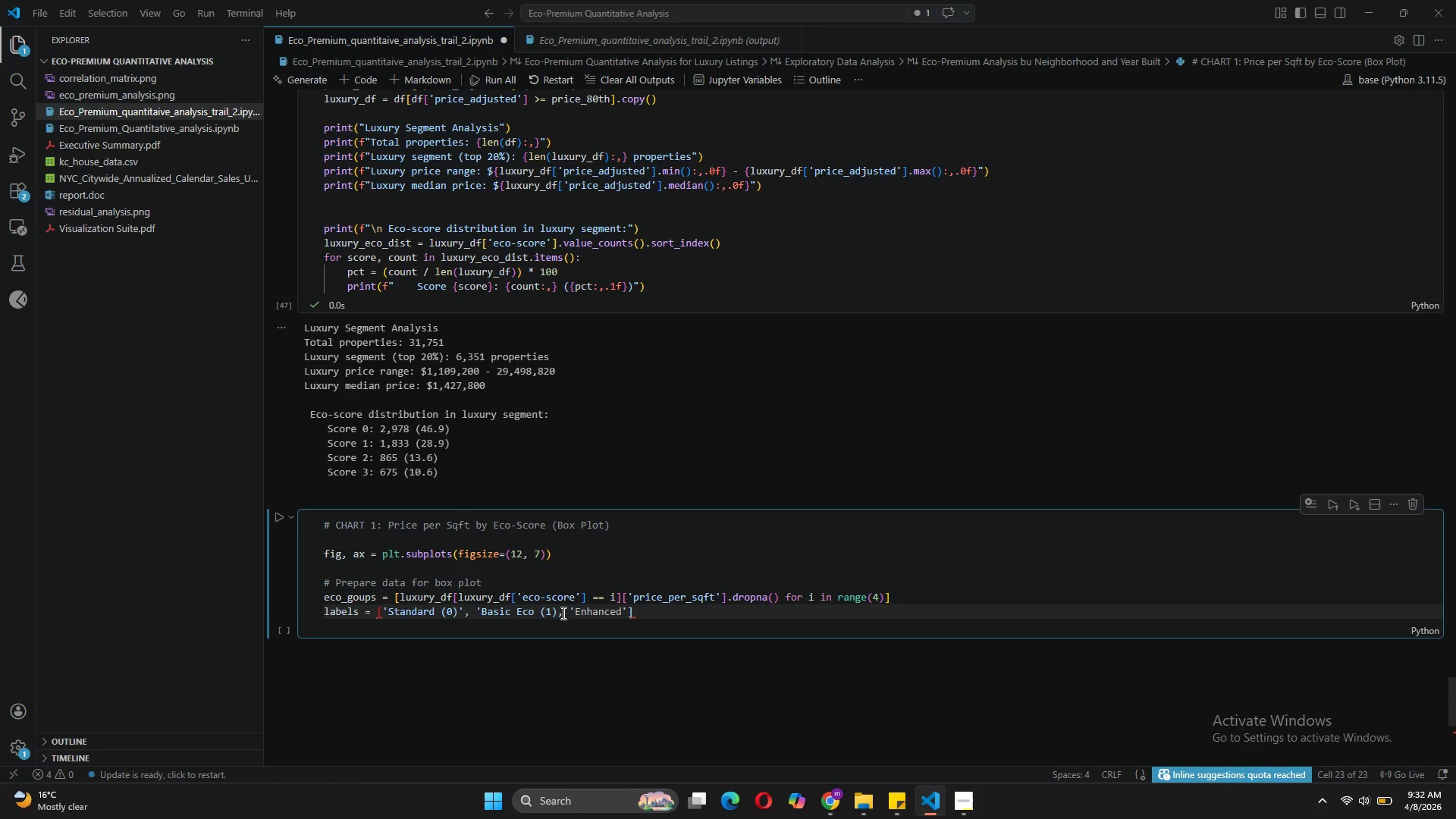 
wait(5.05)
 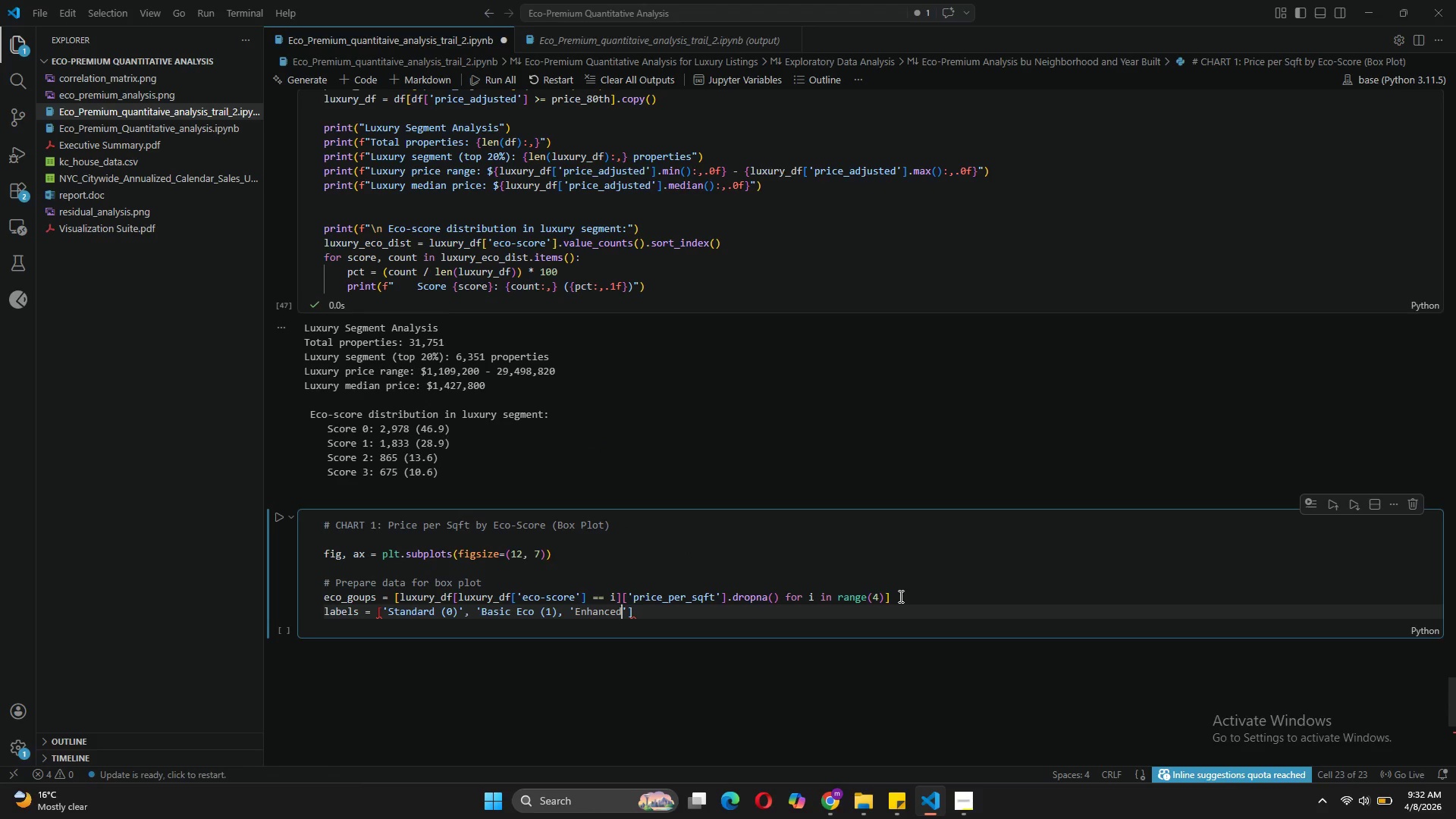 
left_click([558, 613])
 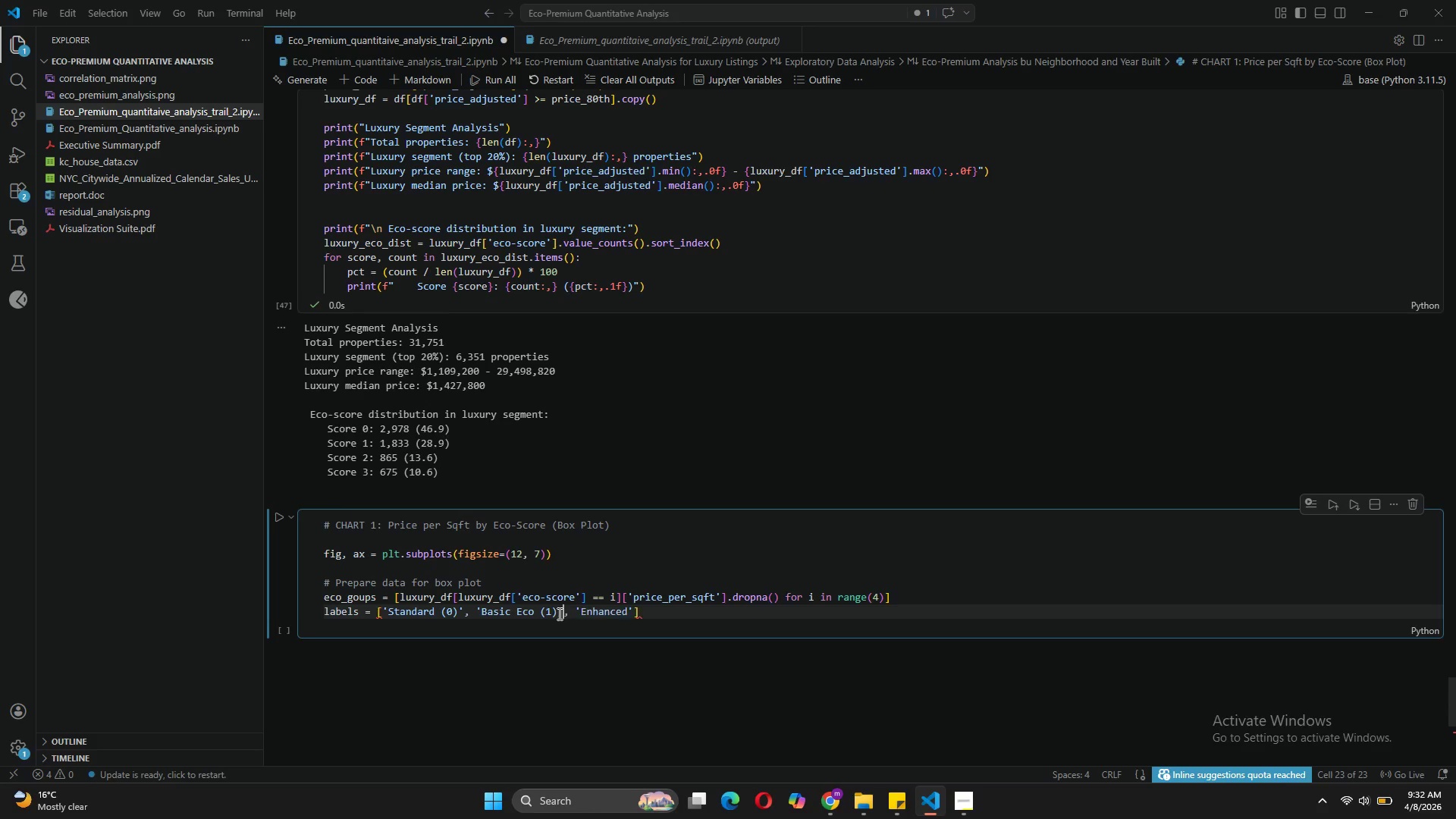 
key(Quote)
 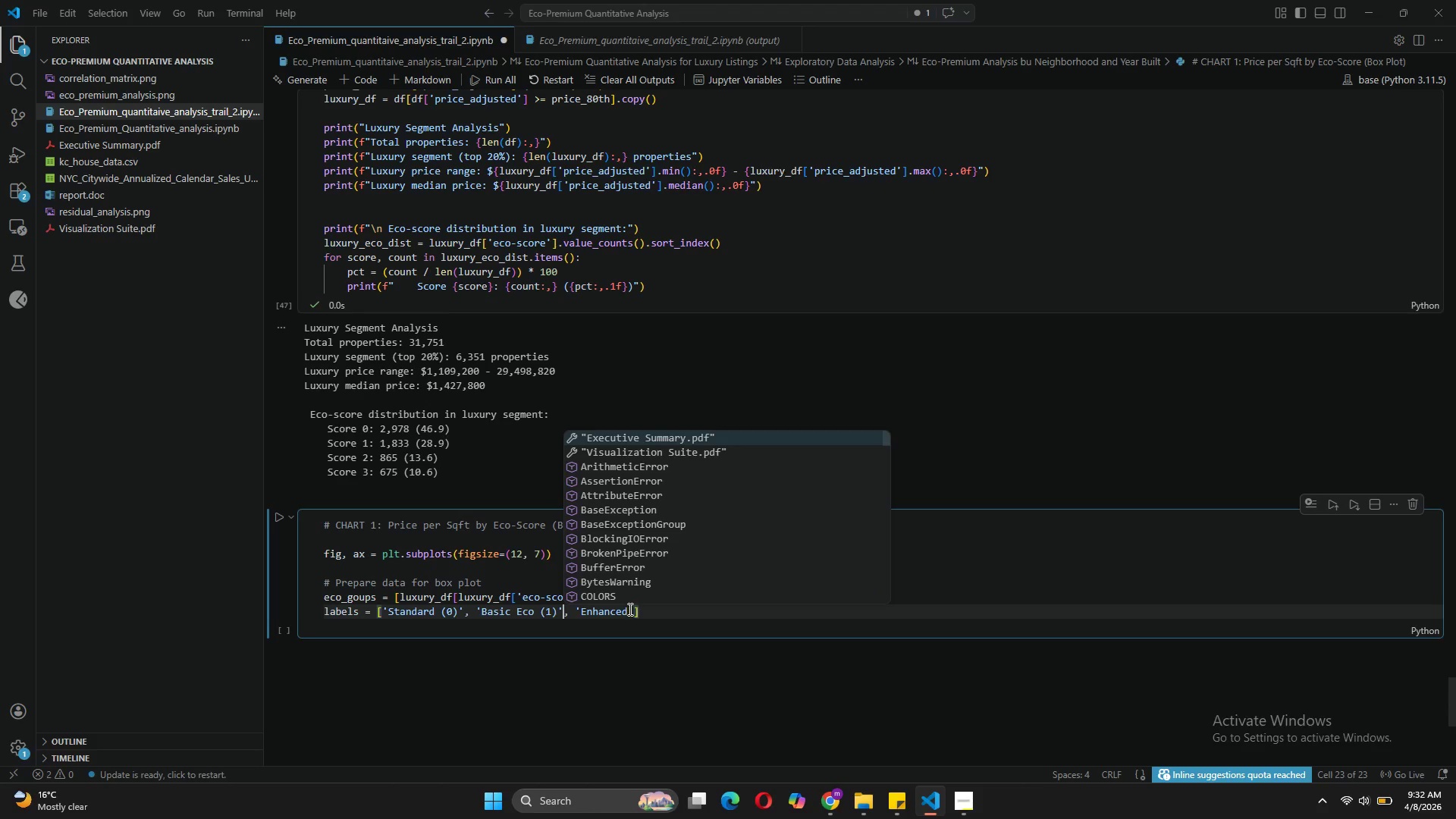 
left_click([628, 609])
 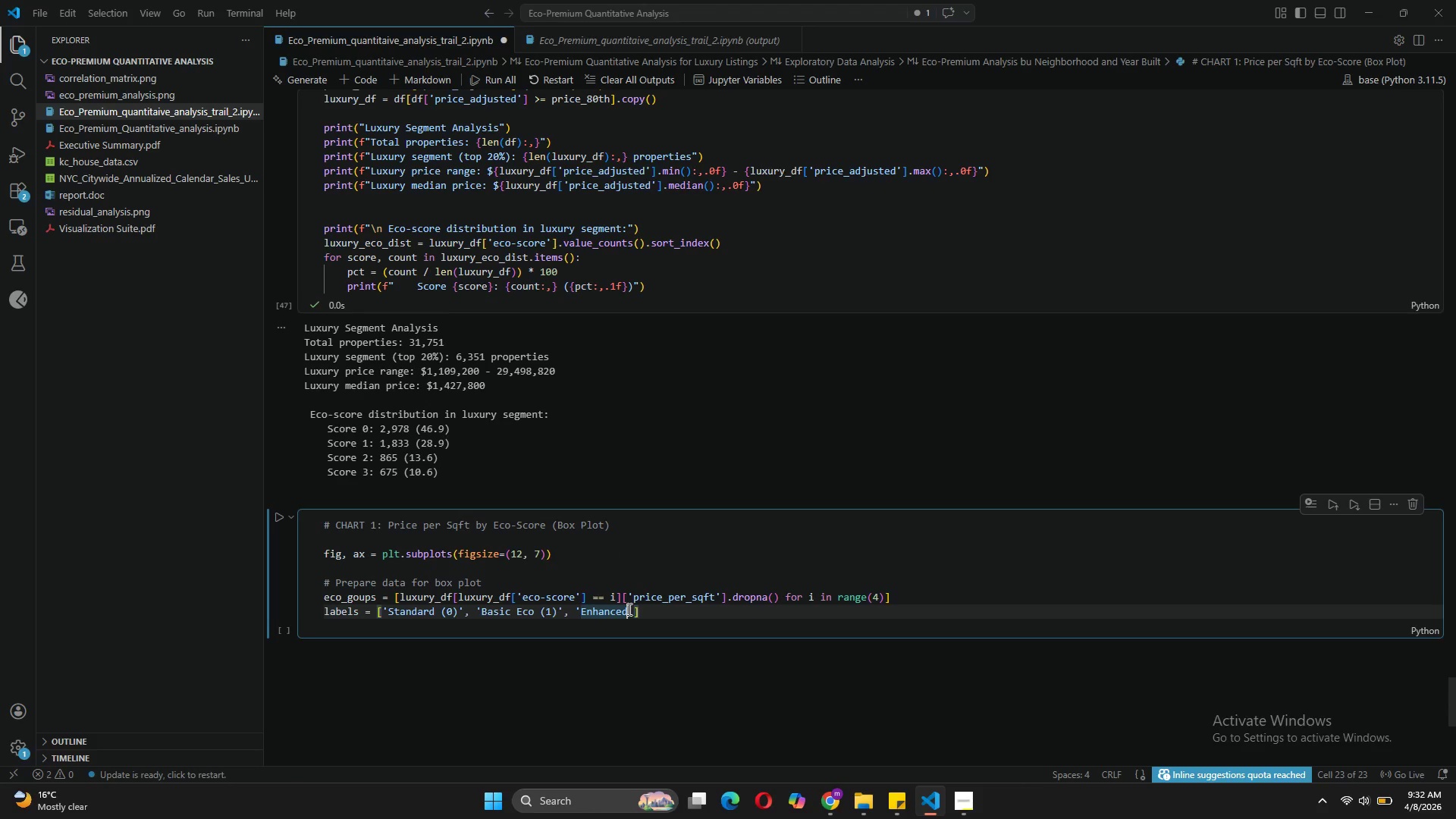 
type( Eco (2)
 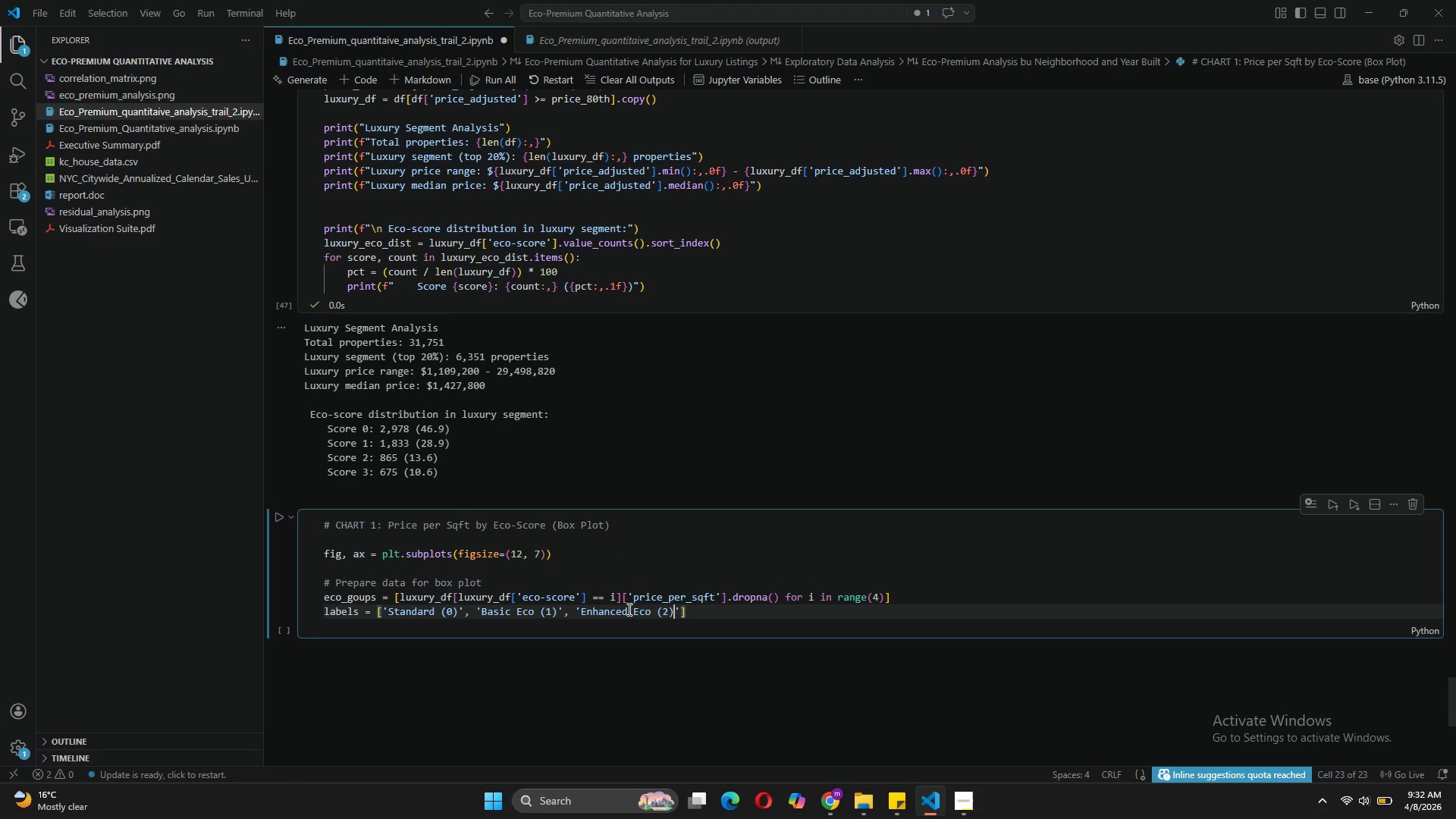 
 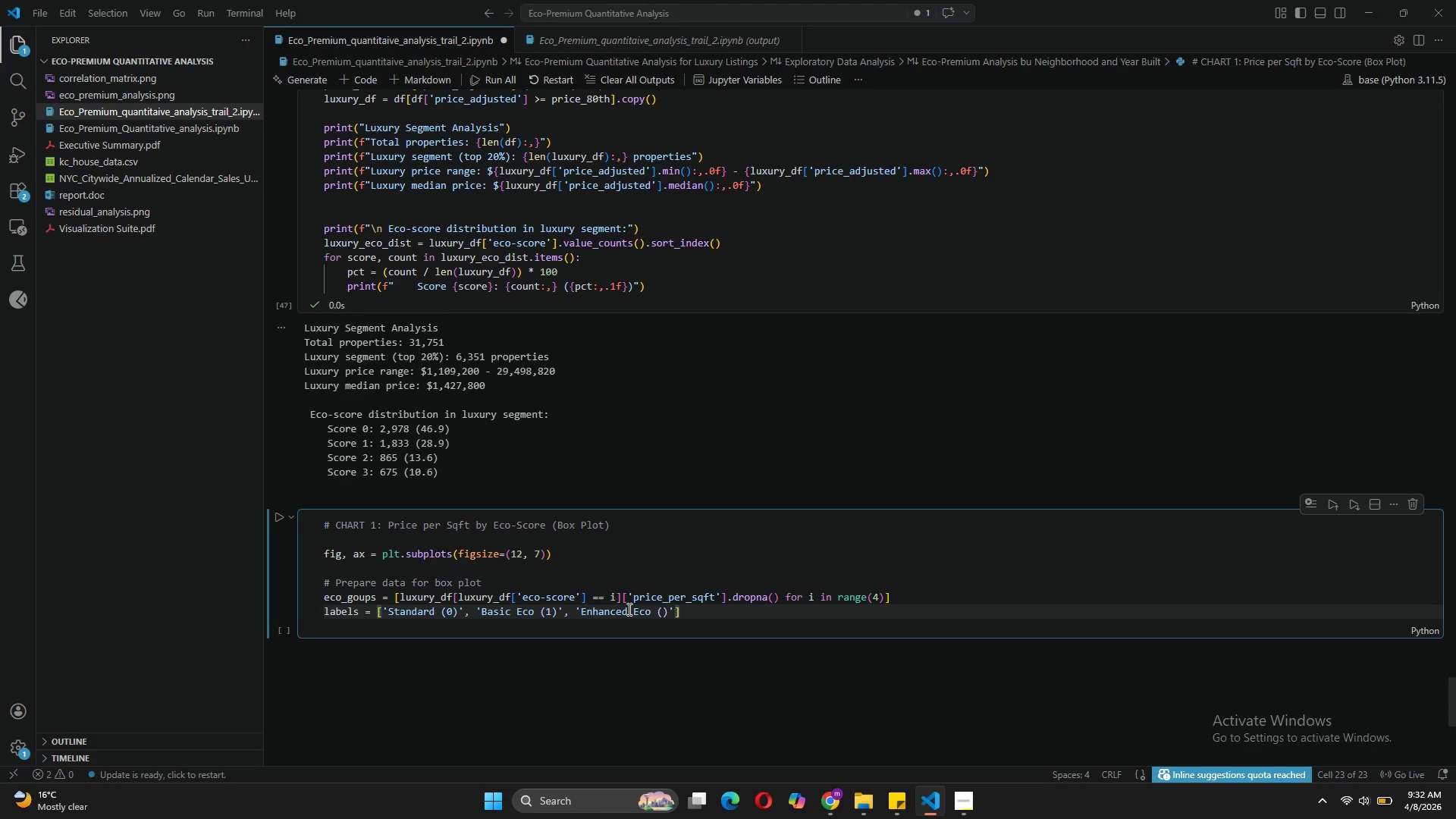 
key(ArrowRight)
 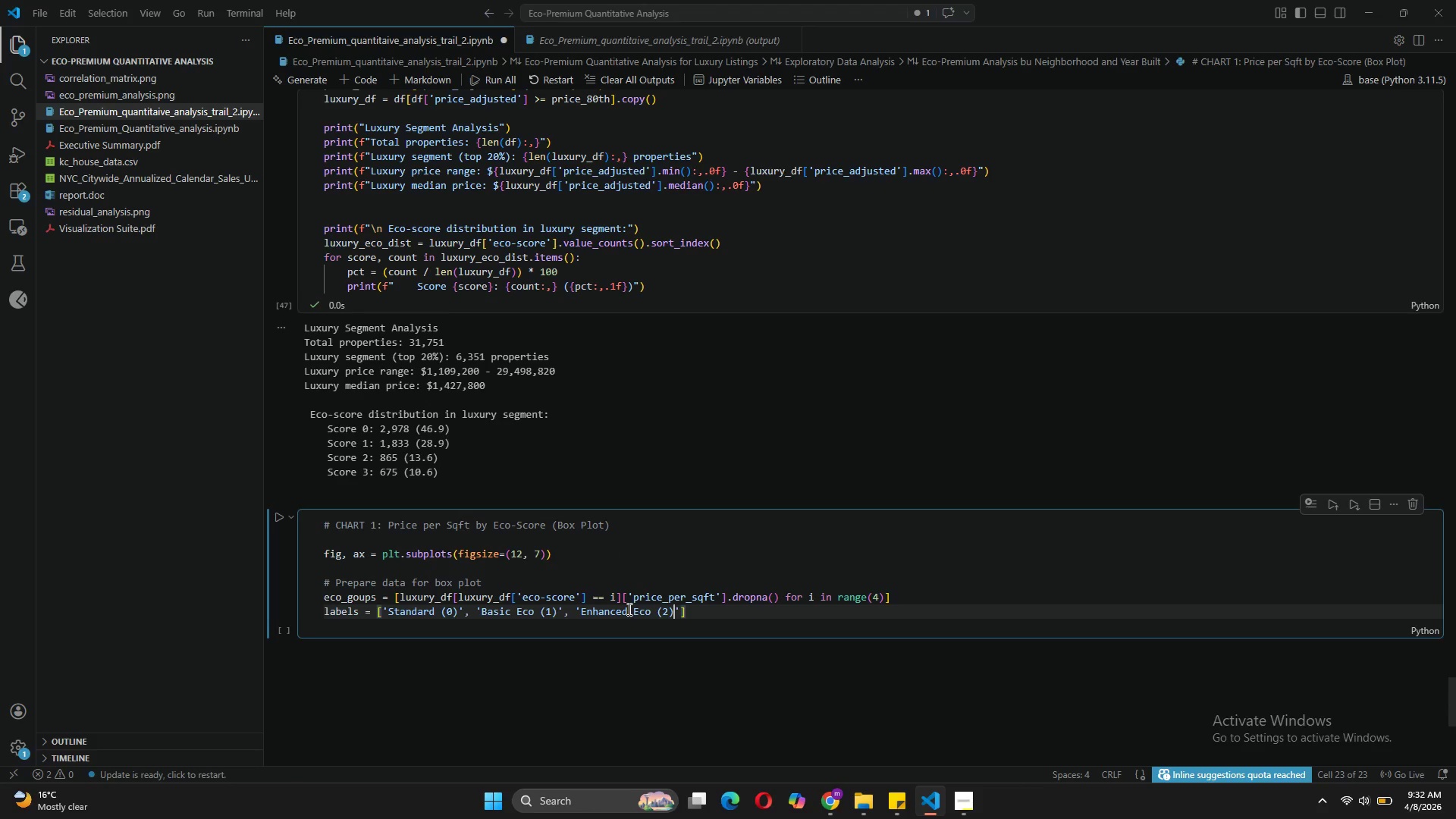 
key(ArrowRight)
 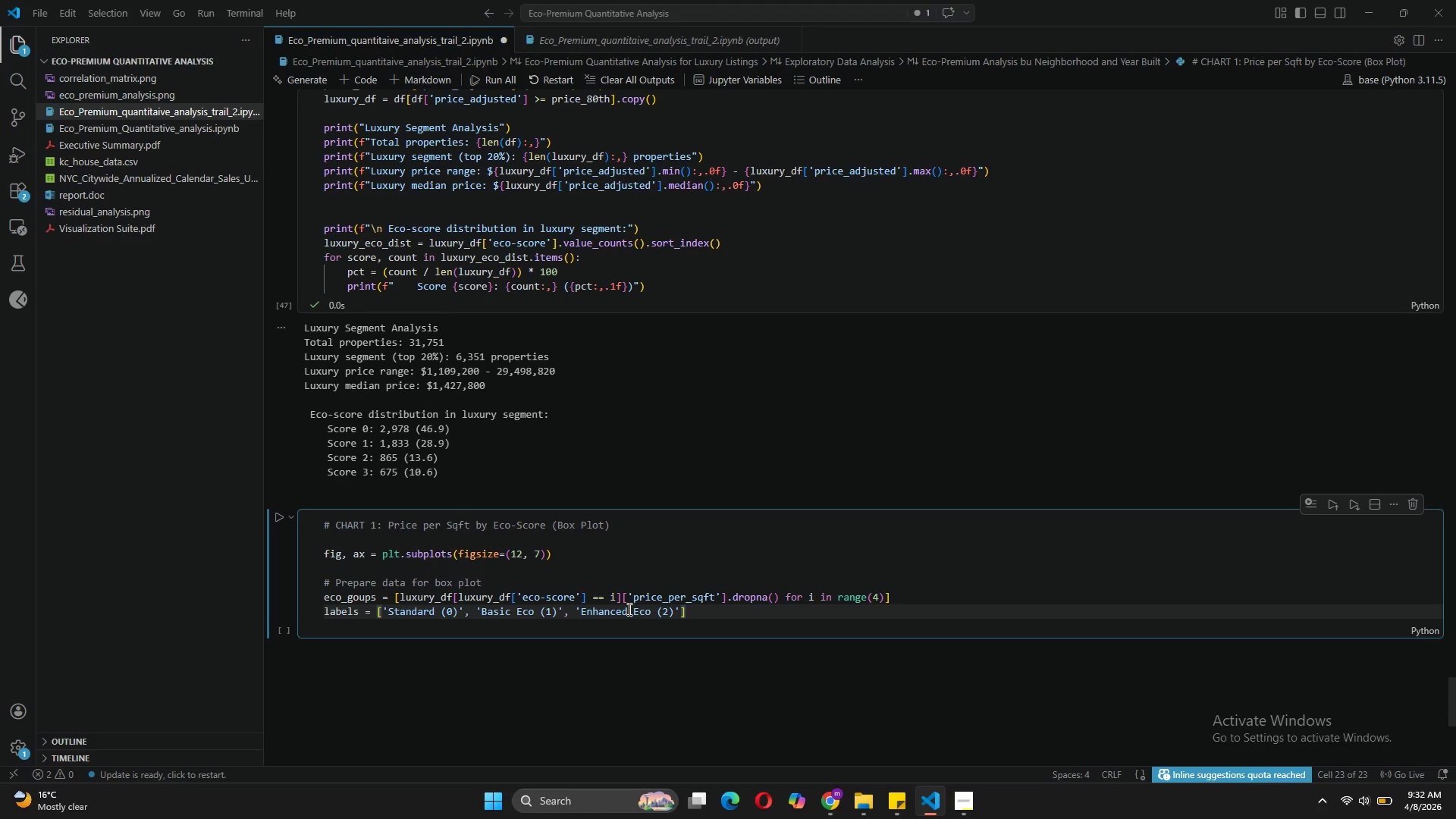 
key(ArrowLeft)
 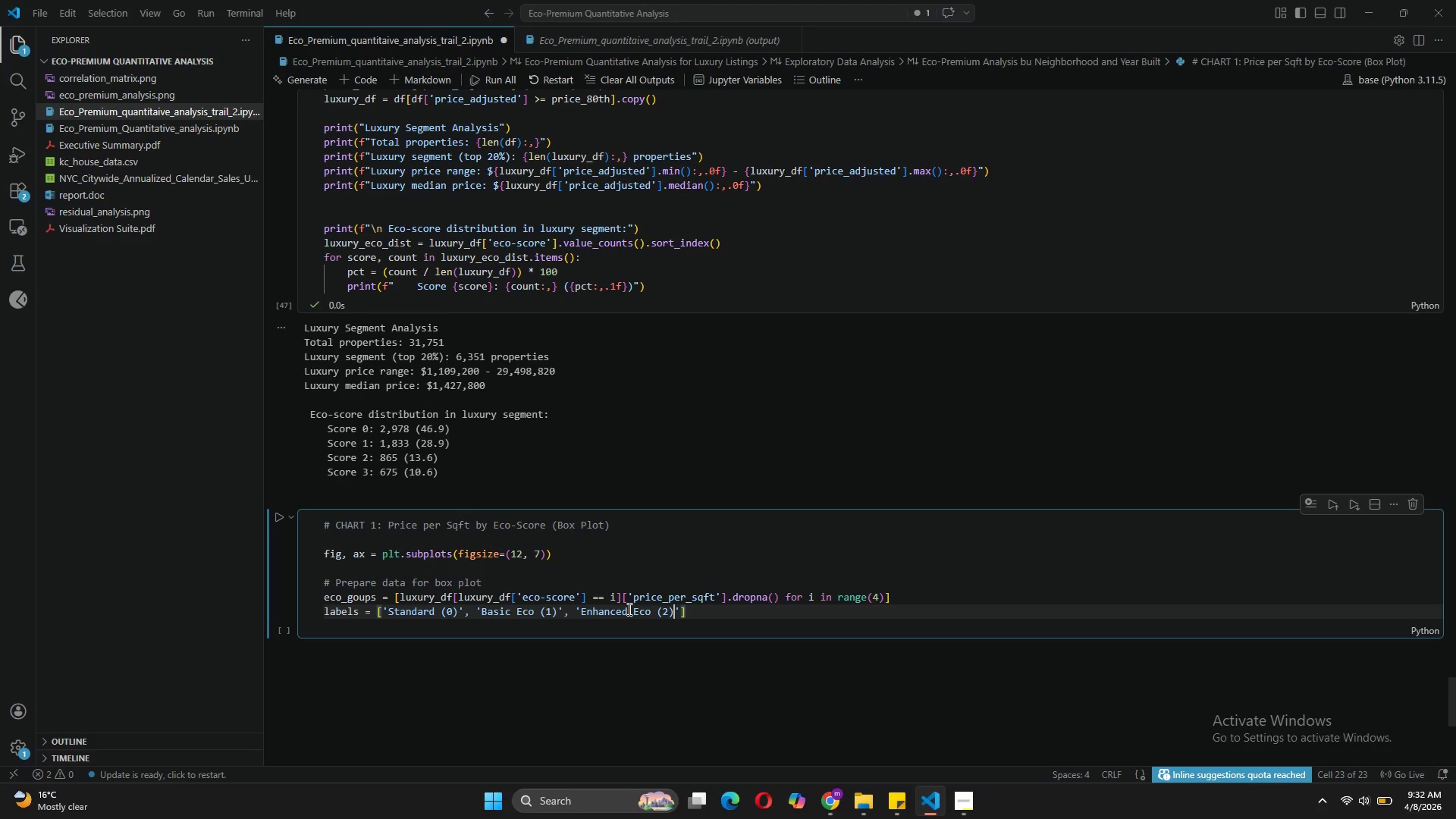 
type(, 'Premium)
 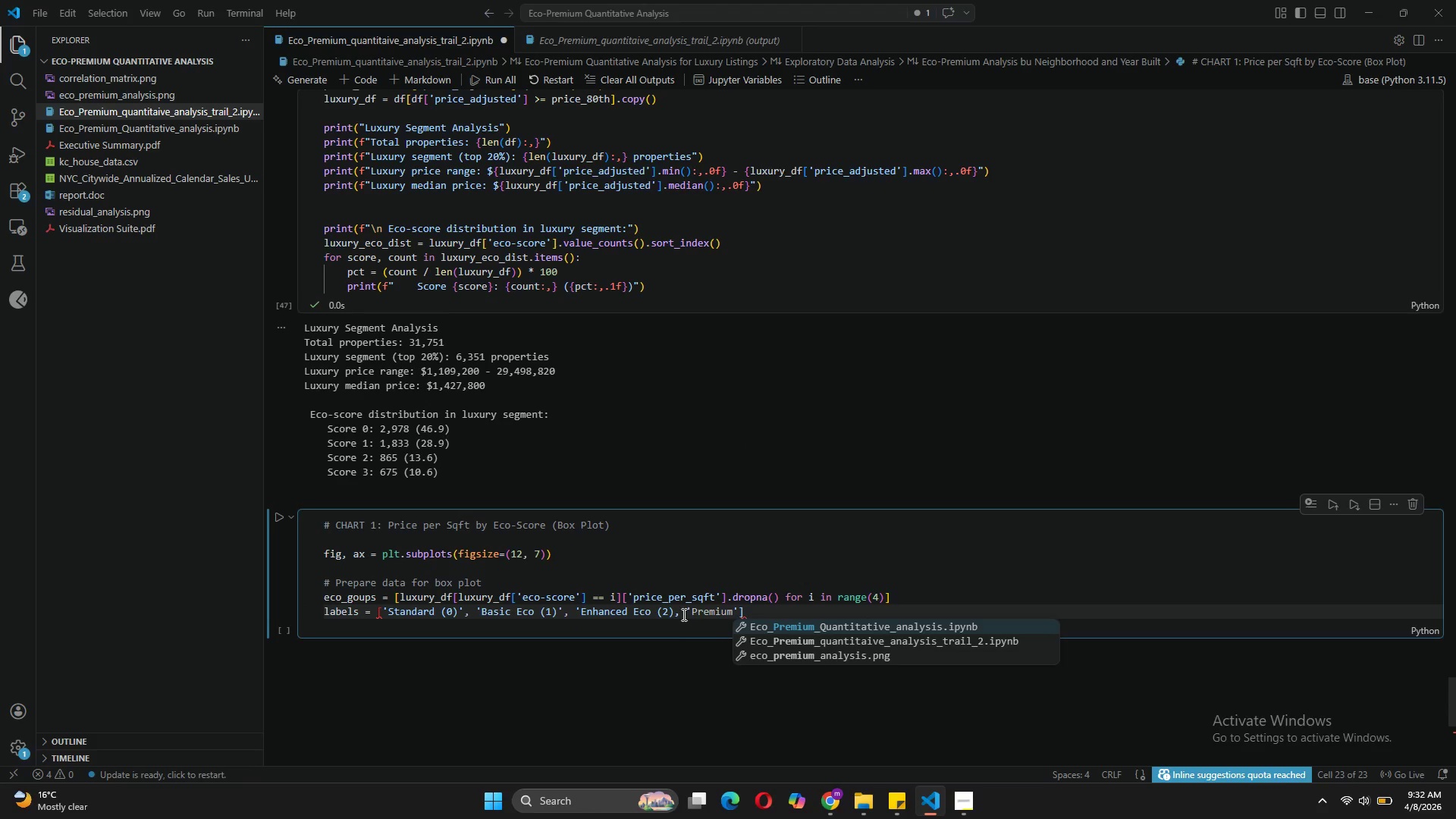 
left_click([673, 612])
 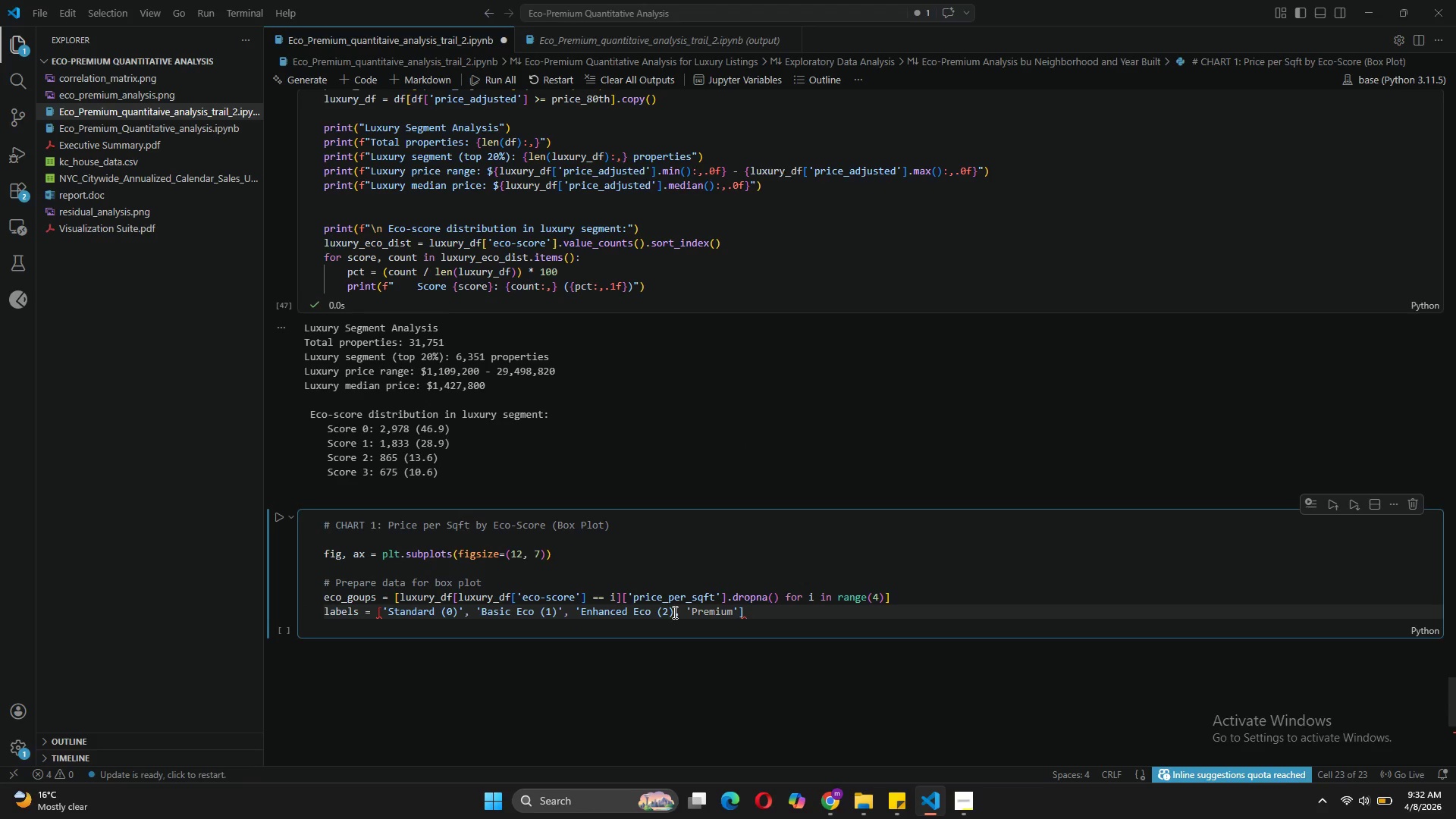 
key(Quote)
 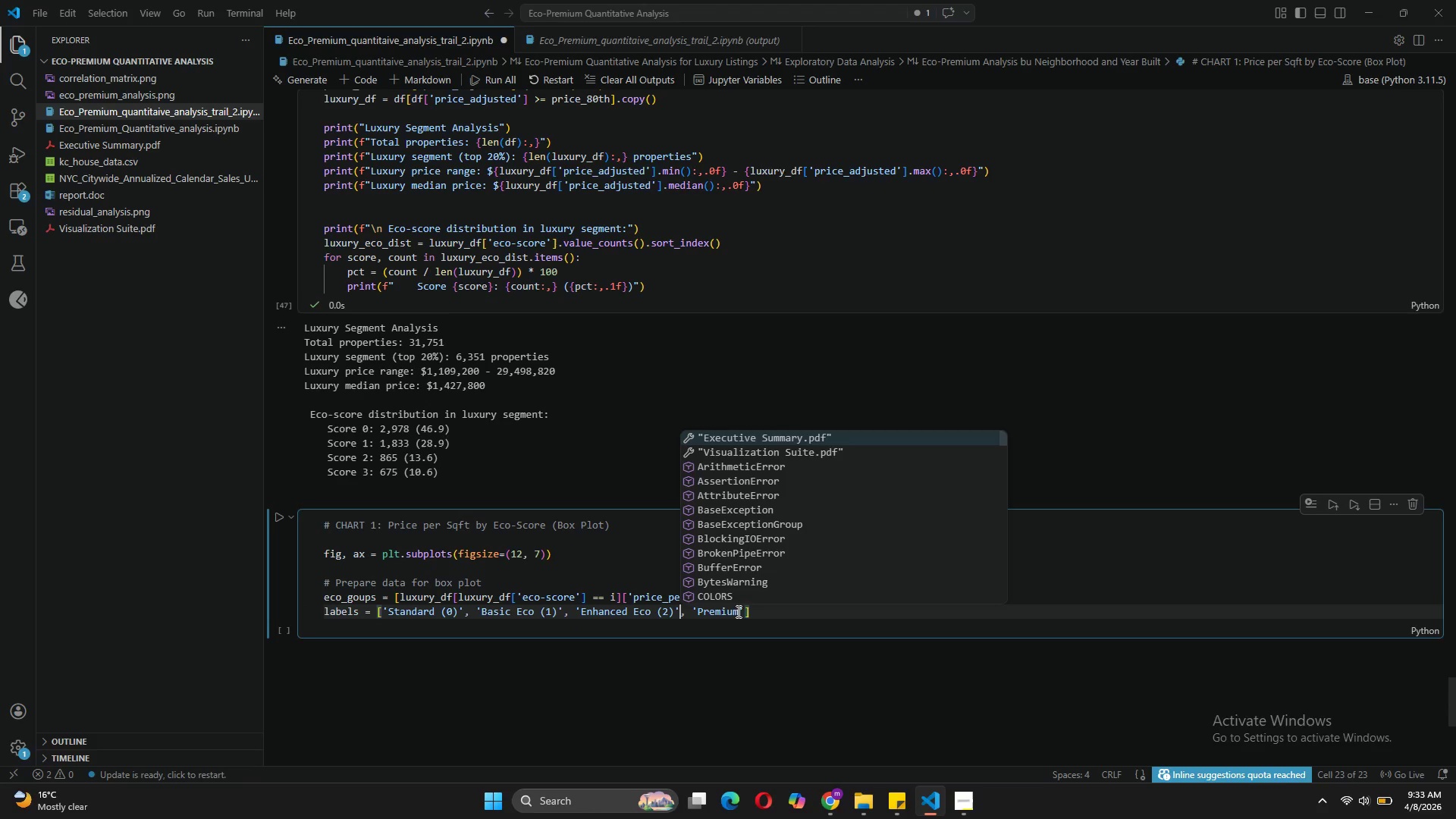 
left_click([739, 612])
 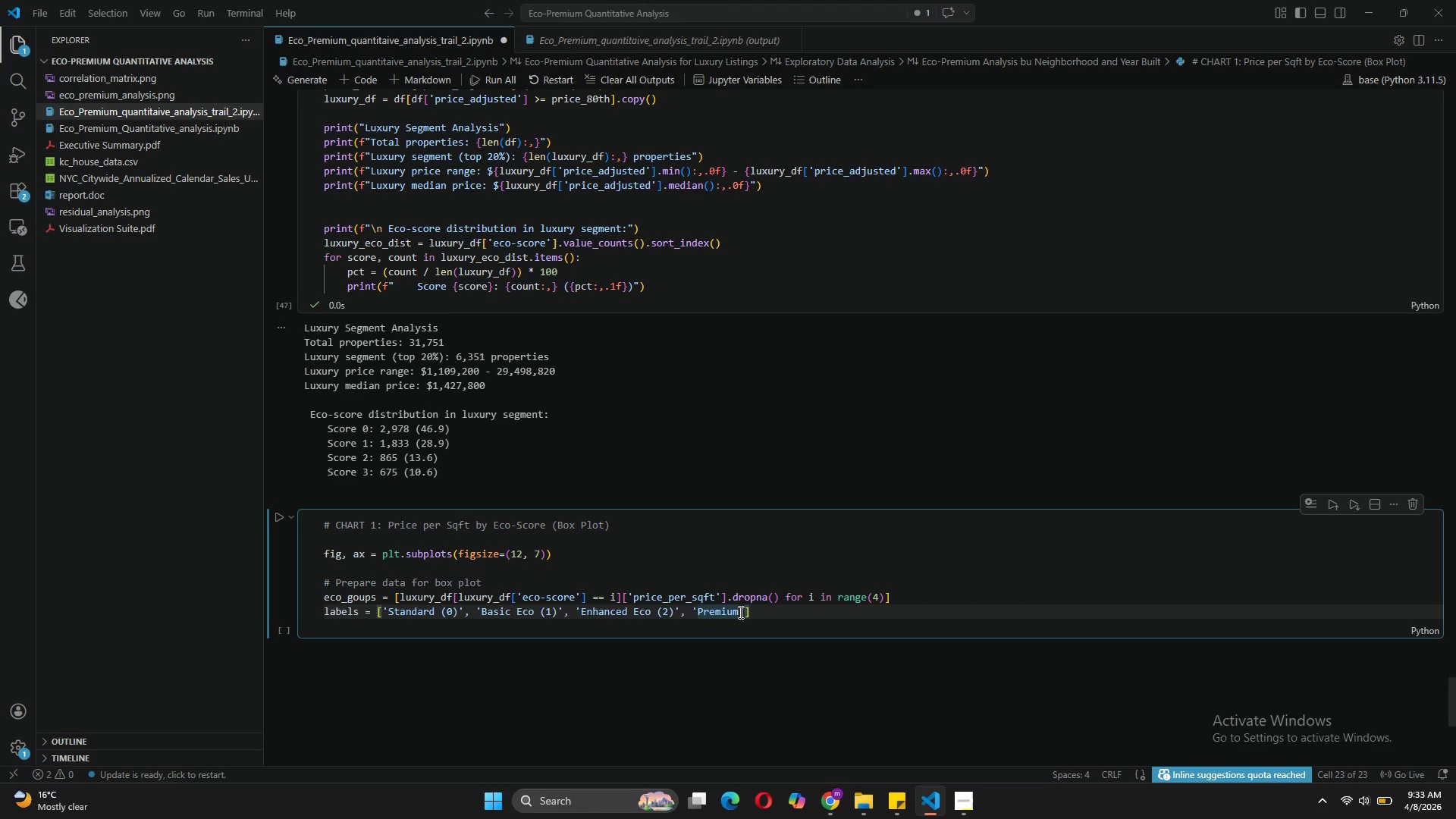 
type( Eco (3)
 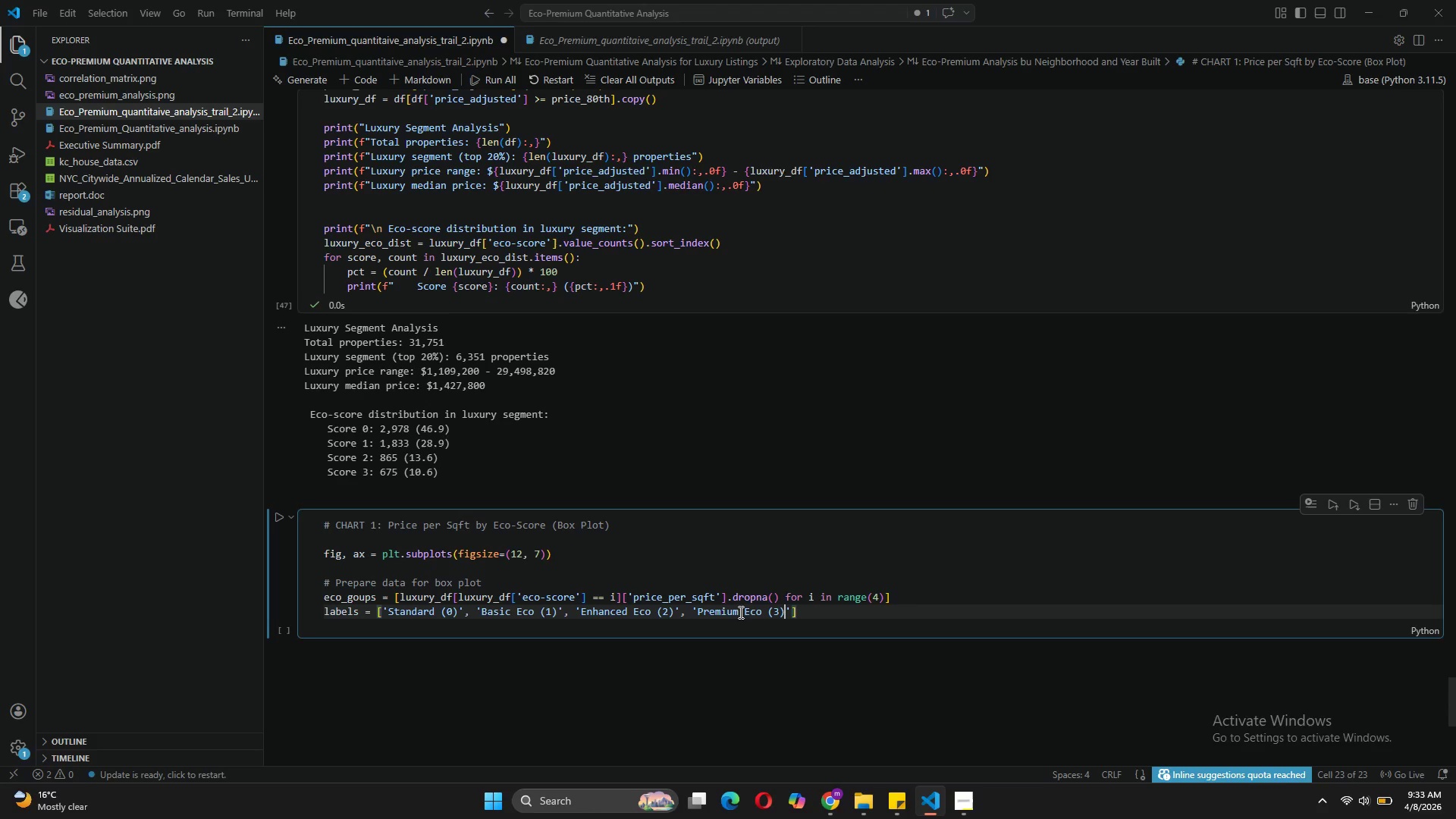 
key(ArrowRight)
 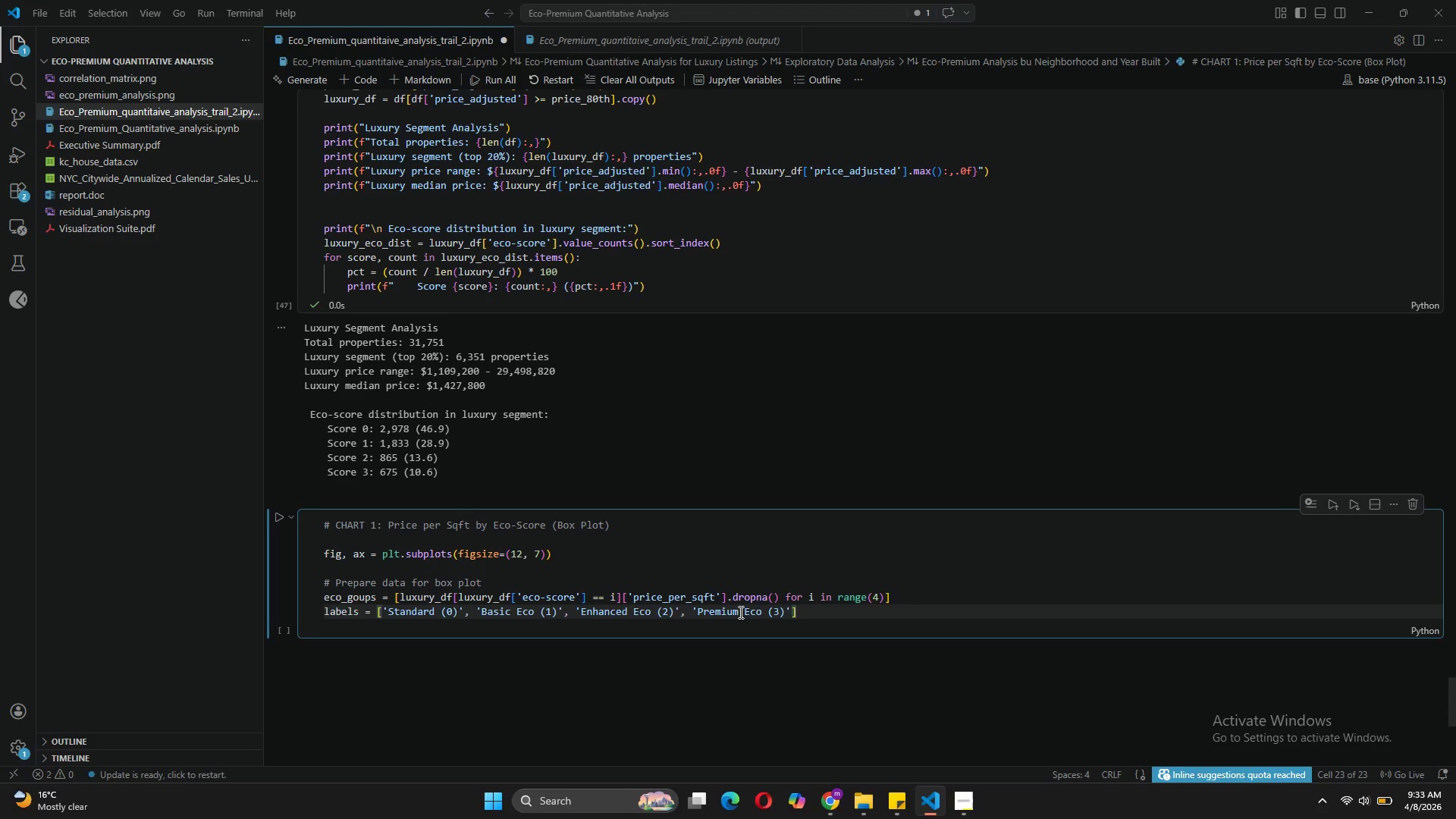 
key(ArrowRight)
 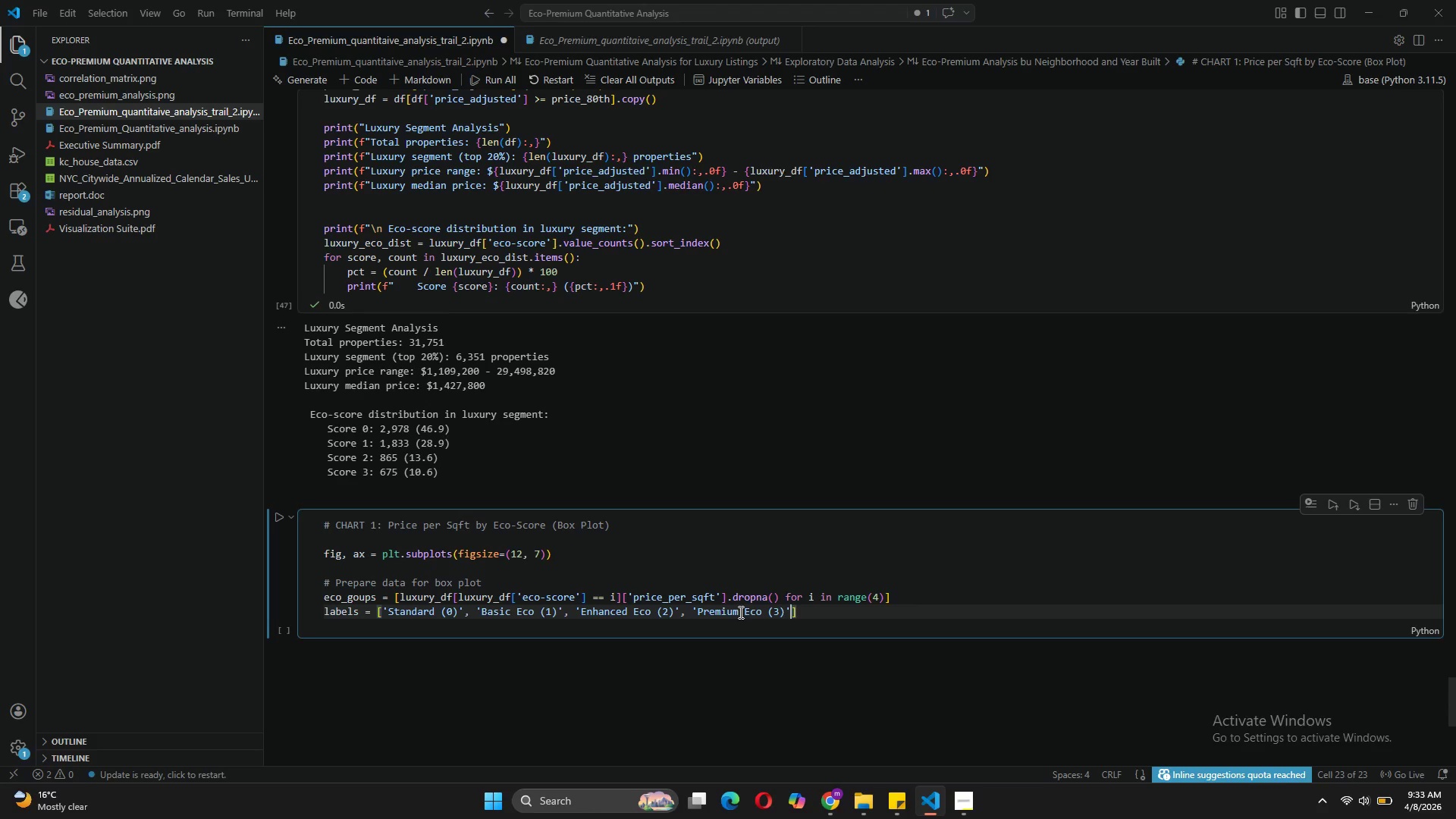 
key(ArrowRight)
 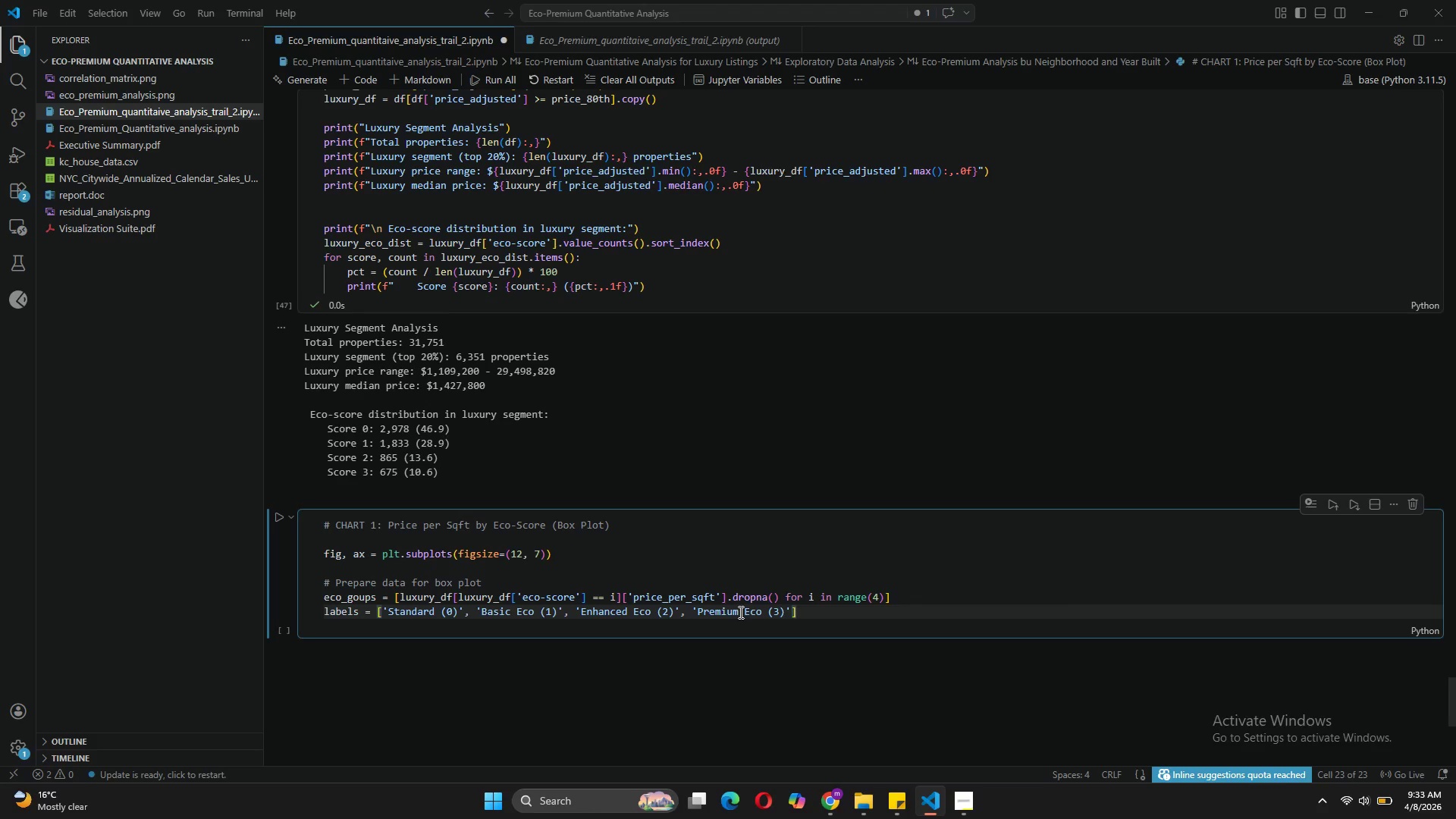 
key(Enter)
 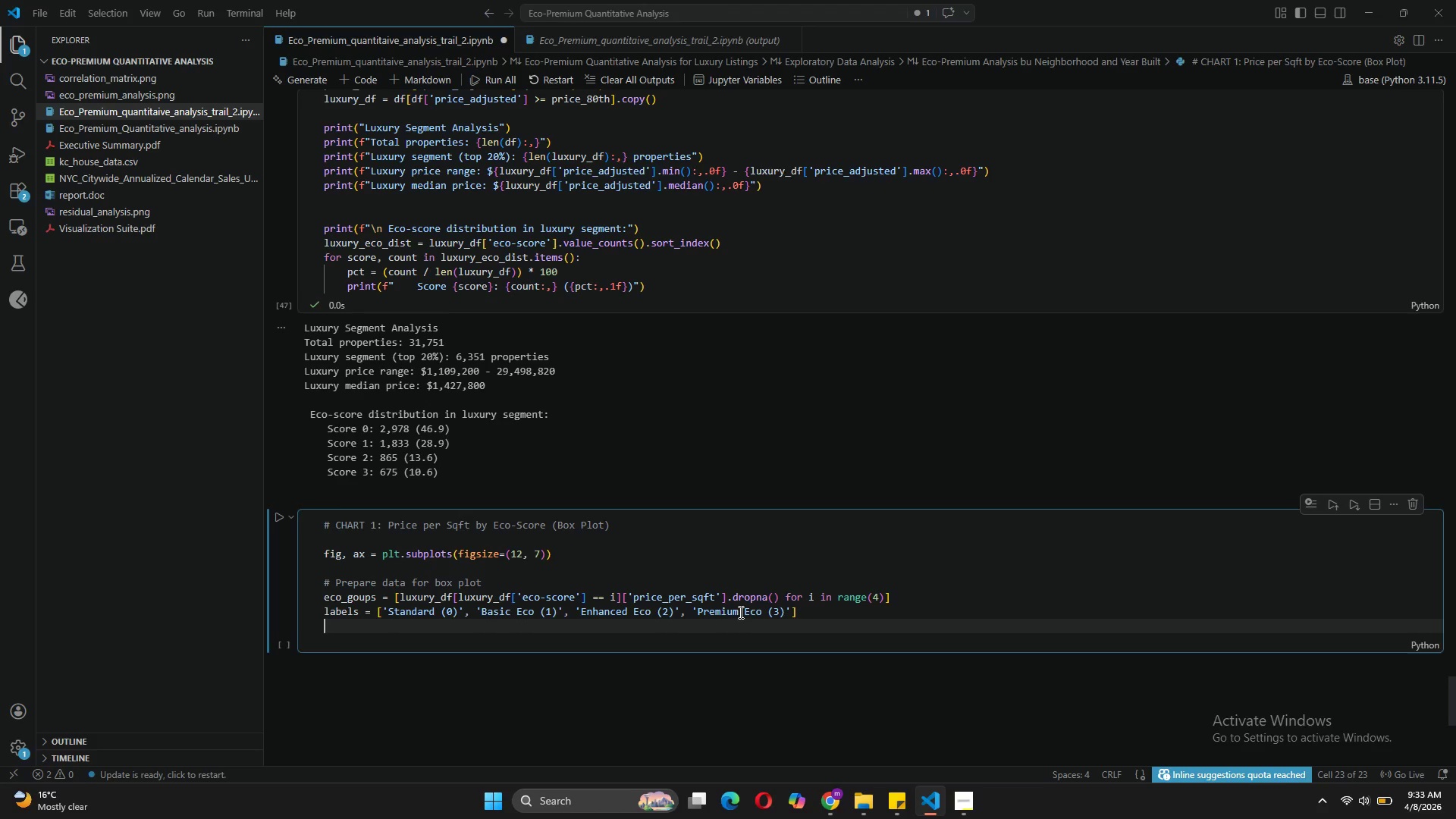 
key(Enter)
 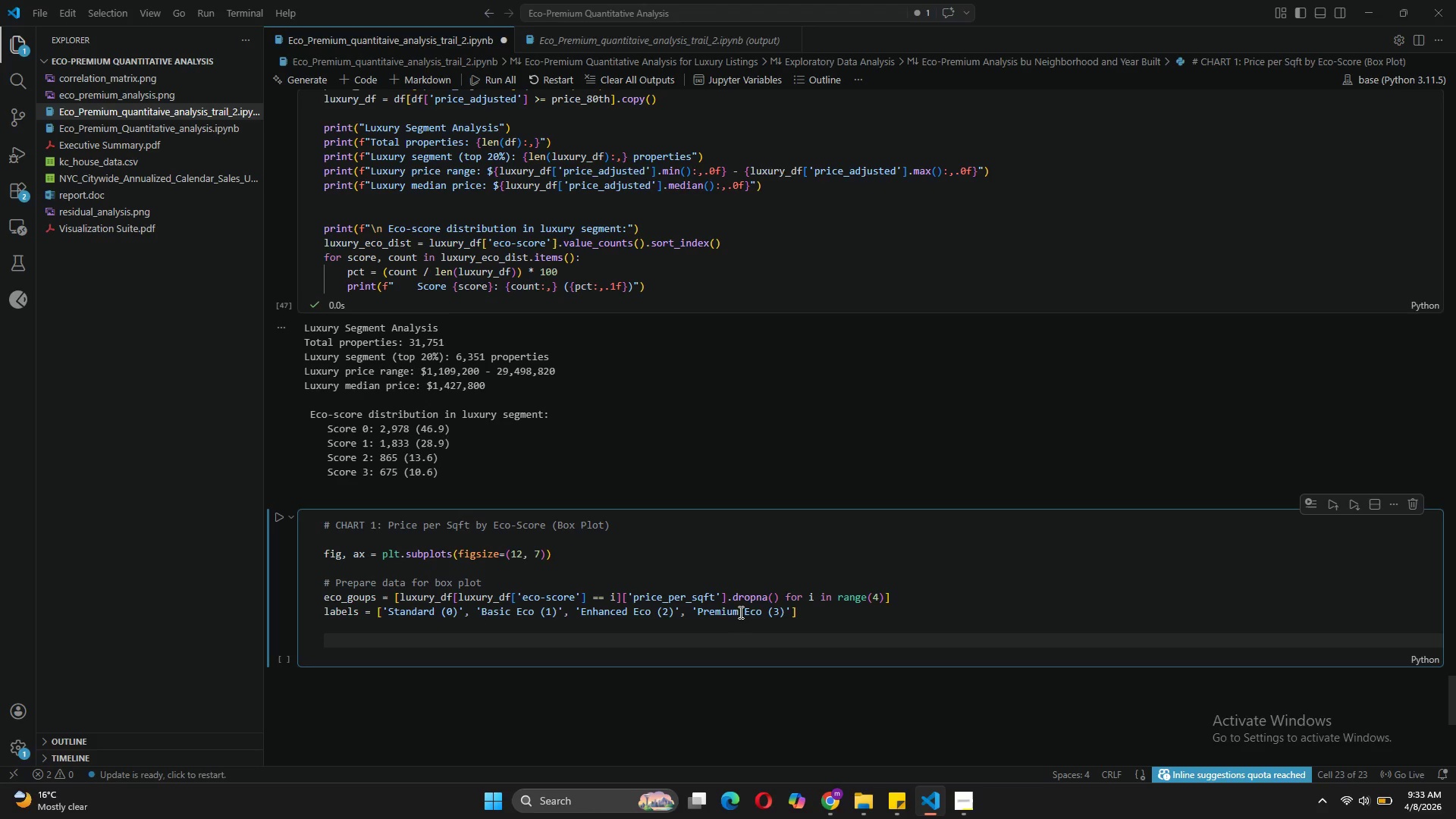 
type(bp )
key(Backspace)
type( = ax.boxplot(eco_groups)
 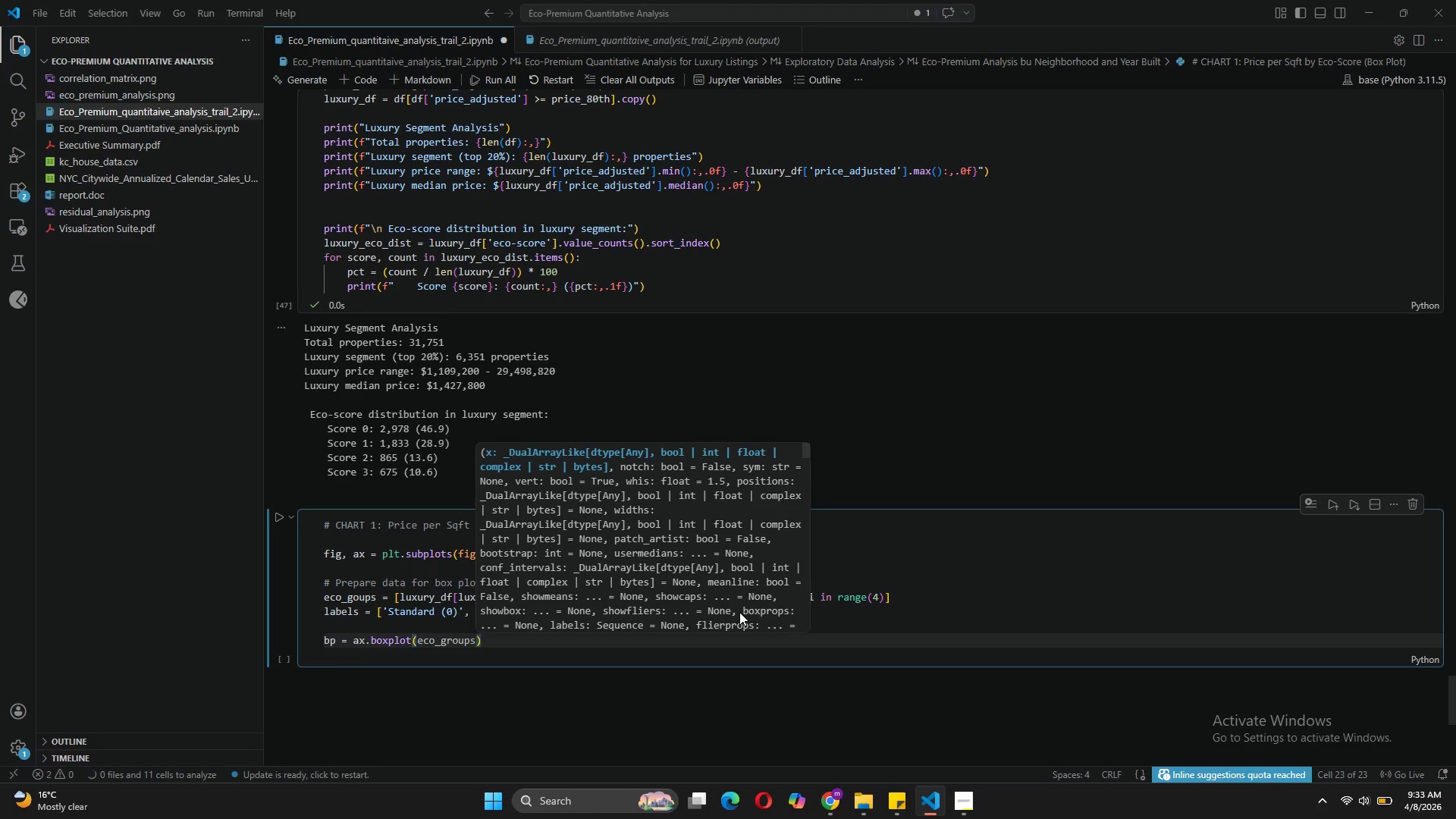 
type(, labels=labels)
 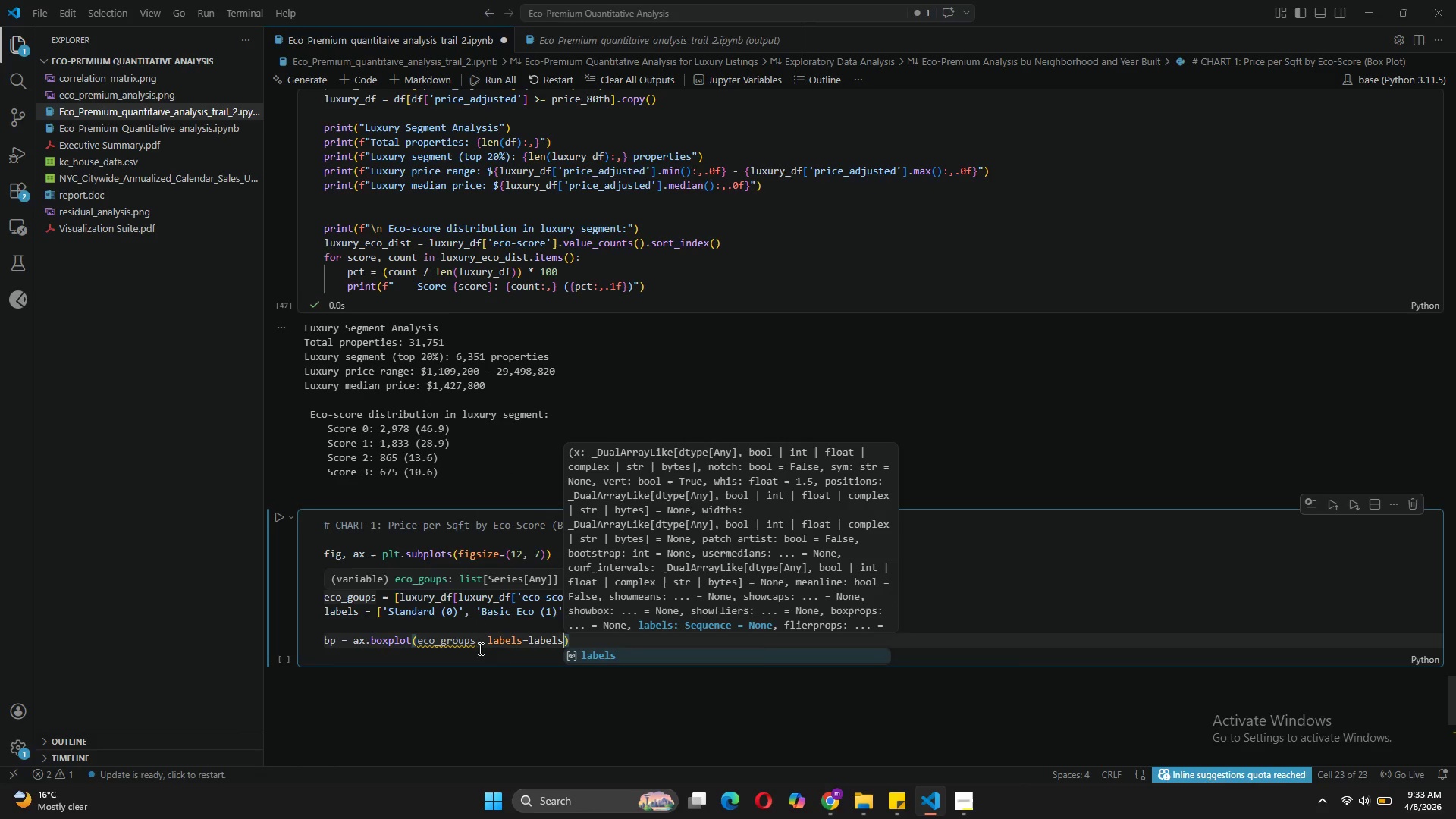 
wait(5.26)
 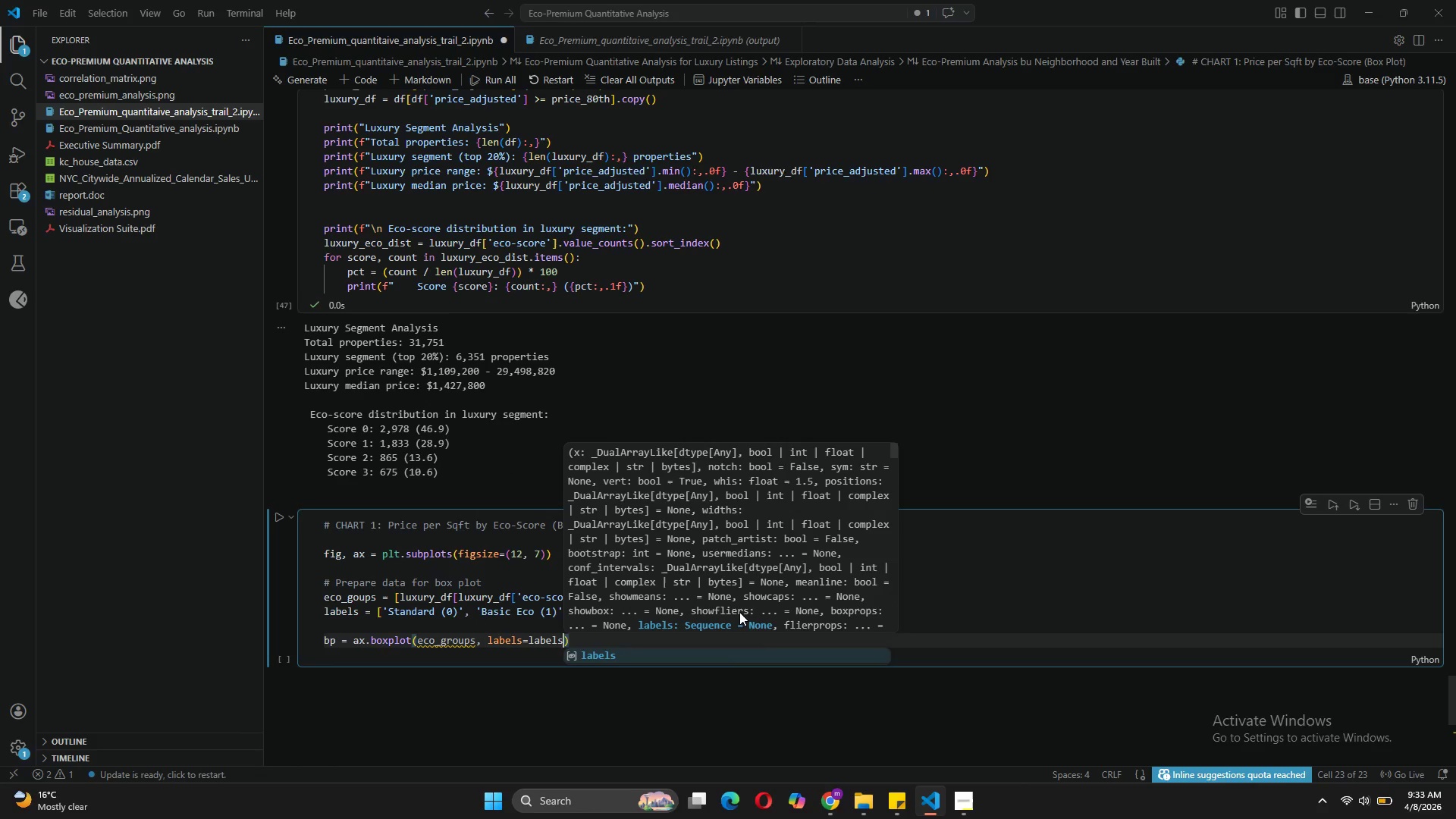 
mouse_move([444, 629])
 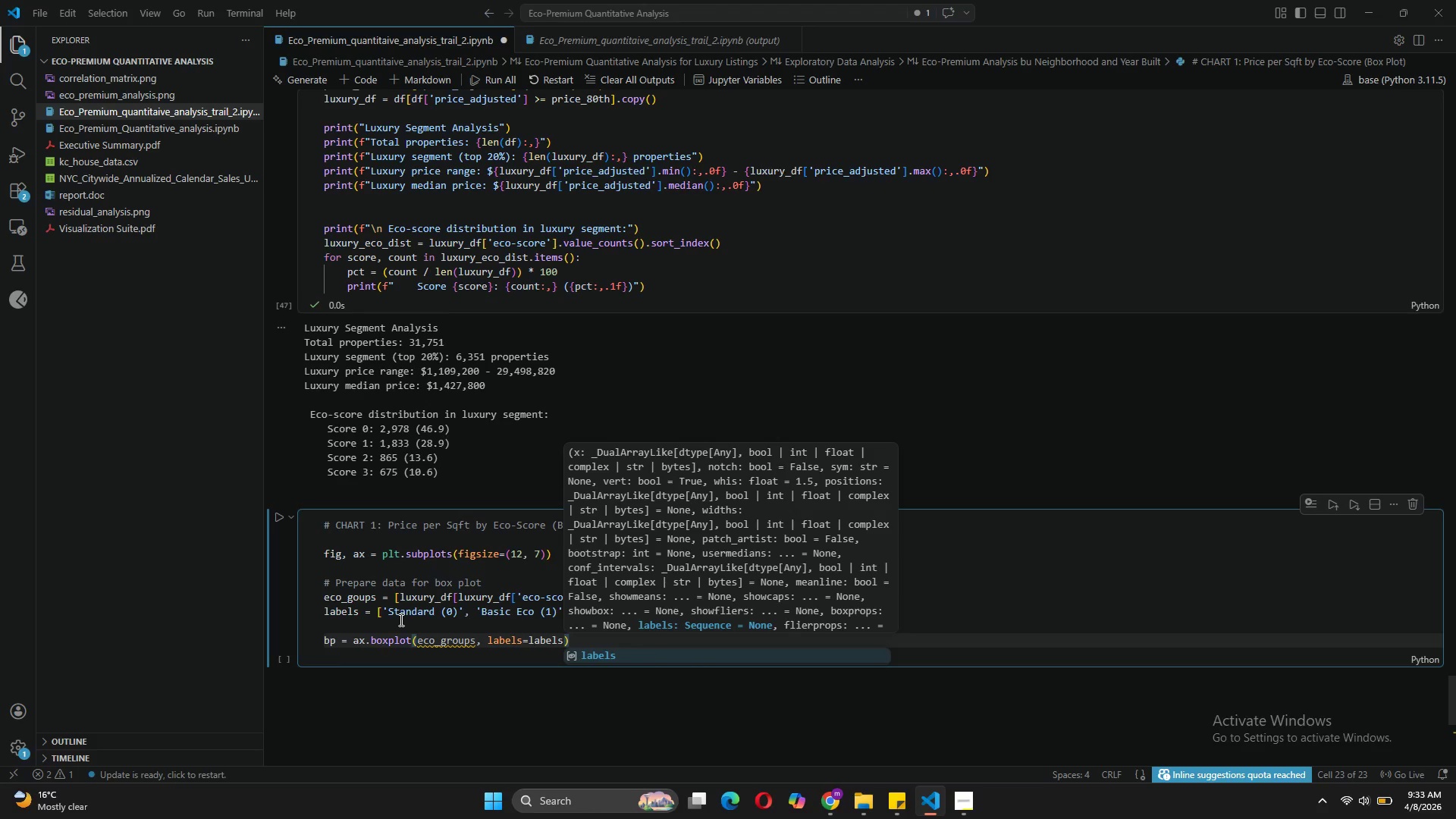 
left_click([400, 620])
 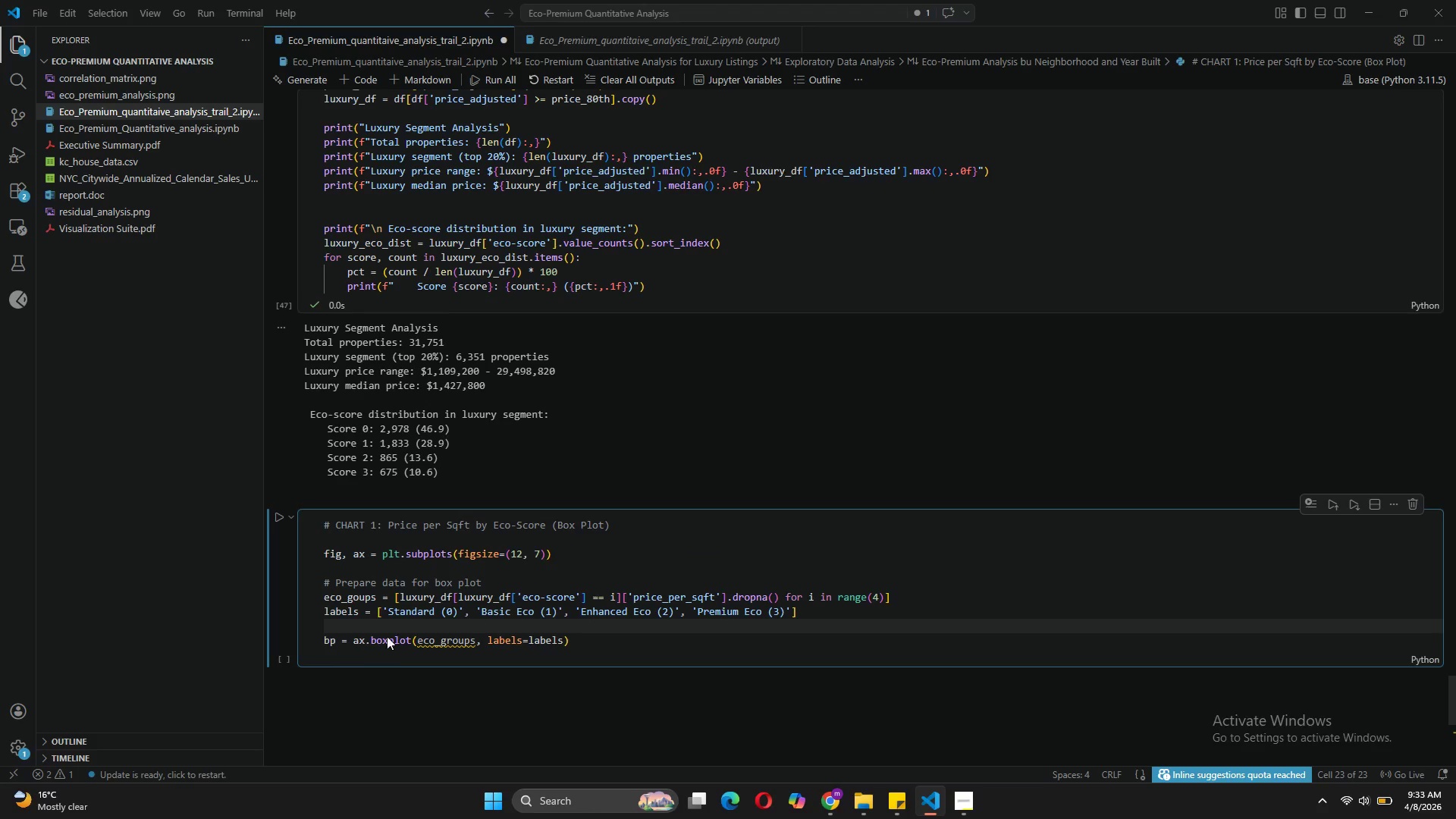 
left_click([353, 596])
 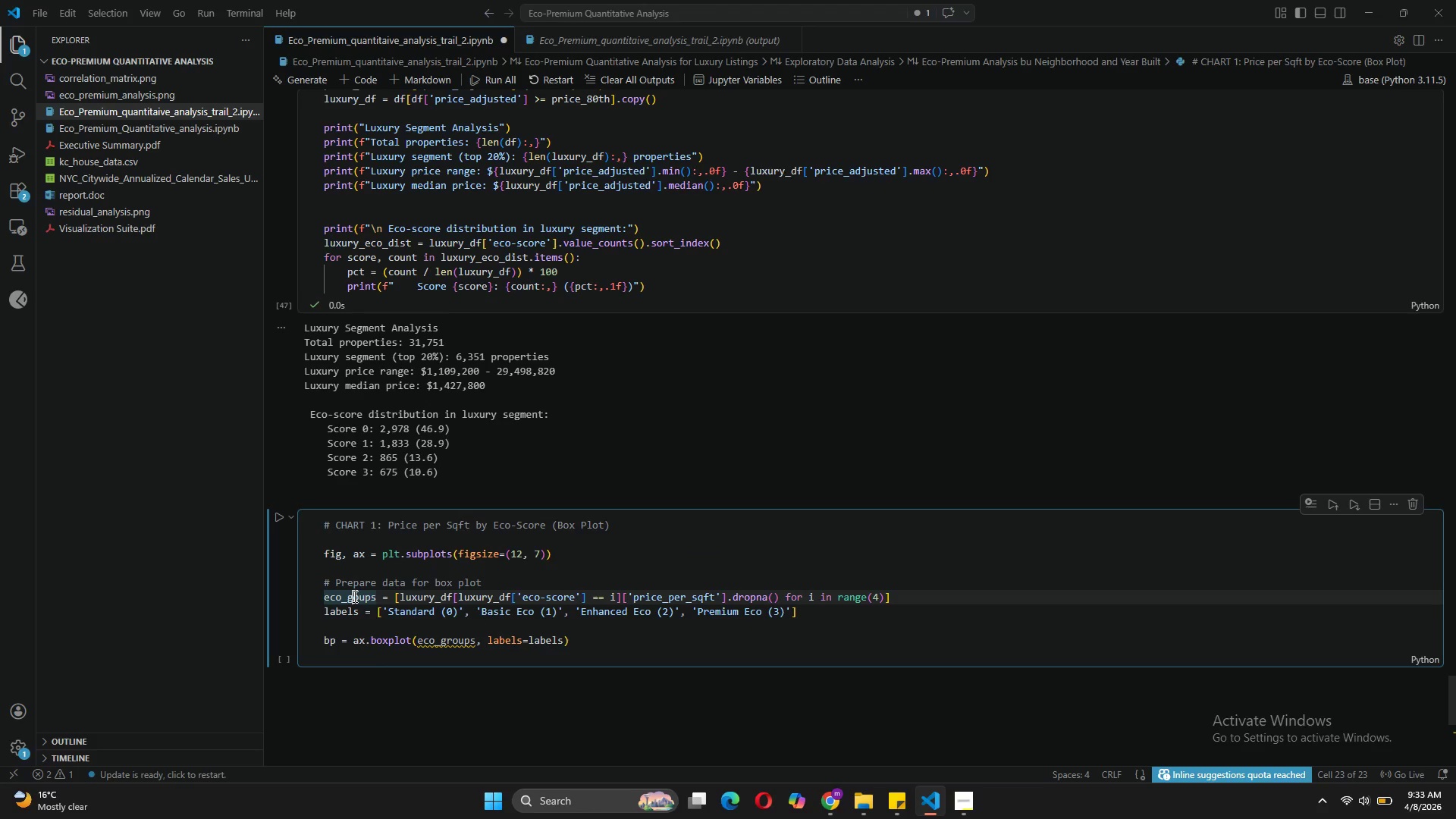 
key(R)
 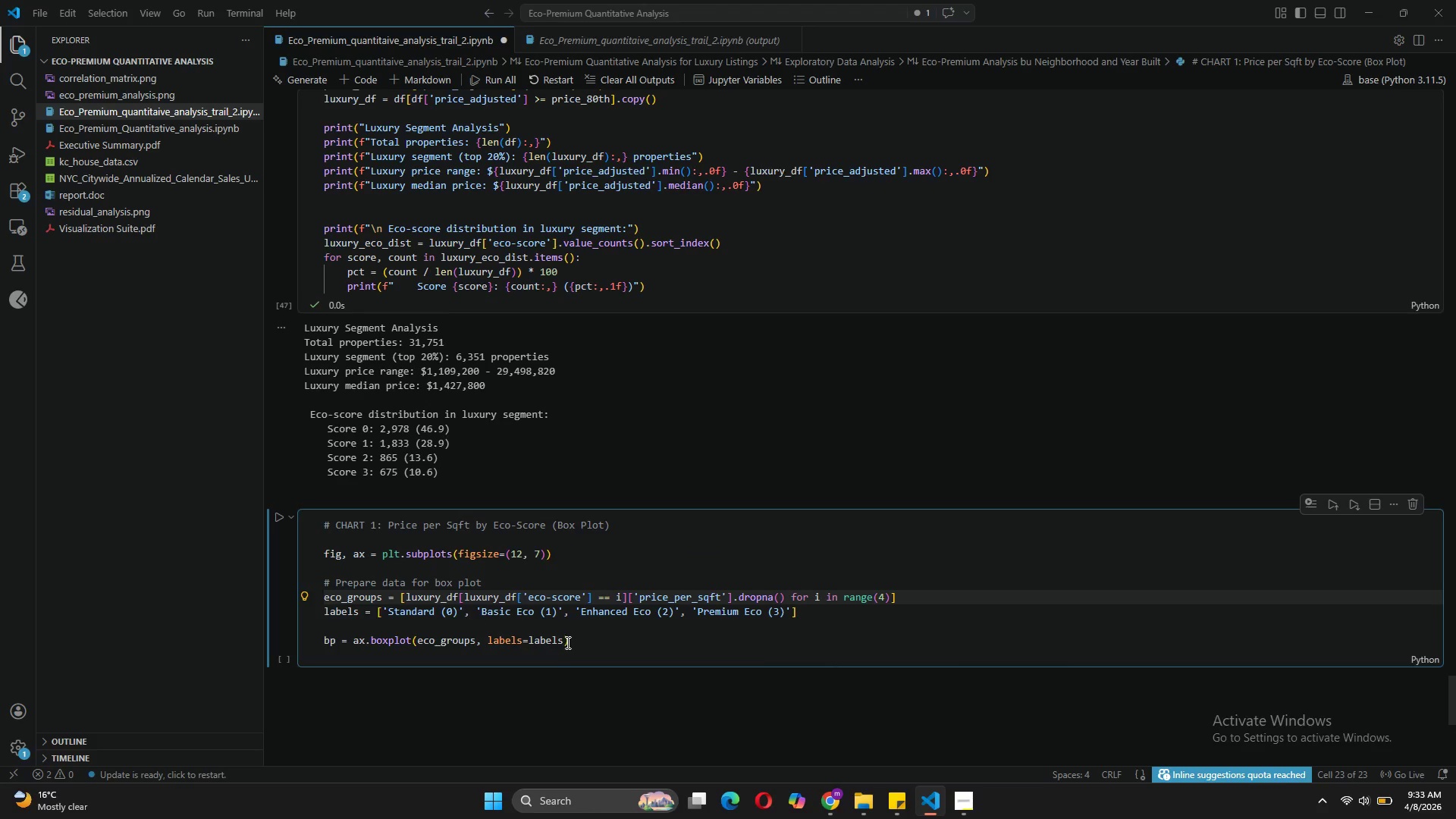 
left_click([564, 639])
 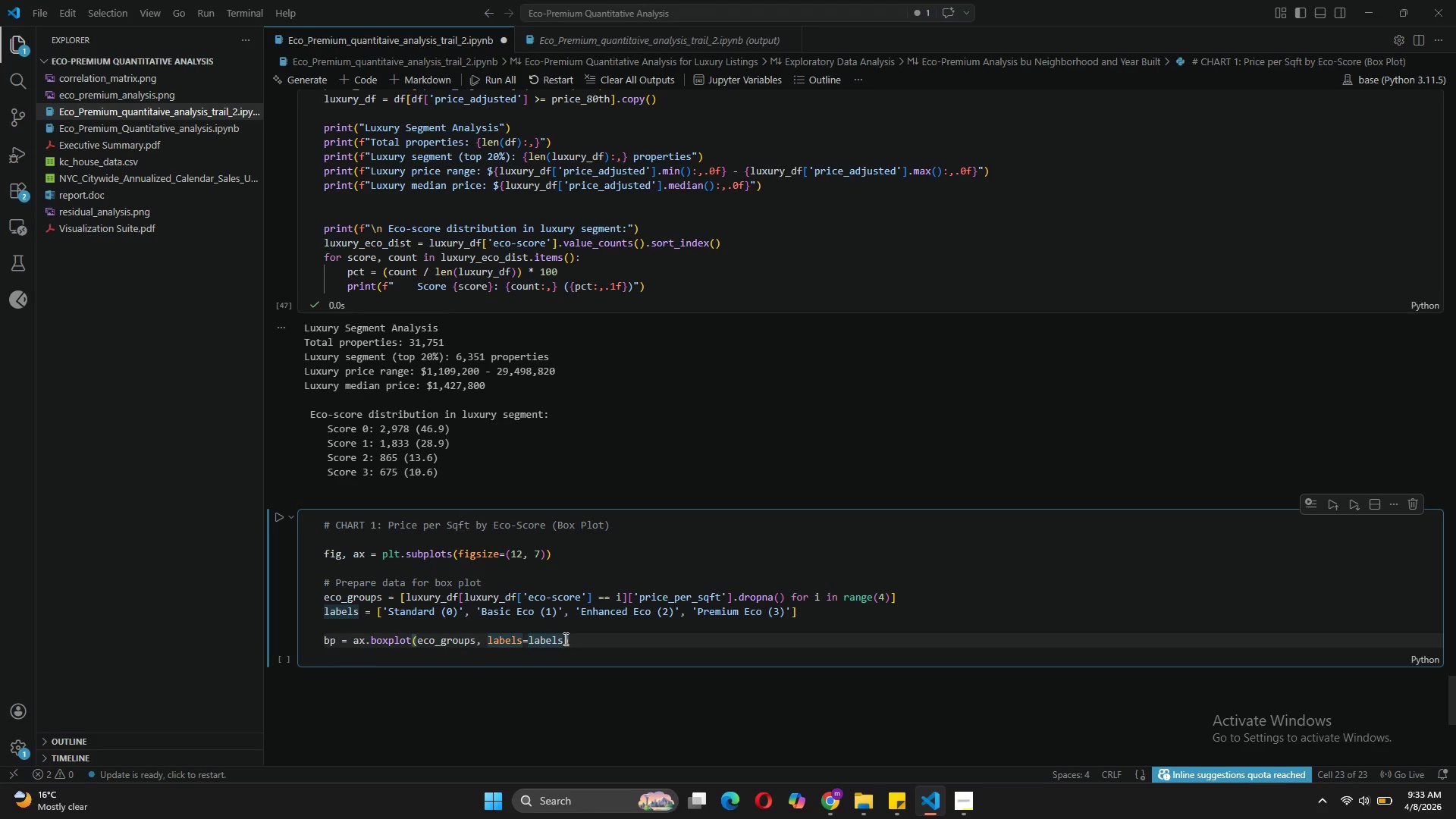 
type(, patch_artist=True,)
 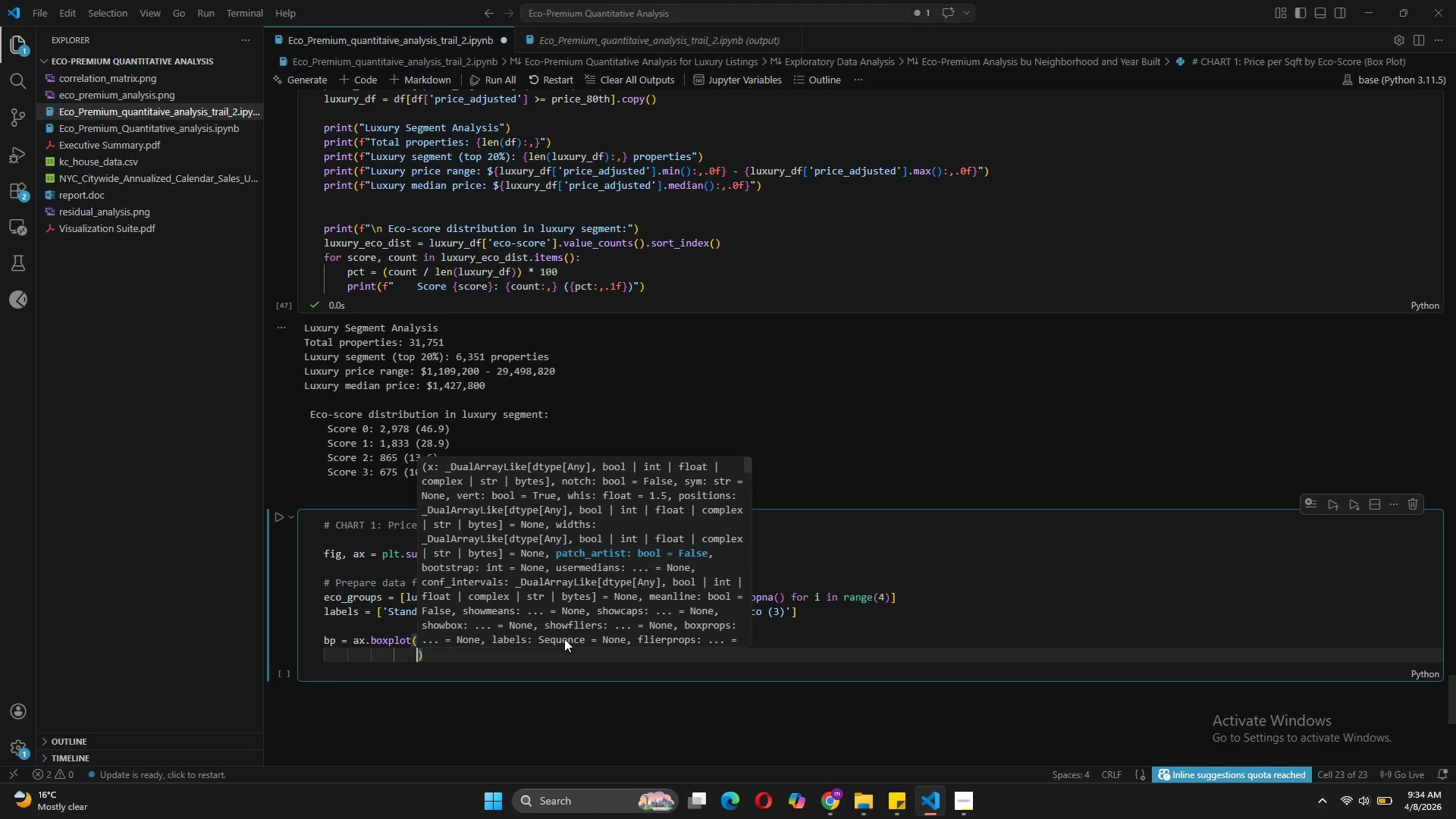 
 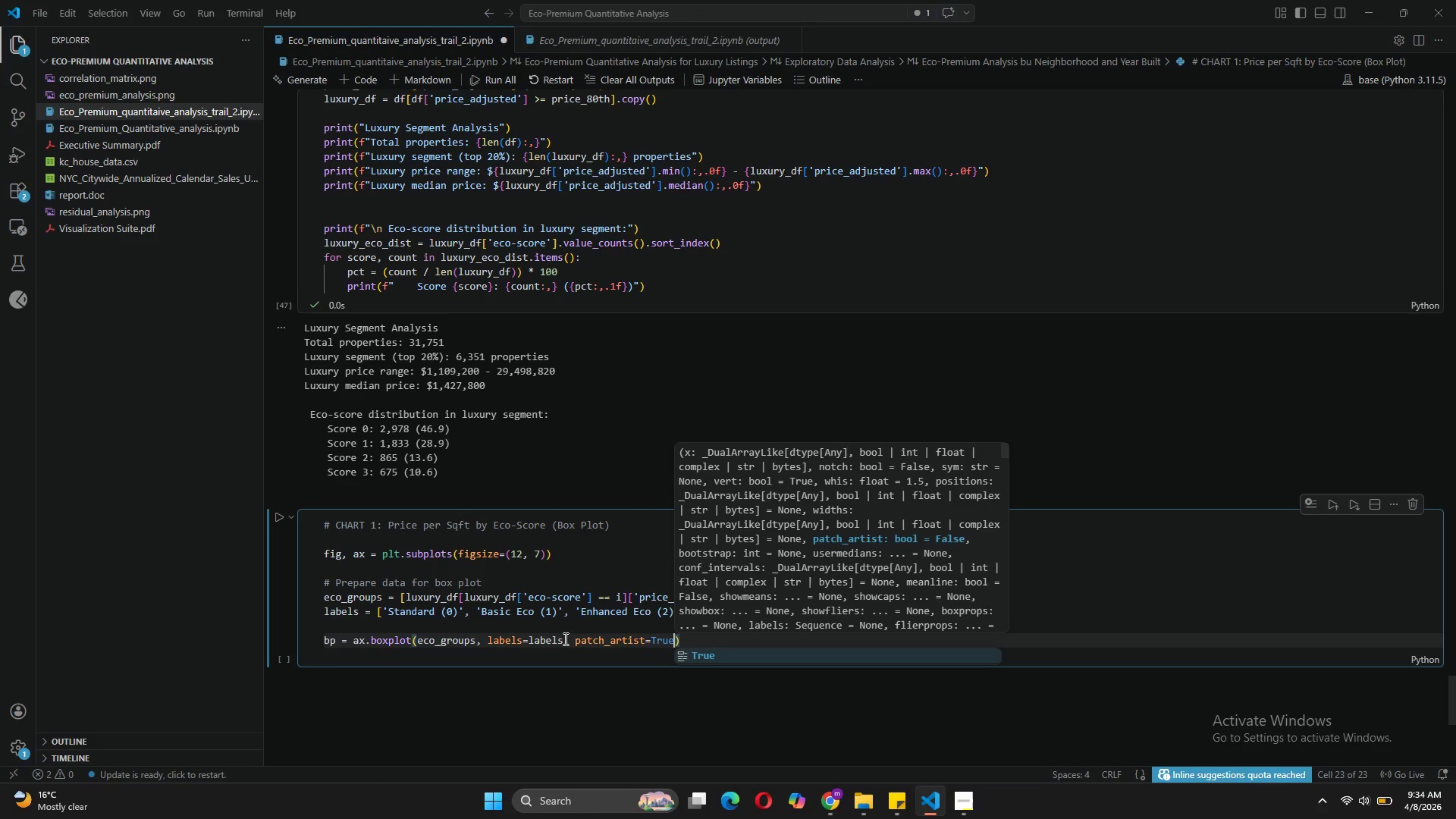 
key(Enter)
 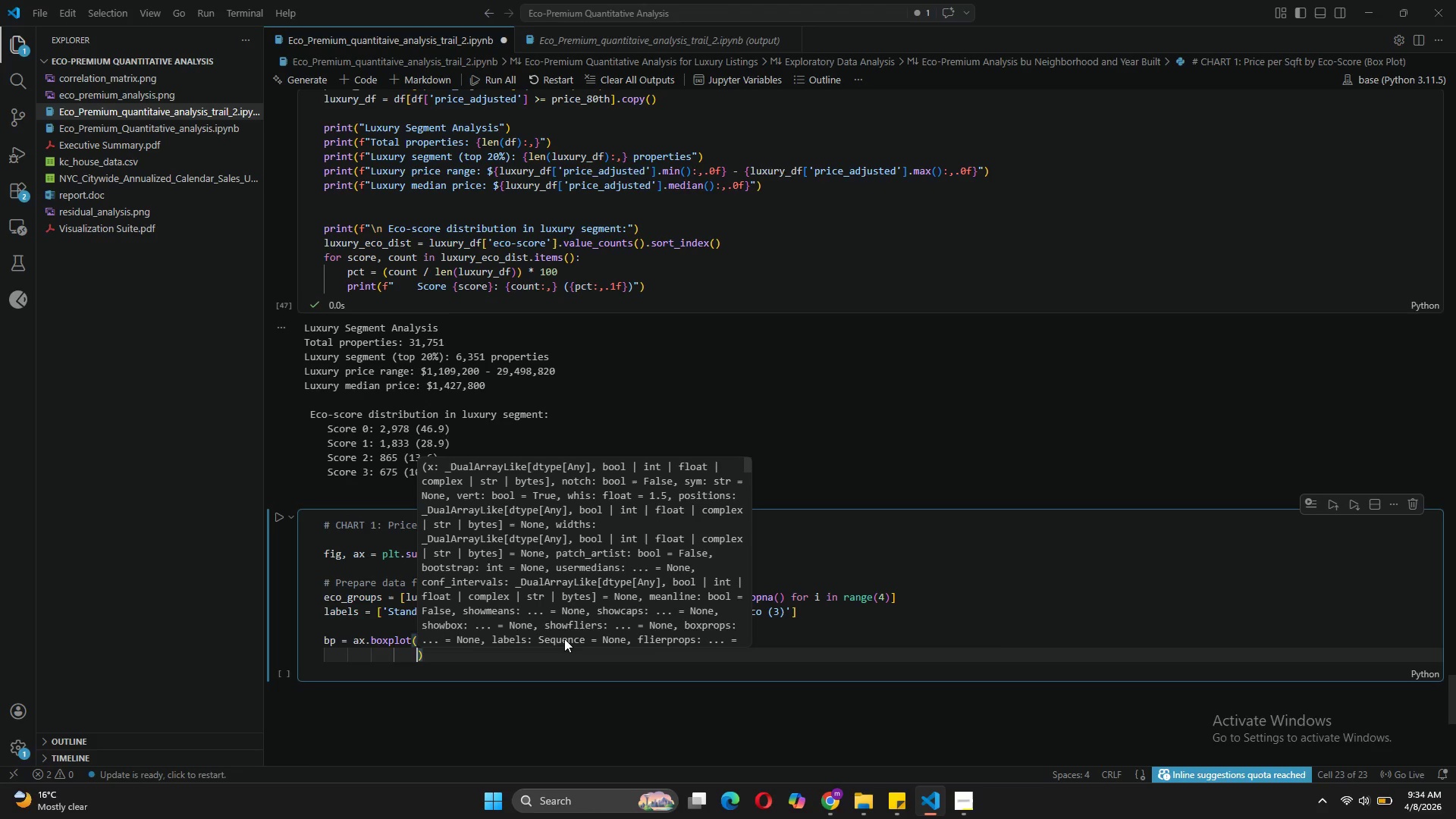 
type(bocplots)
key(Backspace)
key(Backspace)
key(Backspace)
key(Backspace)
key(Backspace)
key(Backspace)
type(xpeops)
key(Backspace)
key(Backspace)
key(Backspace)
key(Backspace)
type(rops=dict(facecolor)
 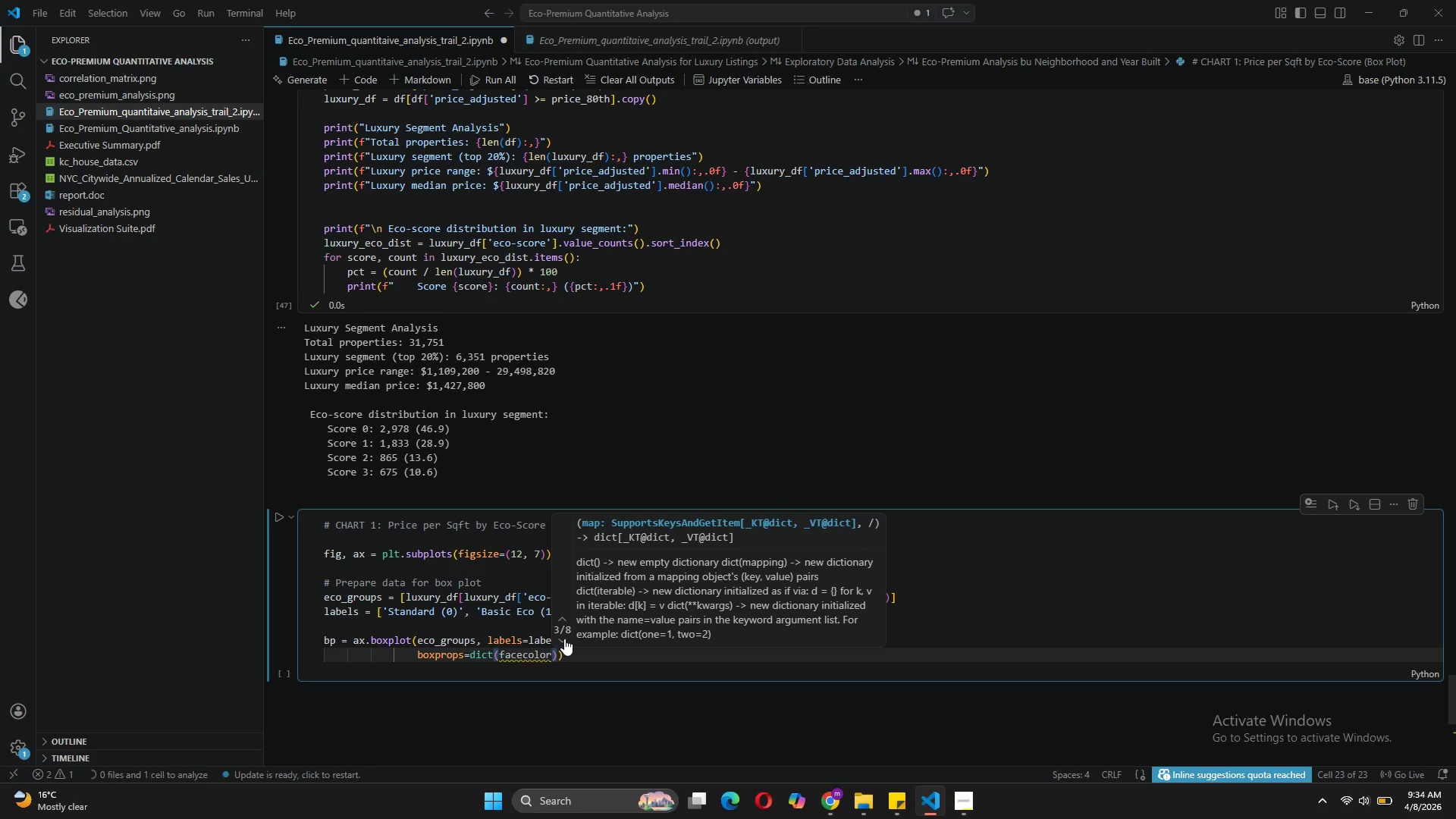 
type(=COLORS['eco)
 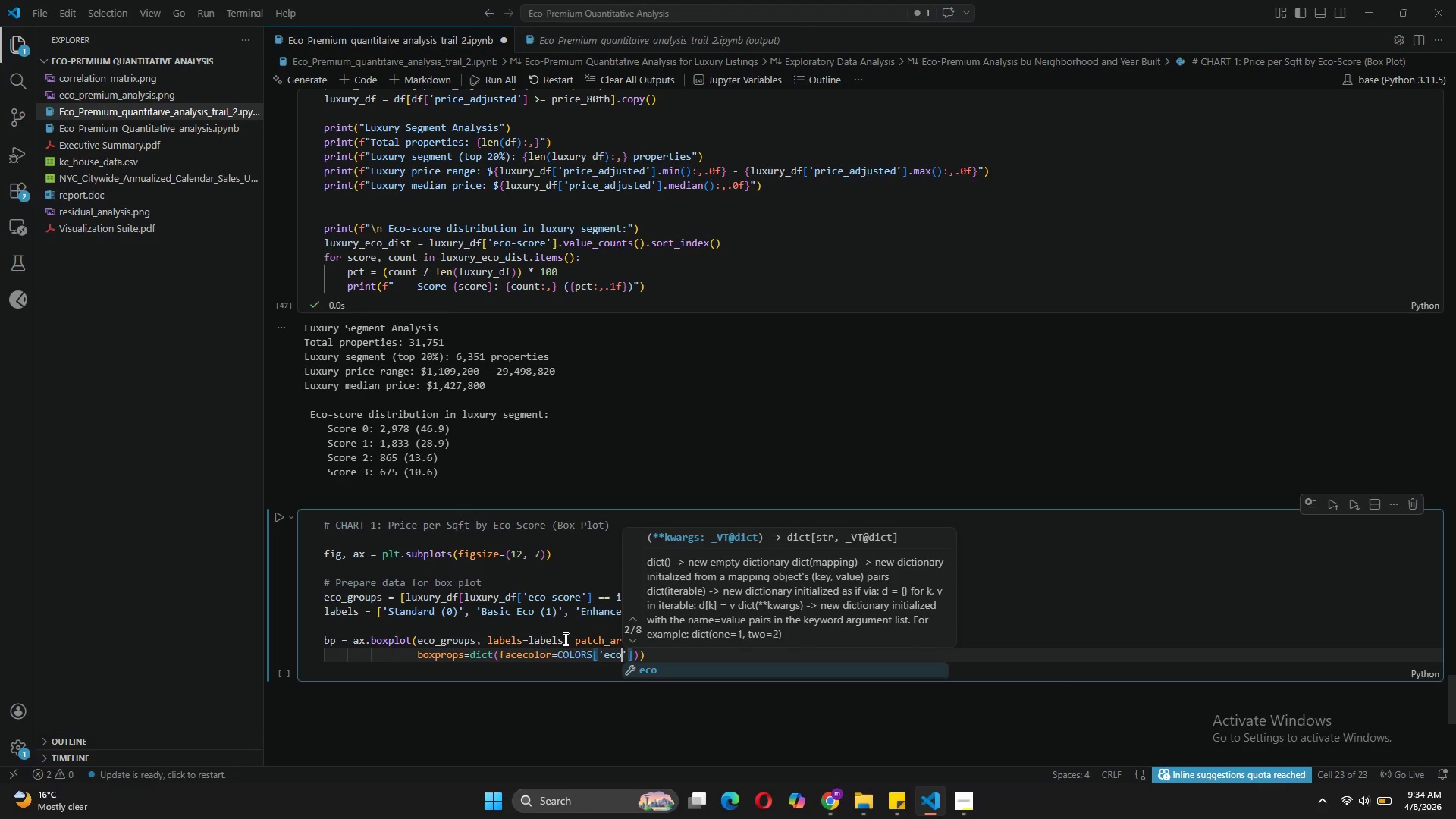 
key(ArrowRight)
 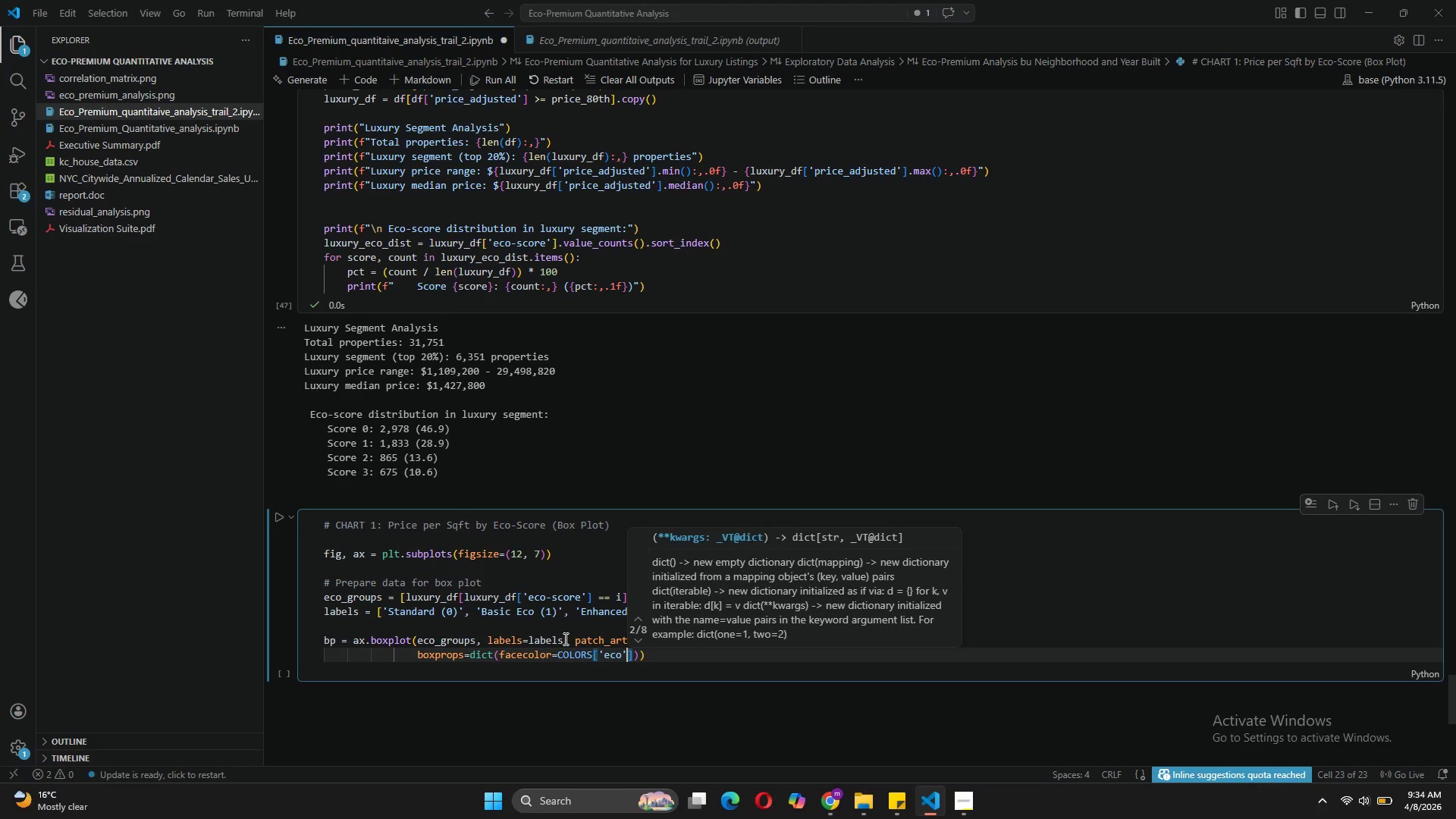 
key(ArrowRight)
 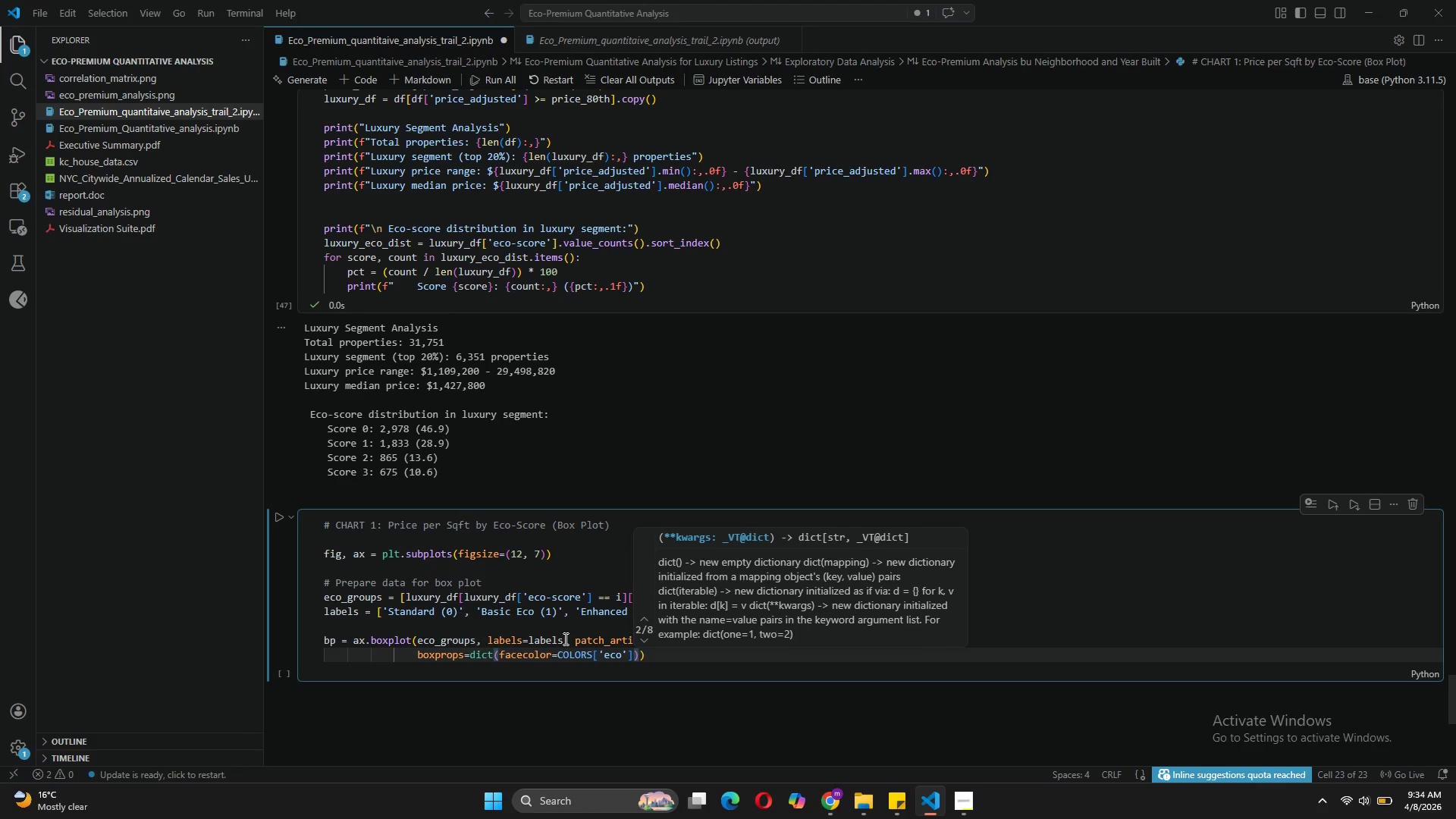 
type(,alpha=0.7)
 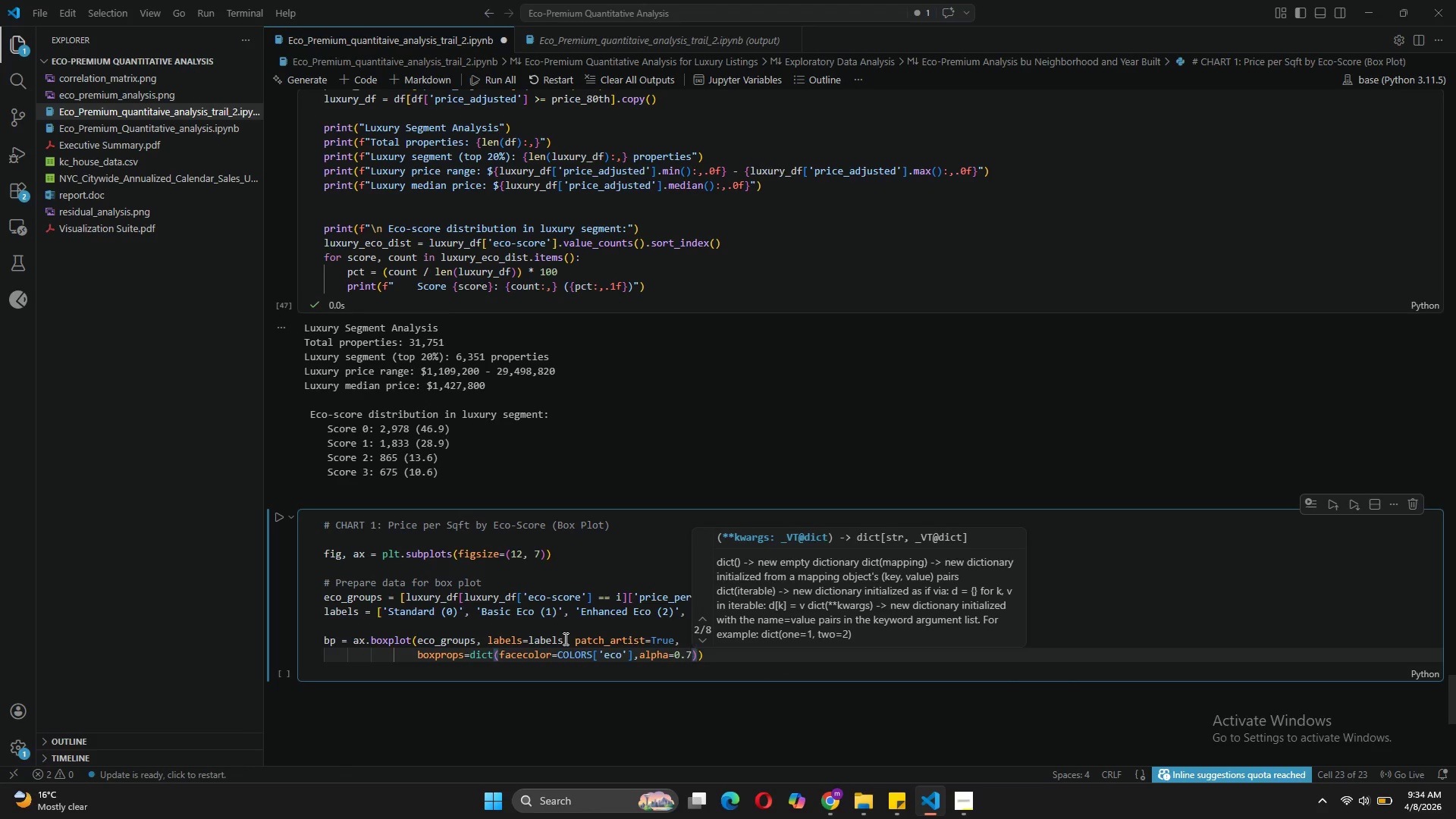 
key(ArrowRight)
 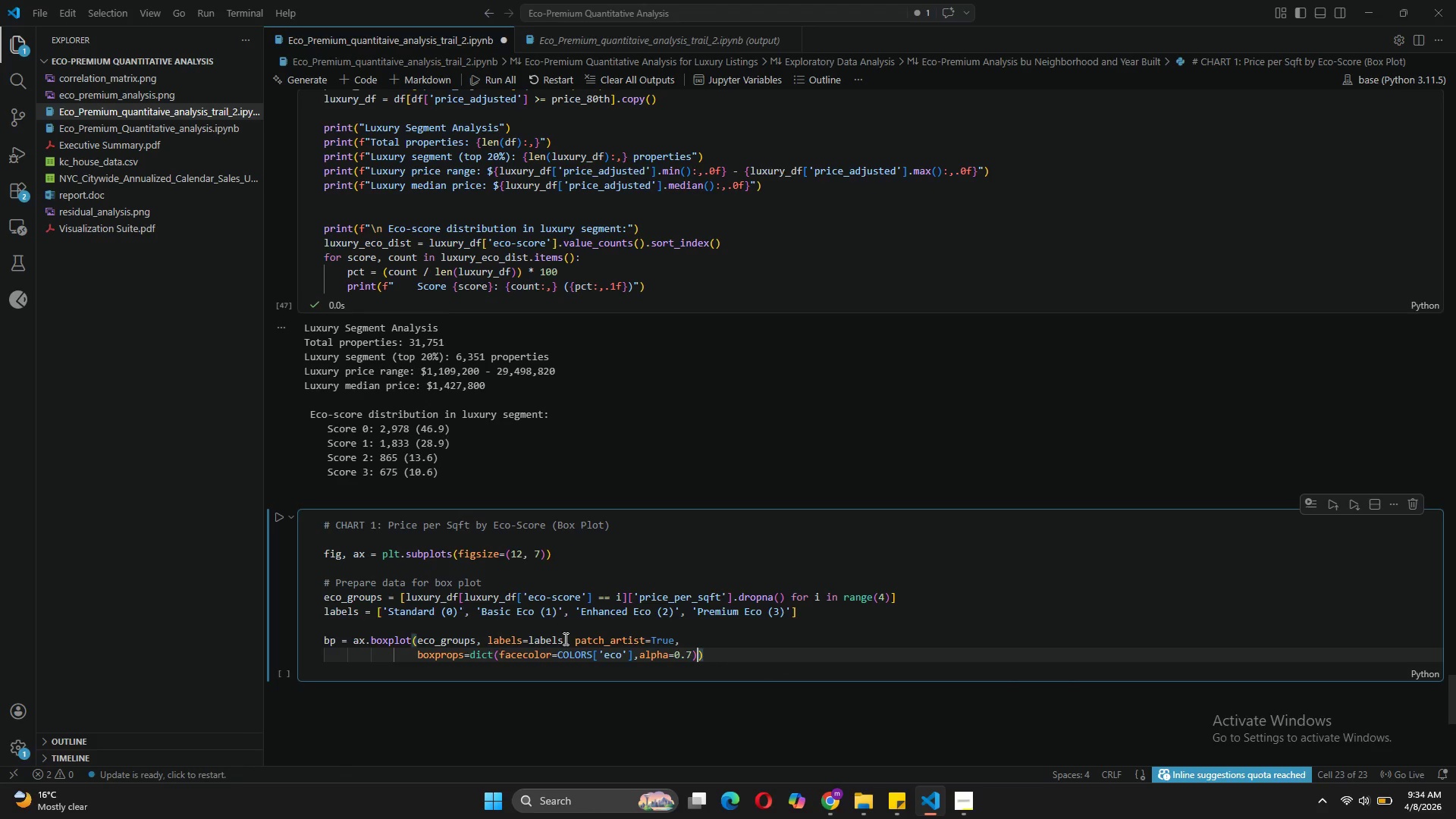 
key(ArrowRight)
 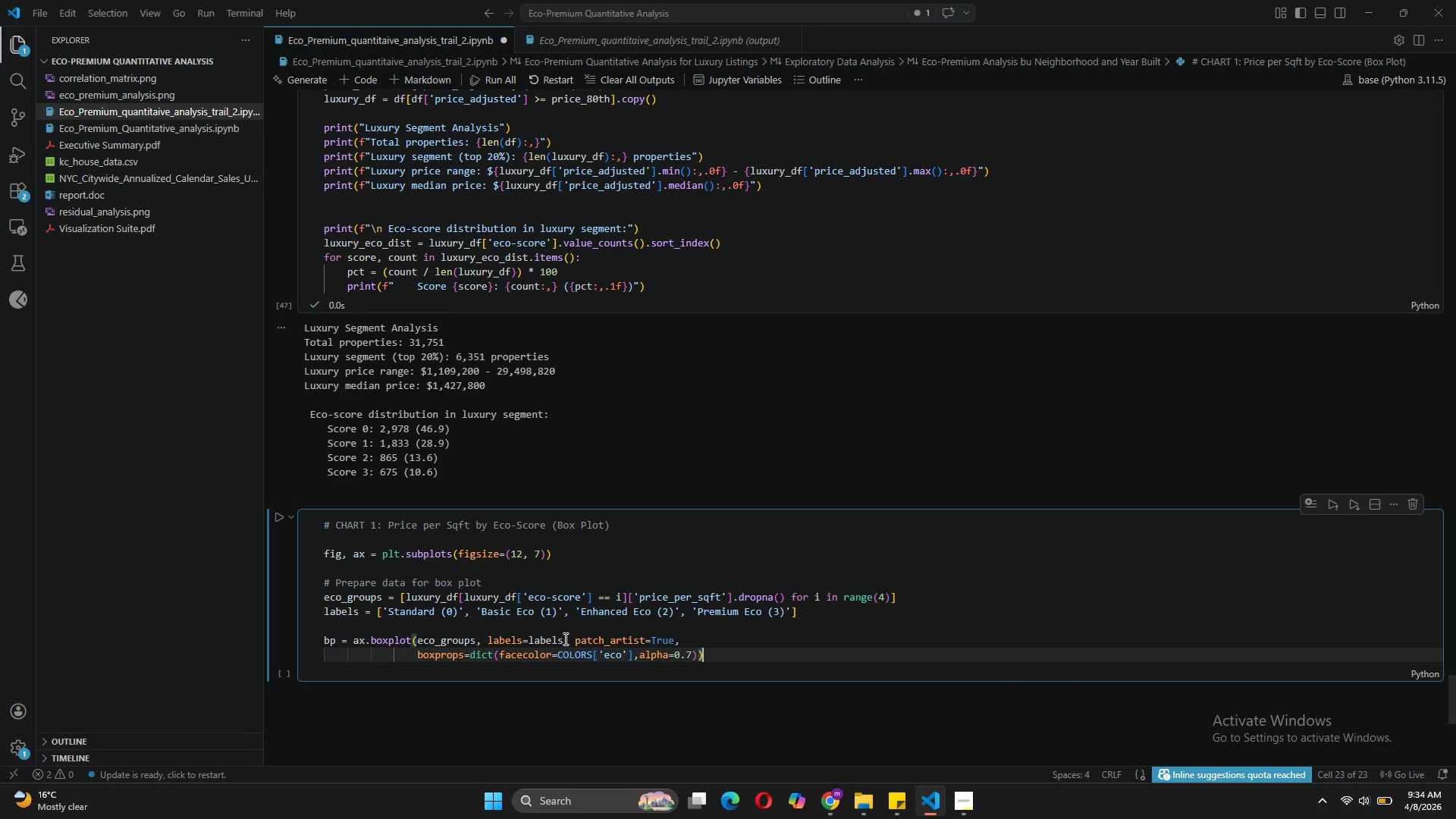 
key(ArrowLeft)
 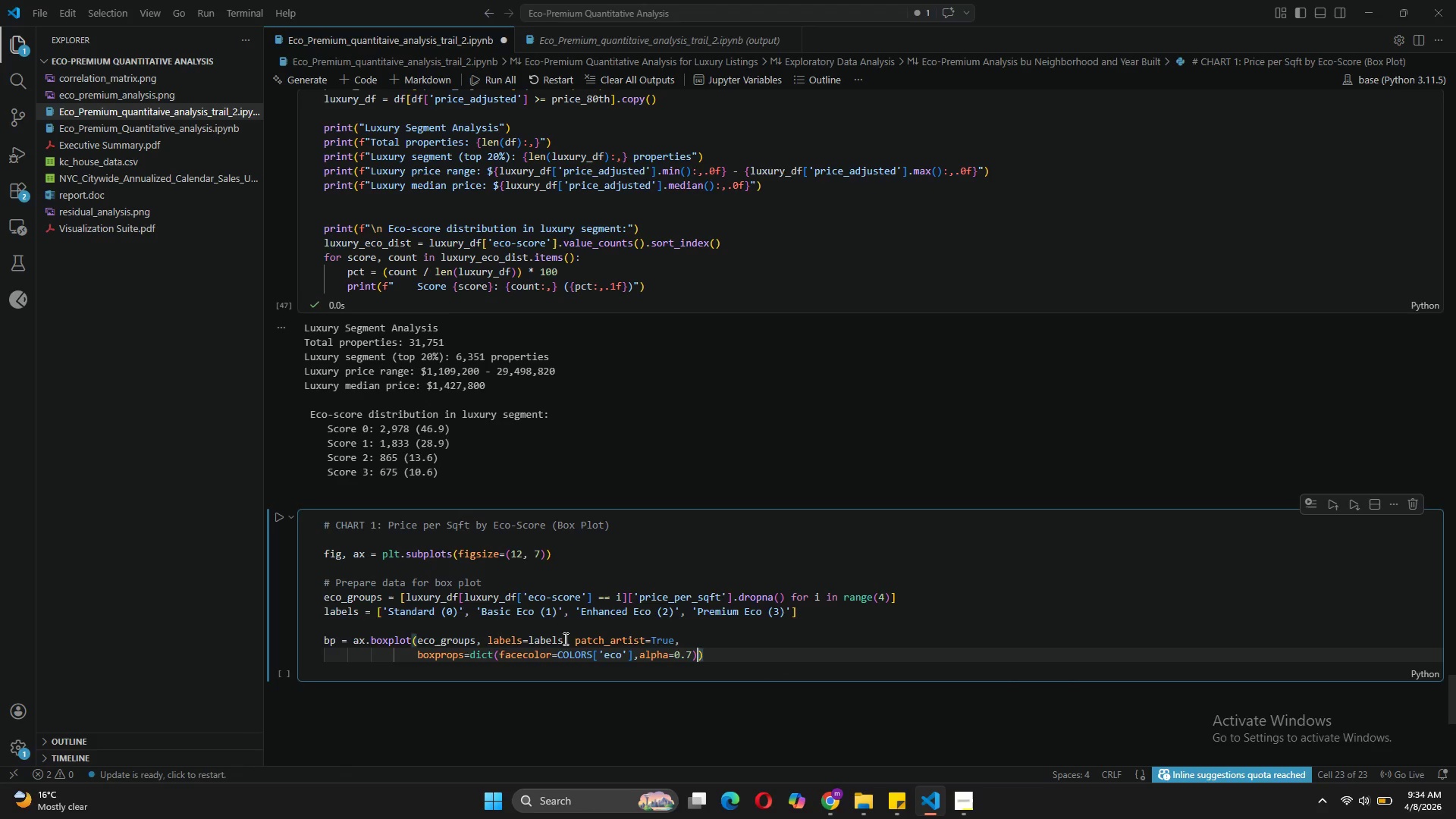 
key(Comma)
 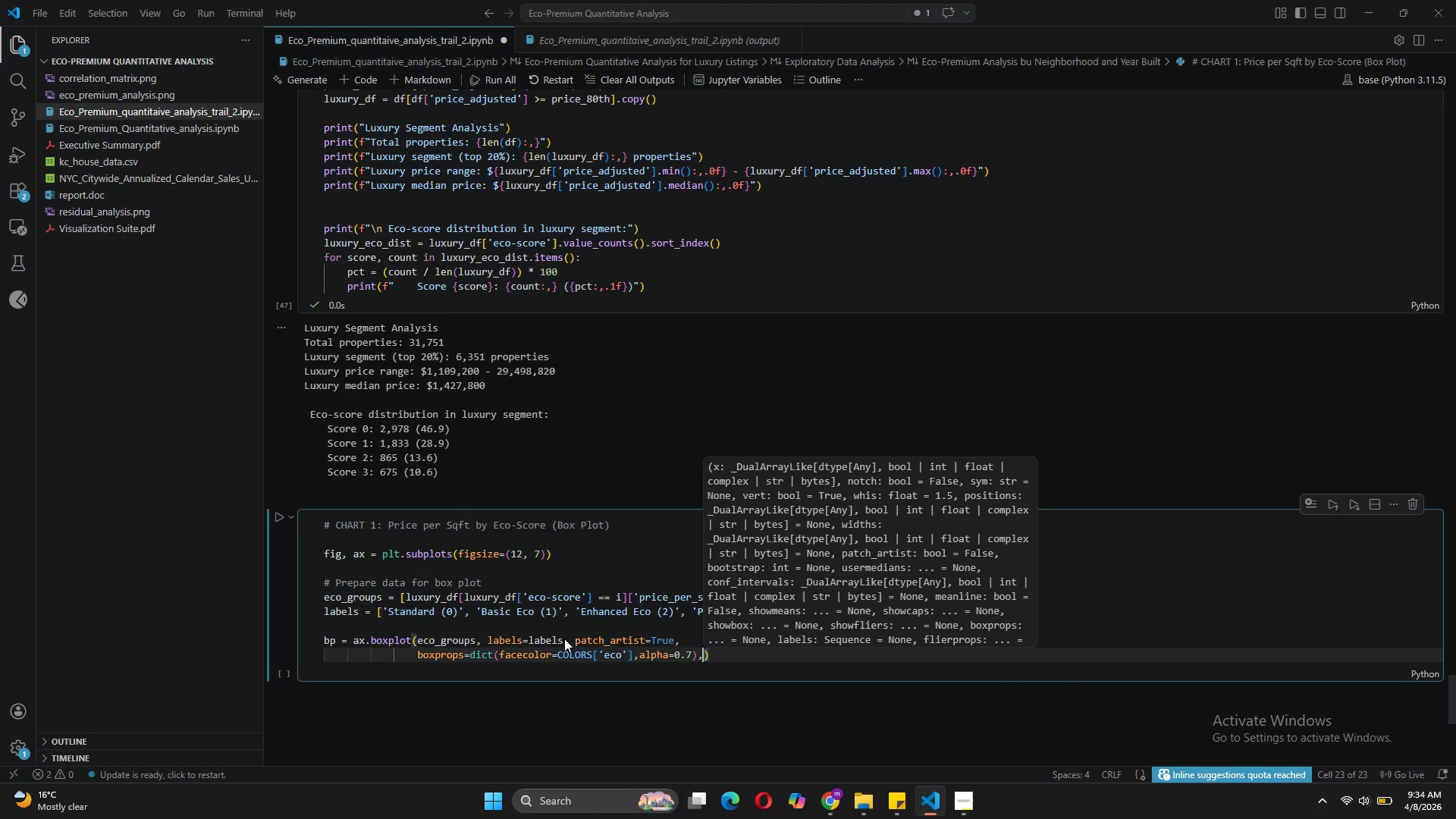 
key(Enter)
 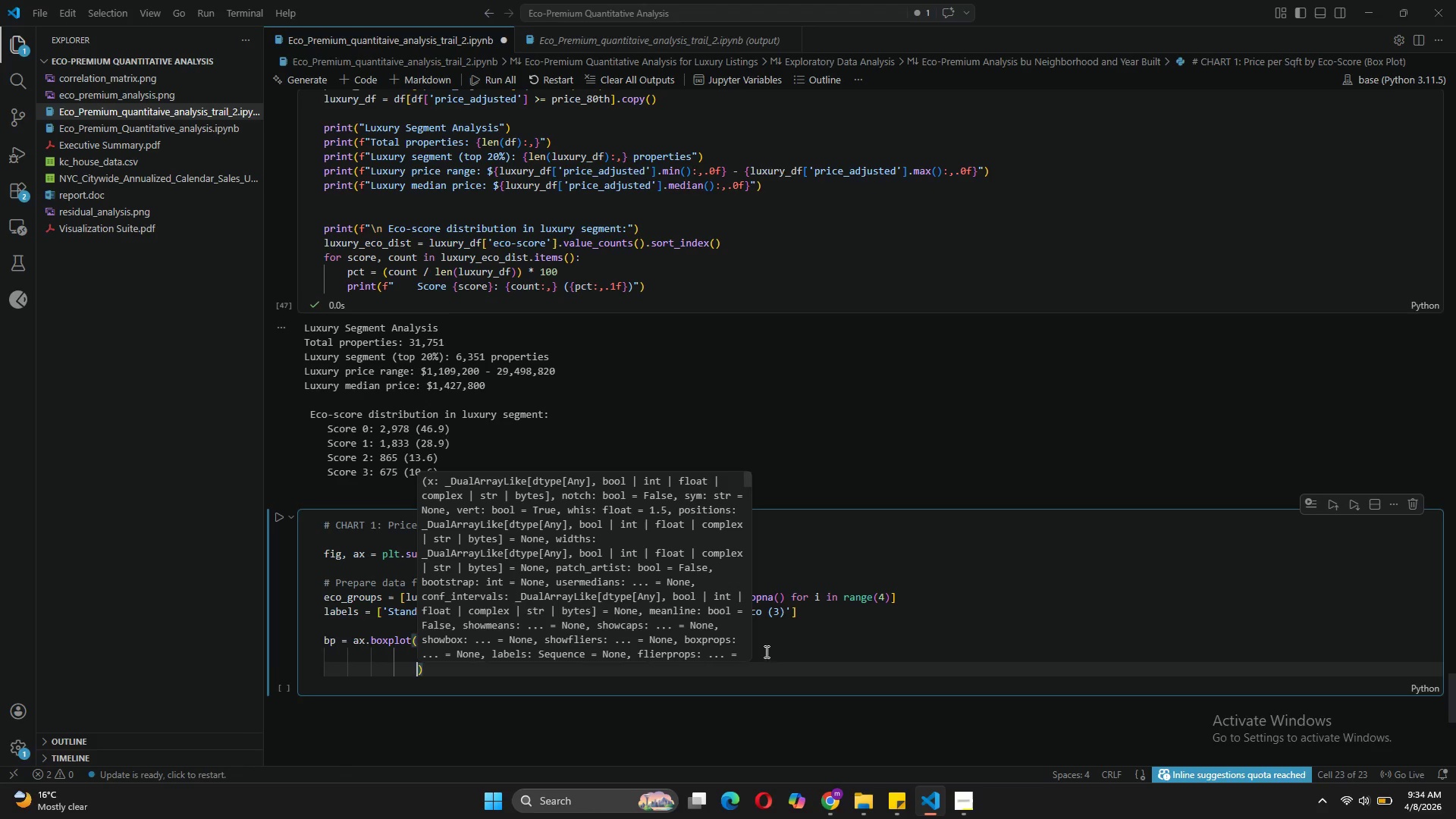 
left_click([792, 649])
 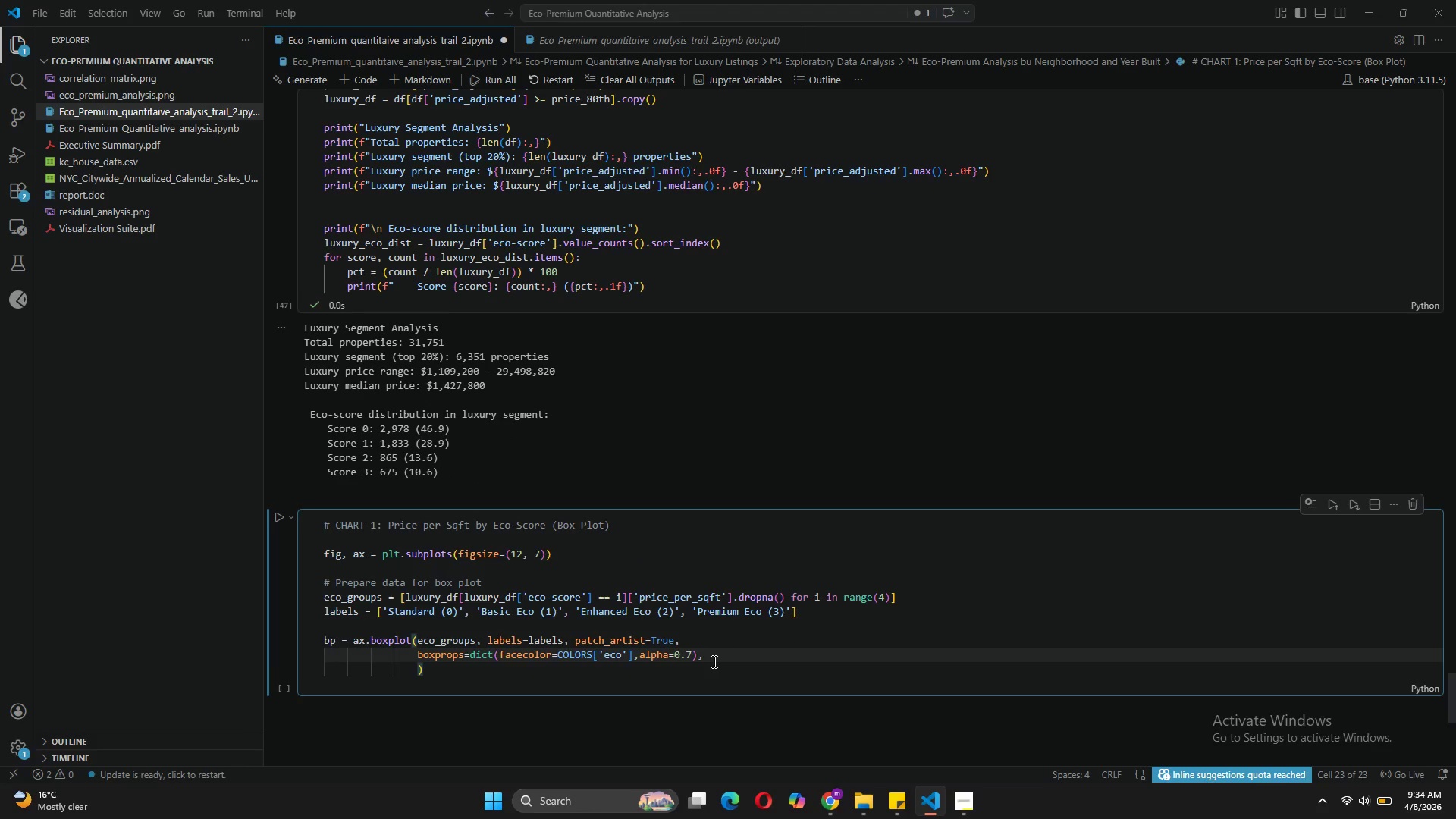 
key(Enter)
 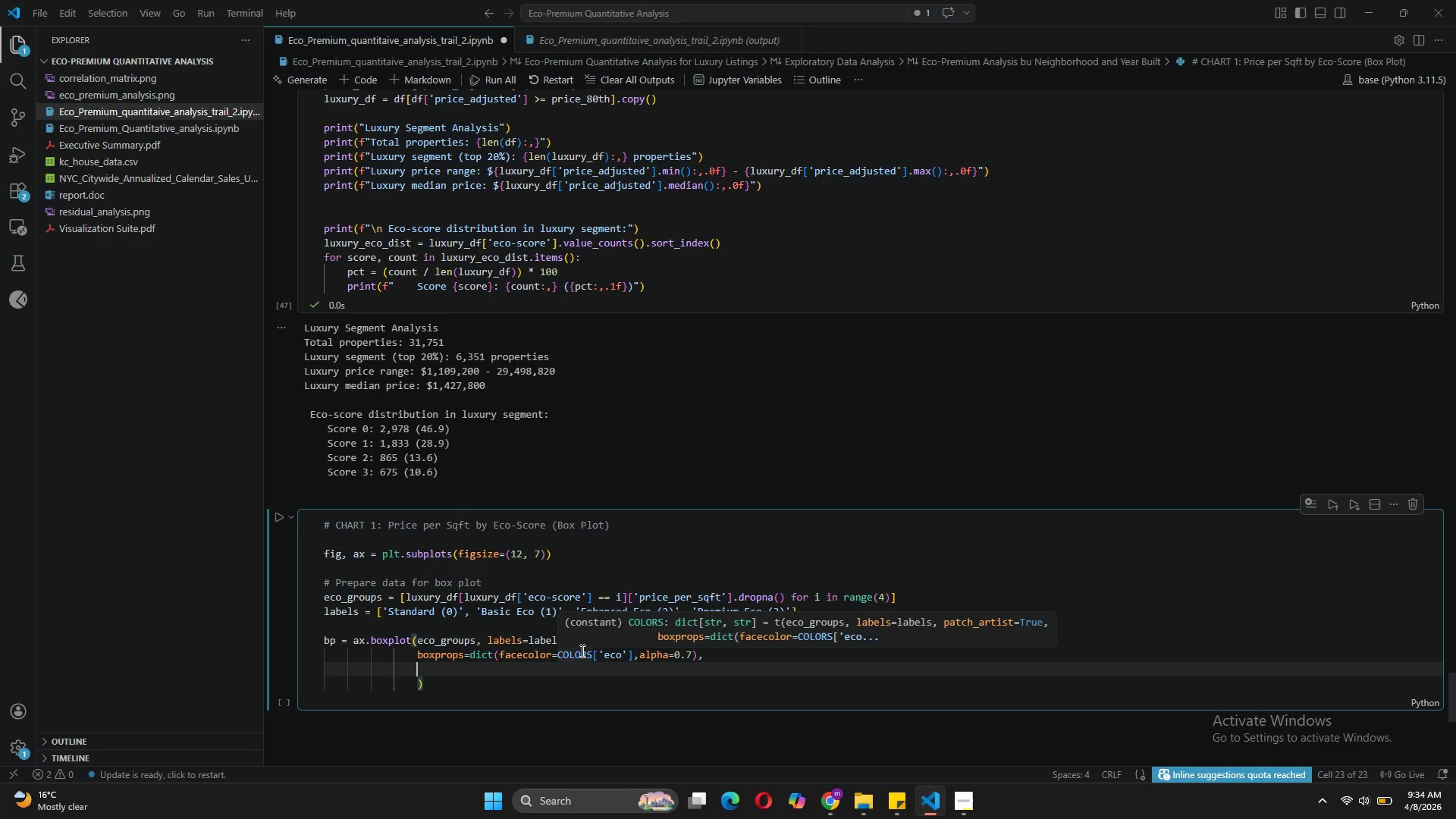 
type(medianprops )
key(Backspace)
type(=dict(color=;)
key(Backspace)
type('red)
 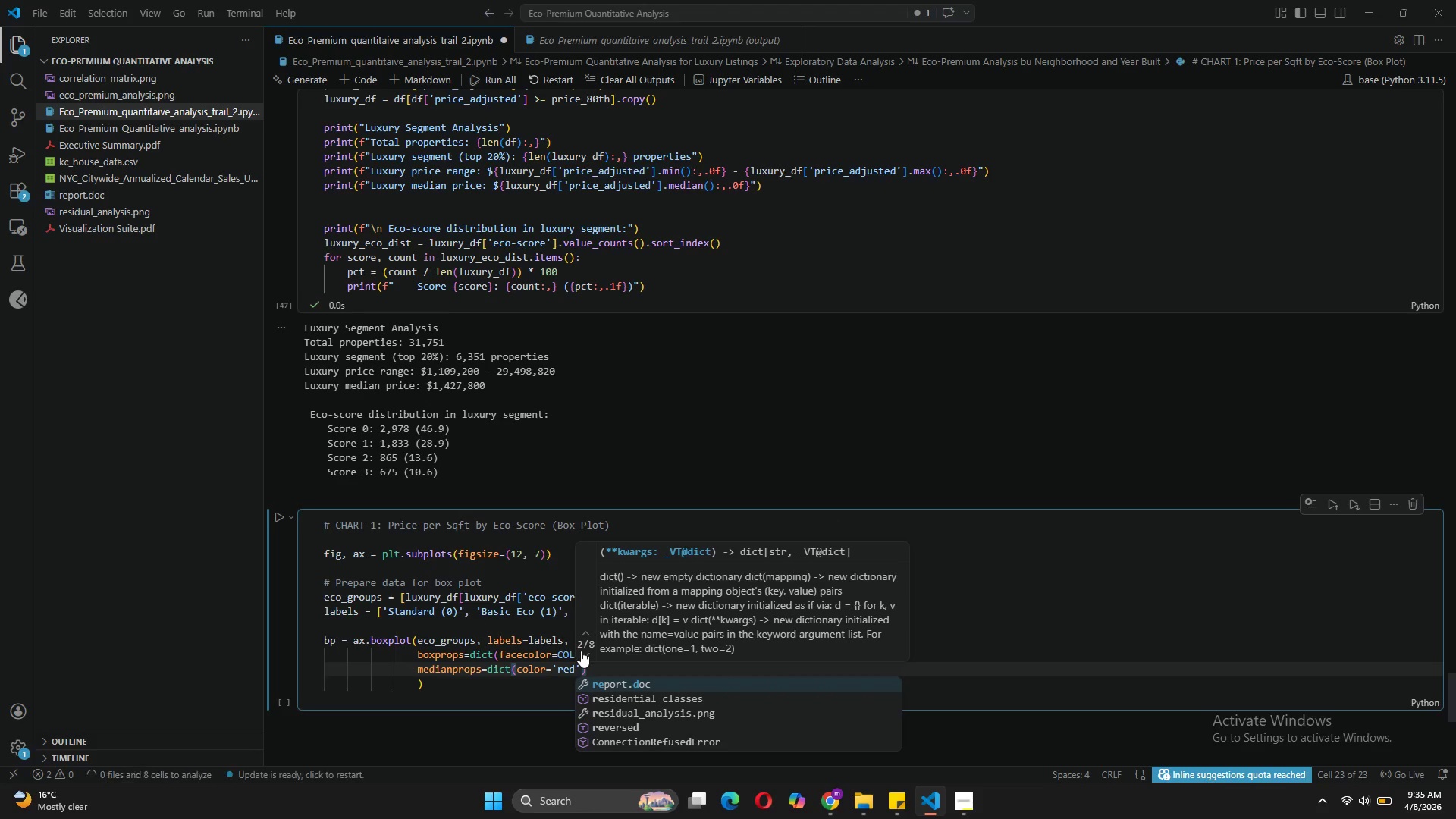 
key(ArrowRight)
 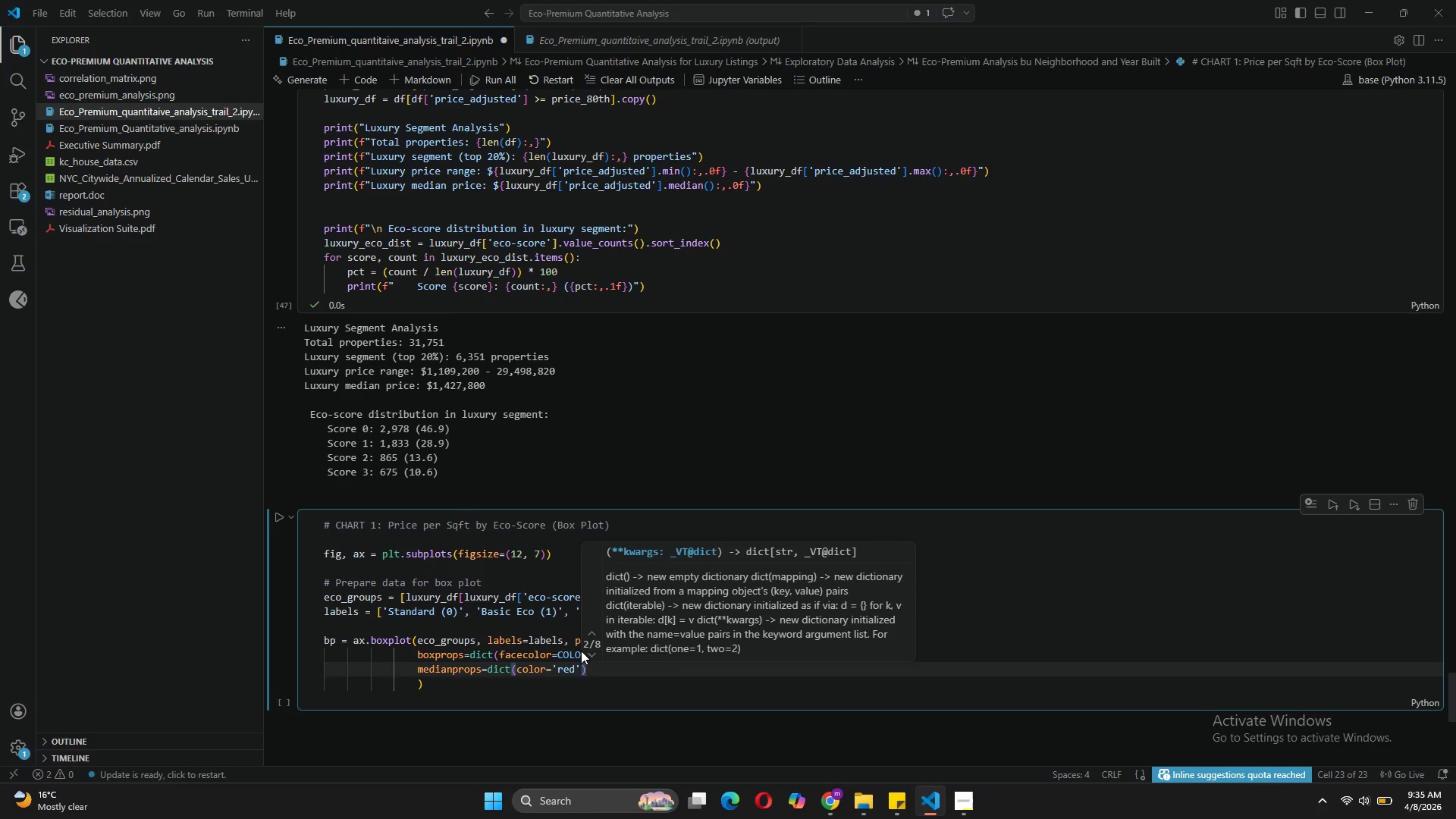 
type(, ;ine)
key(Backspace)
key(Backspace)
key(Backspace)
key(Backspace)
type(;ine)
key(Backspace)
key(Backspace)
key(Backspace)
key(Backspace)
key(Backspace)
type(l)
key(Backspace)
type( linewidth=2)
 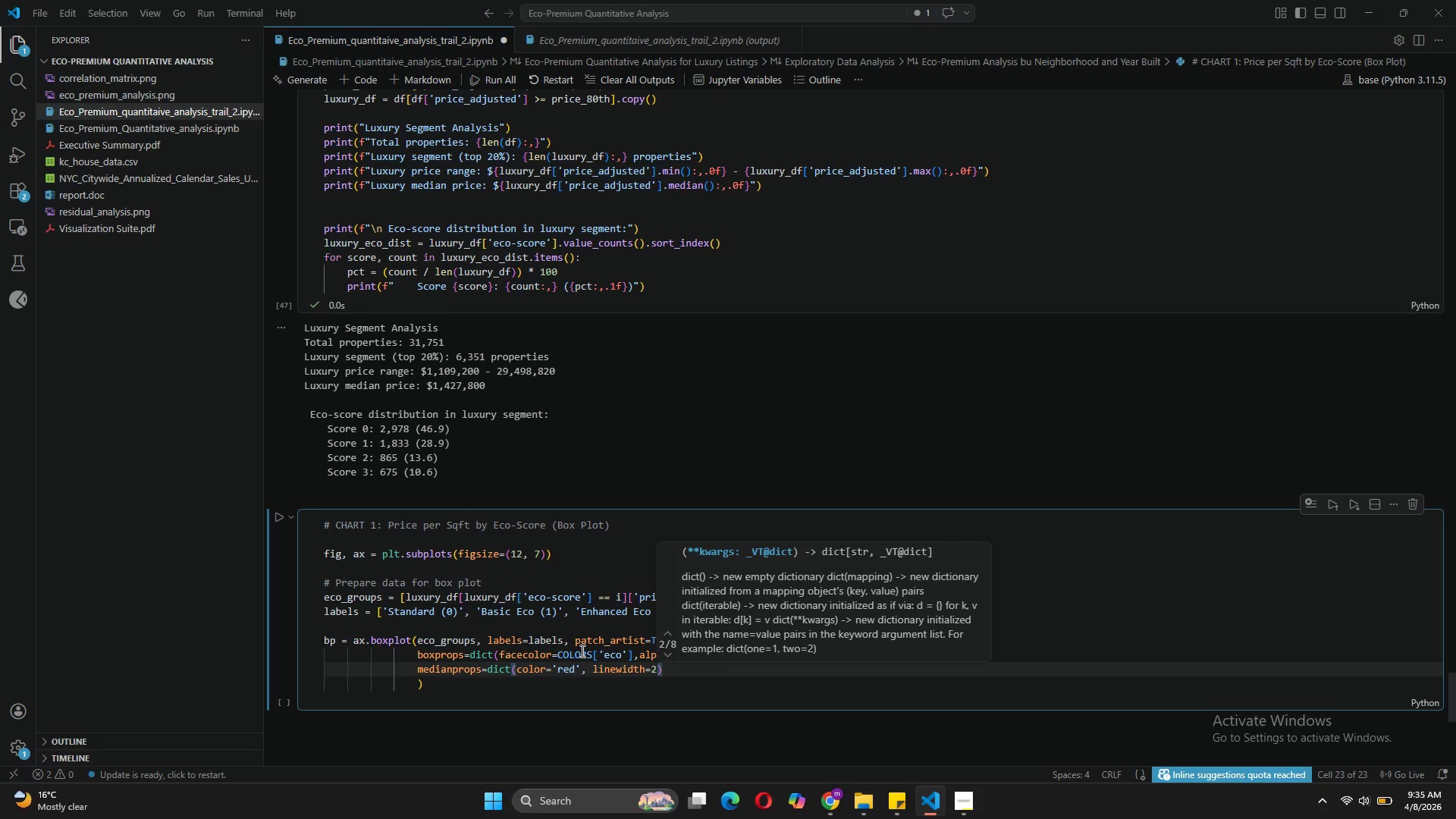 
key(ArrowRight)
 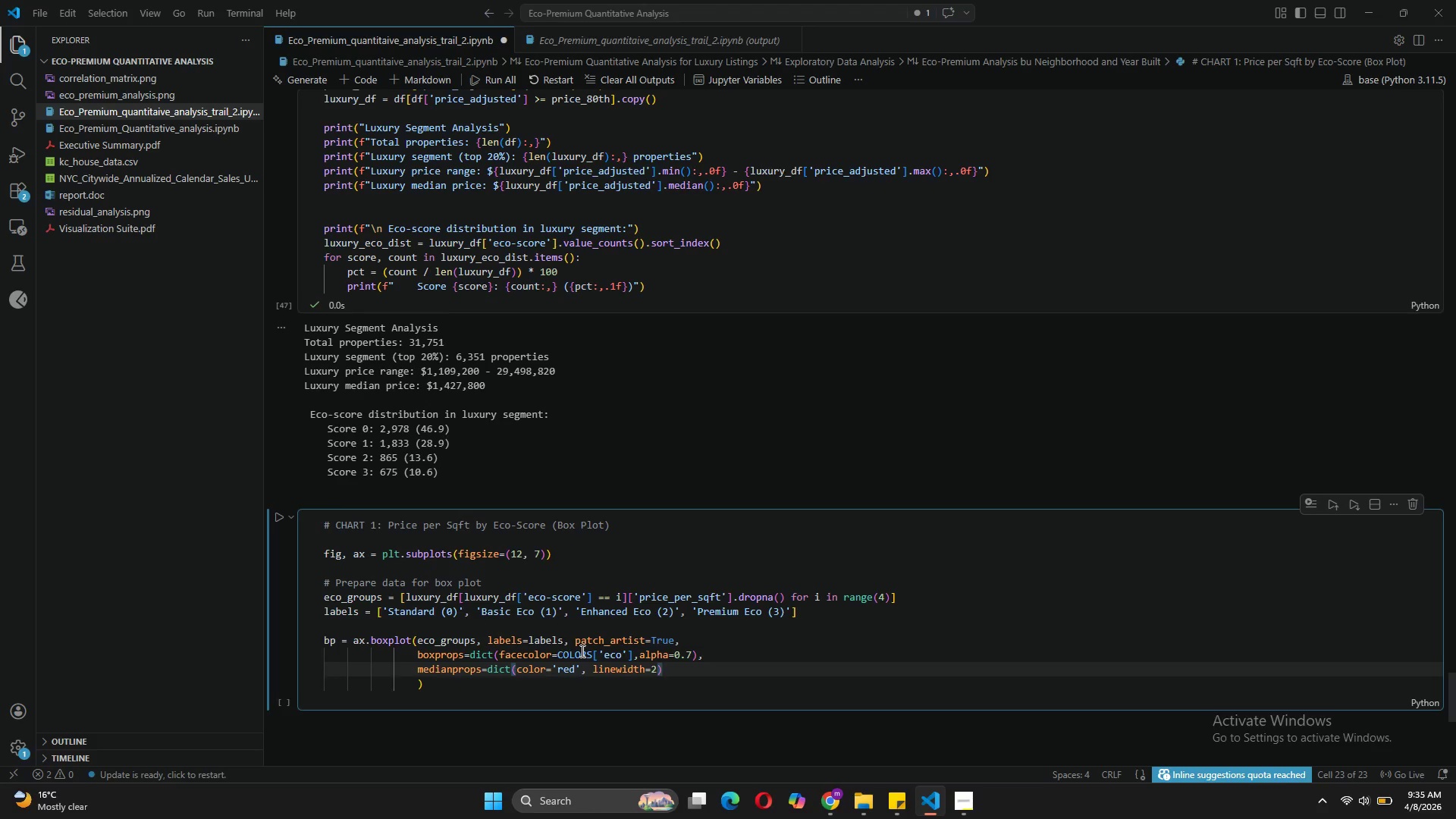 
key(Comma)
 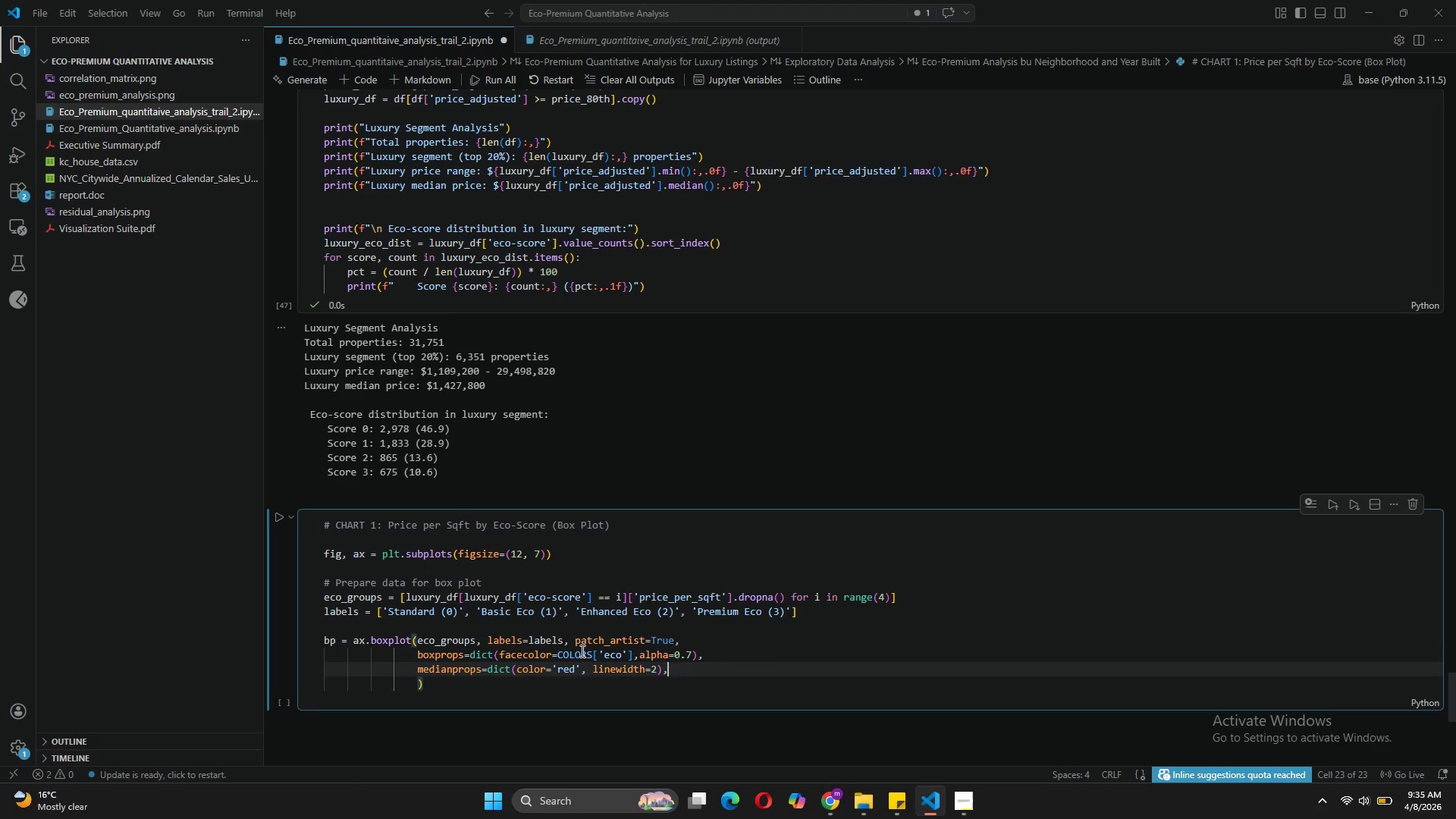 
key(Enter)
 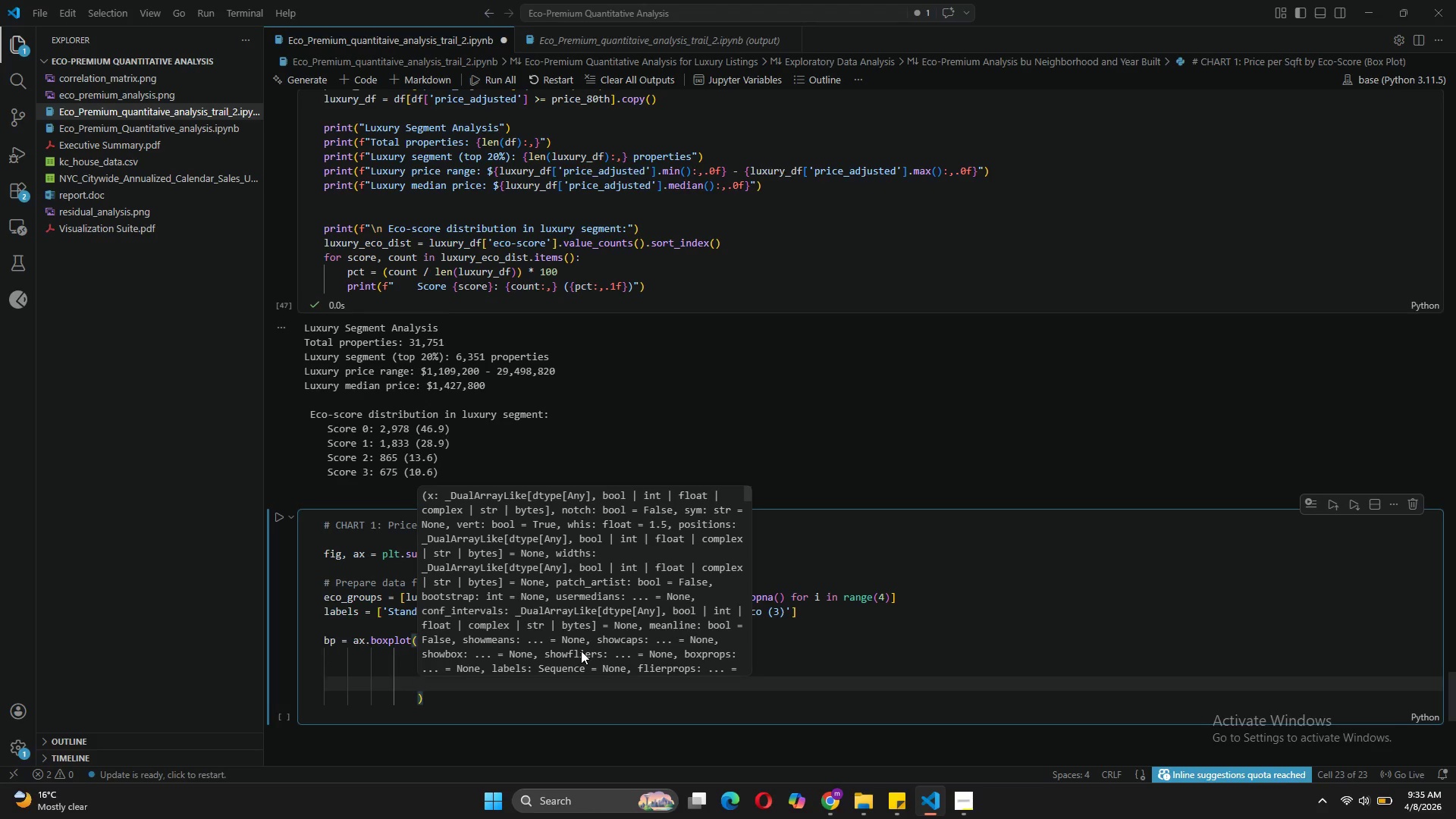 
type(whiskerprops=dict(color='gray)
 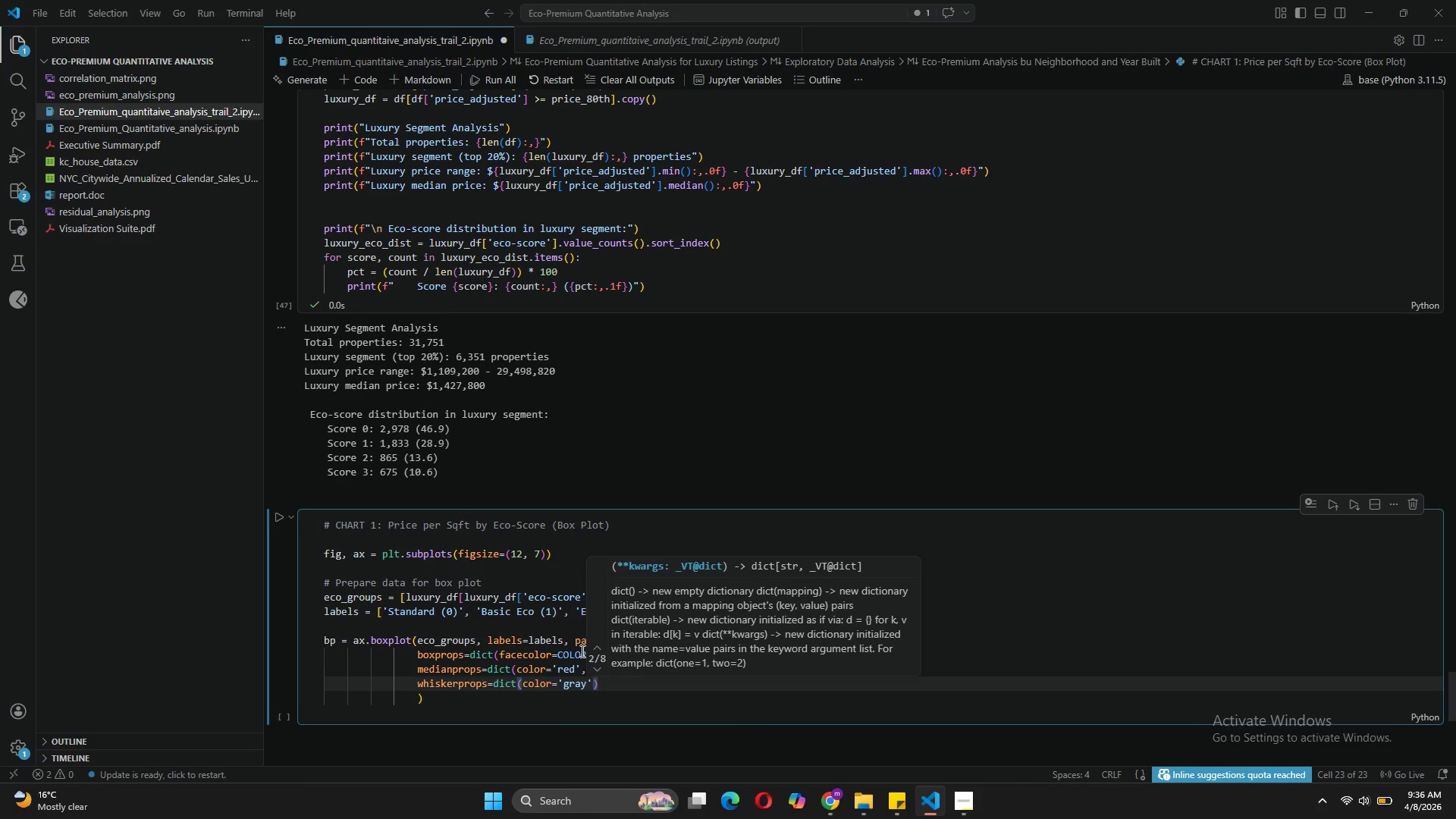 
key(ArrowRight)
 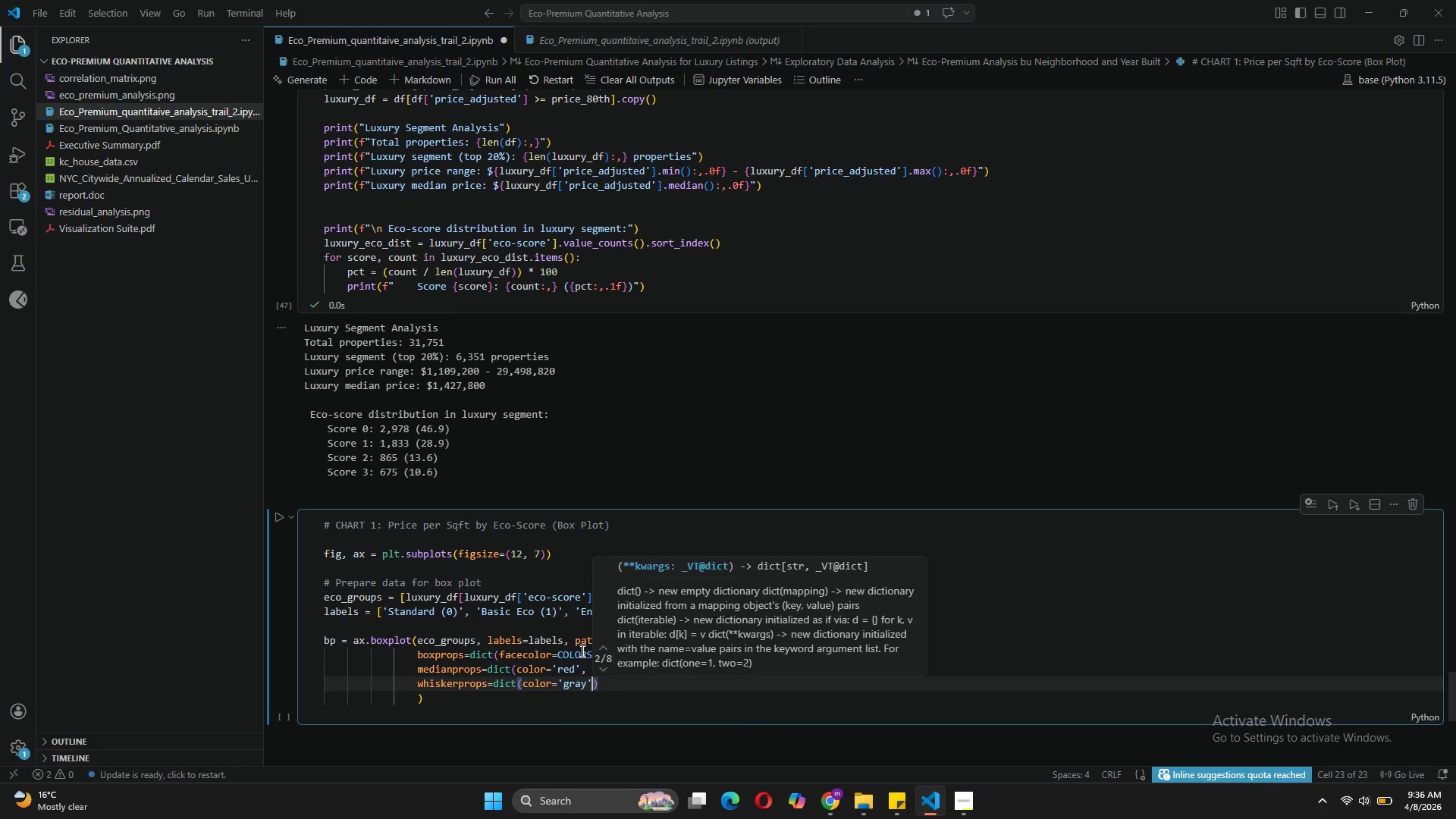 
key(ArrowRight)
 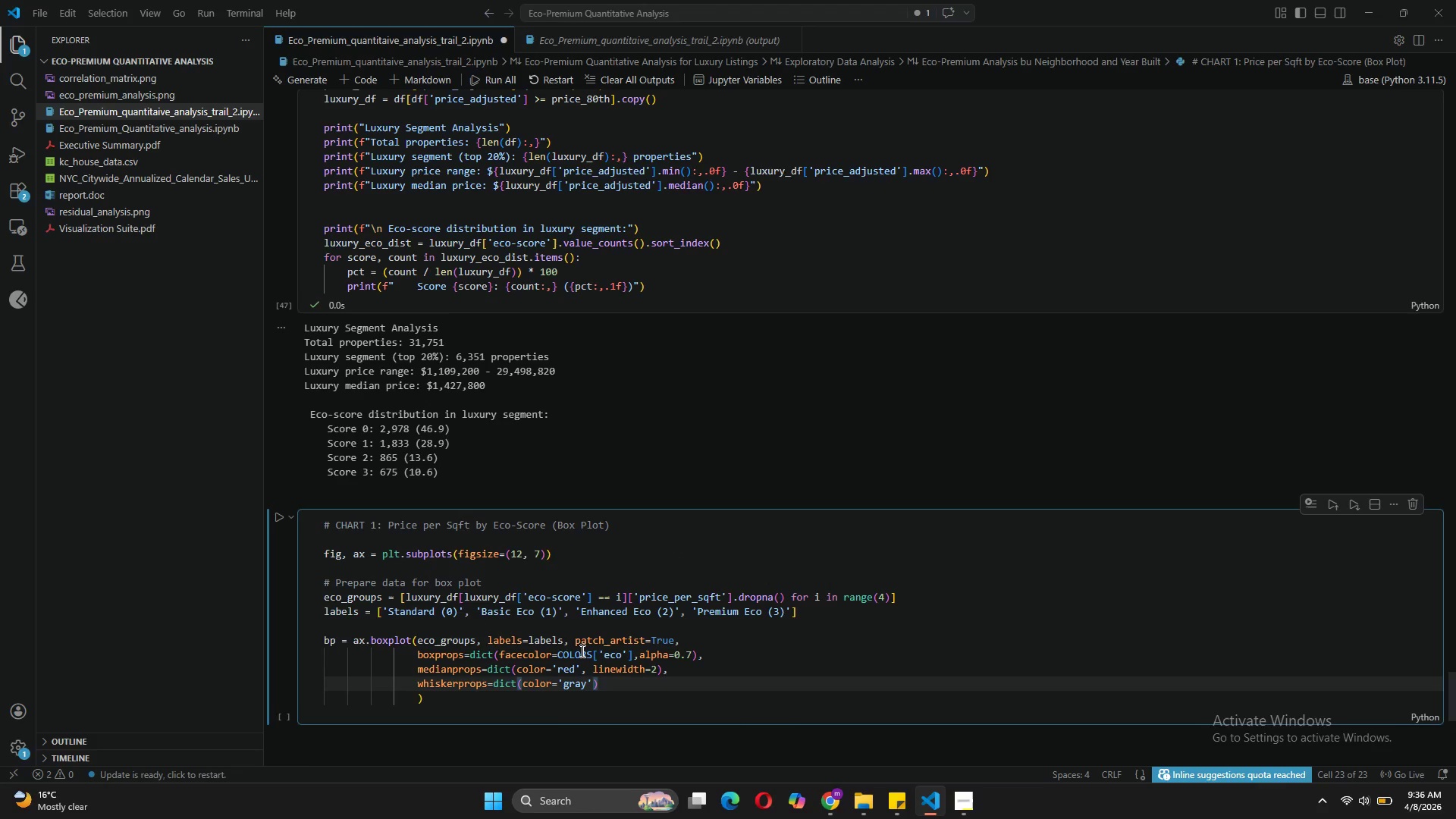 
key(Comma)
 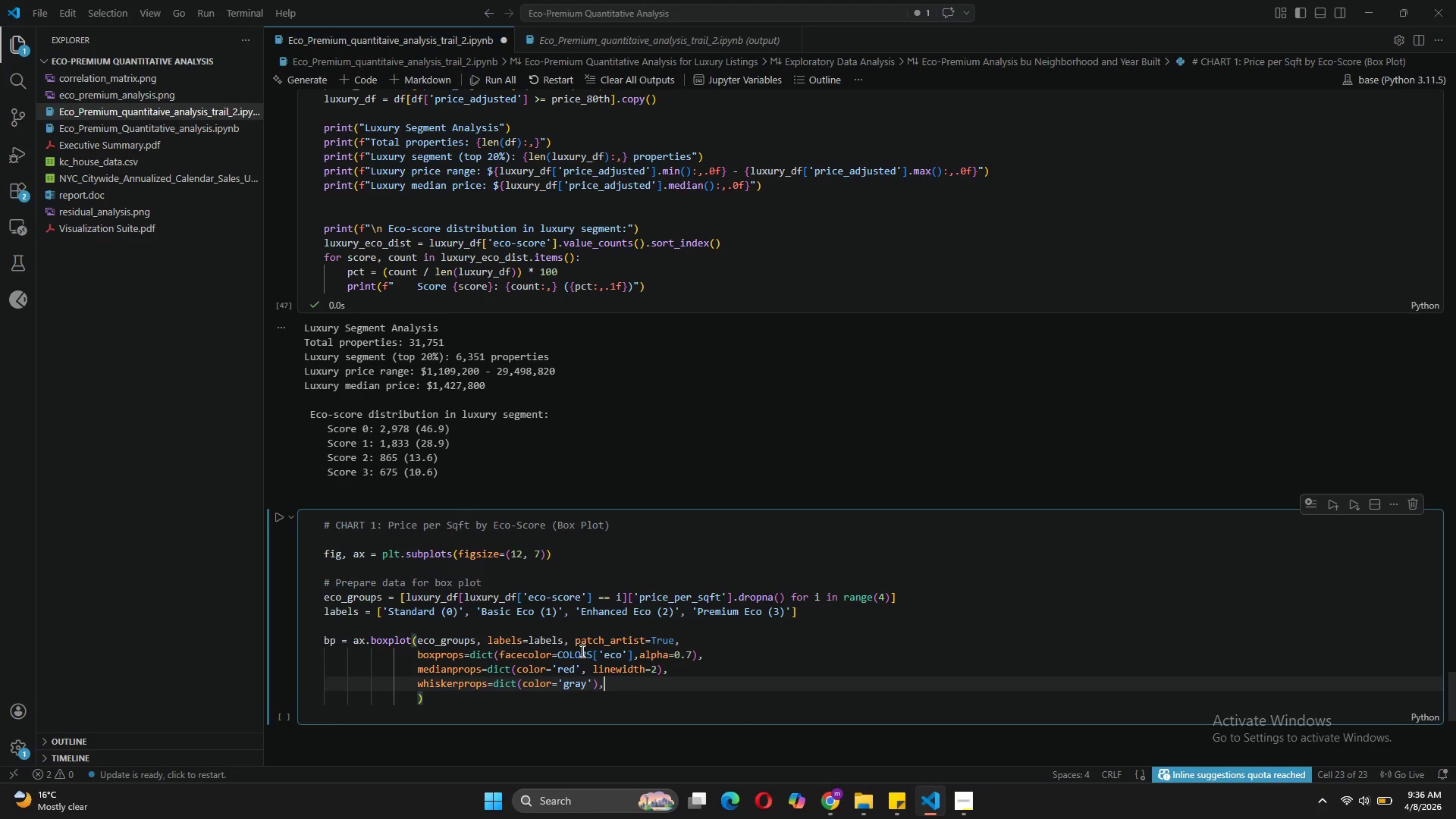 
key(Enter)
 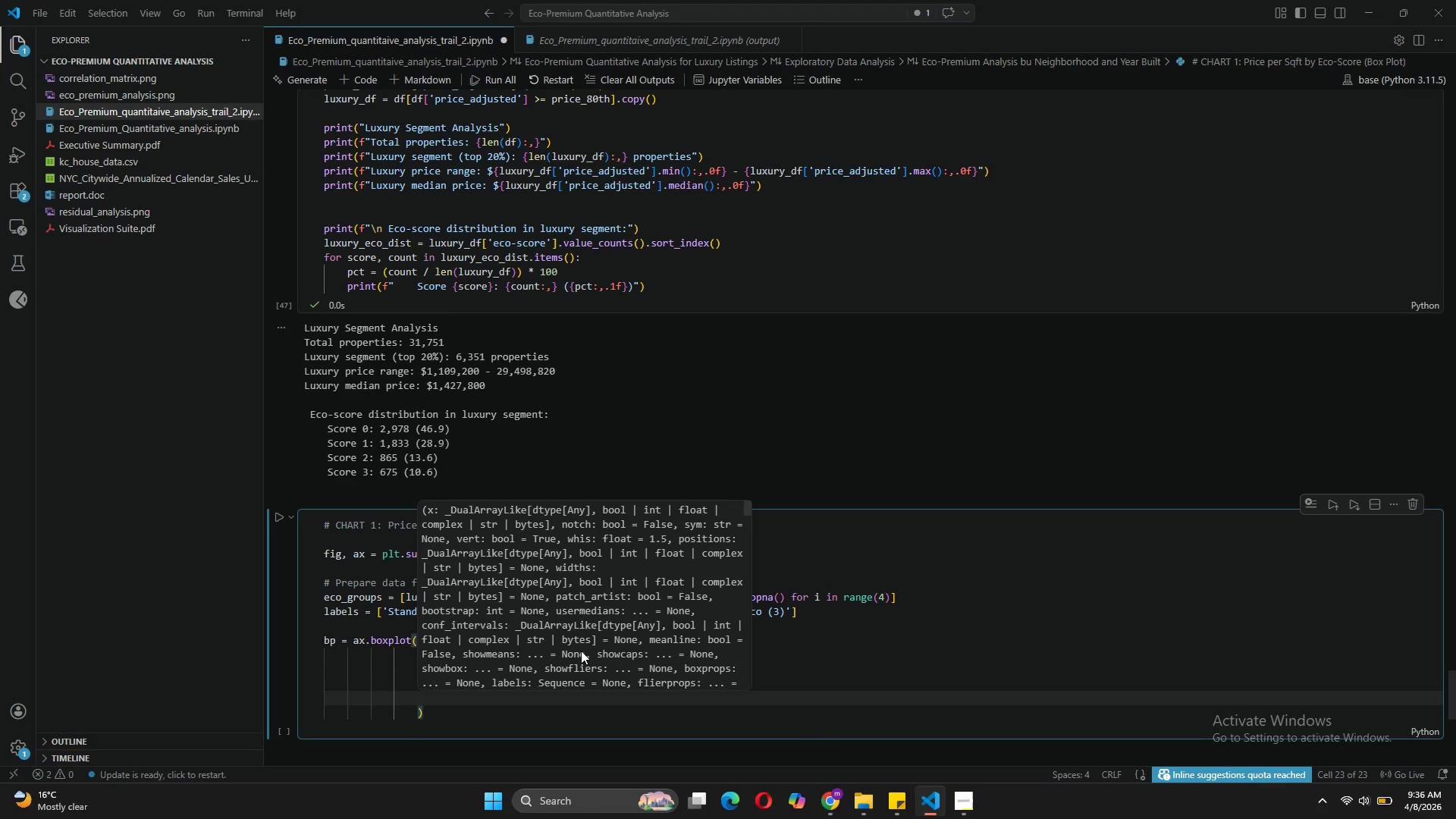 
type(capprops=dict(color=;)
key(Backspace)
type('gray)
 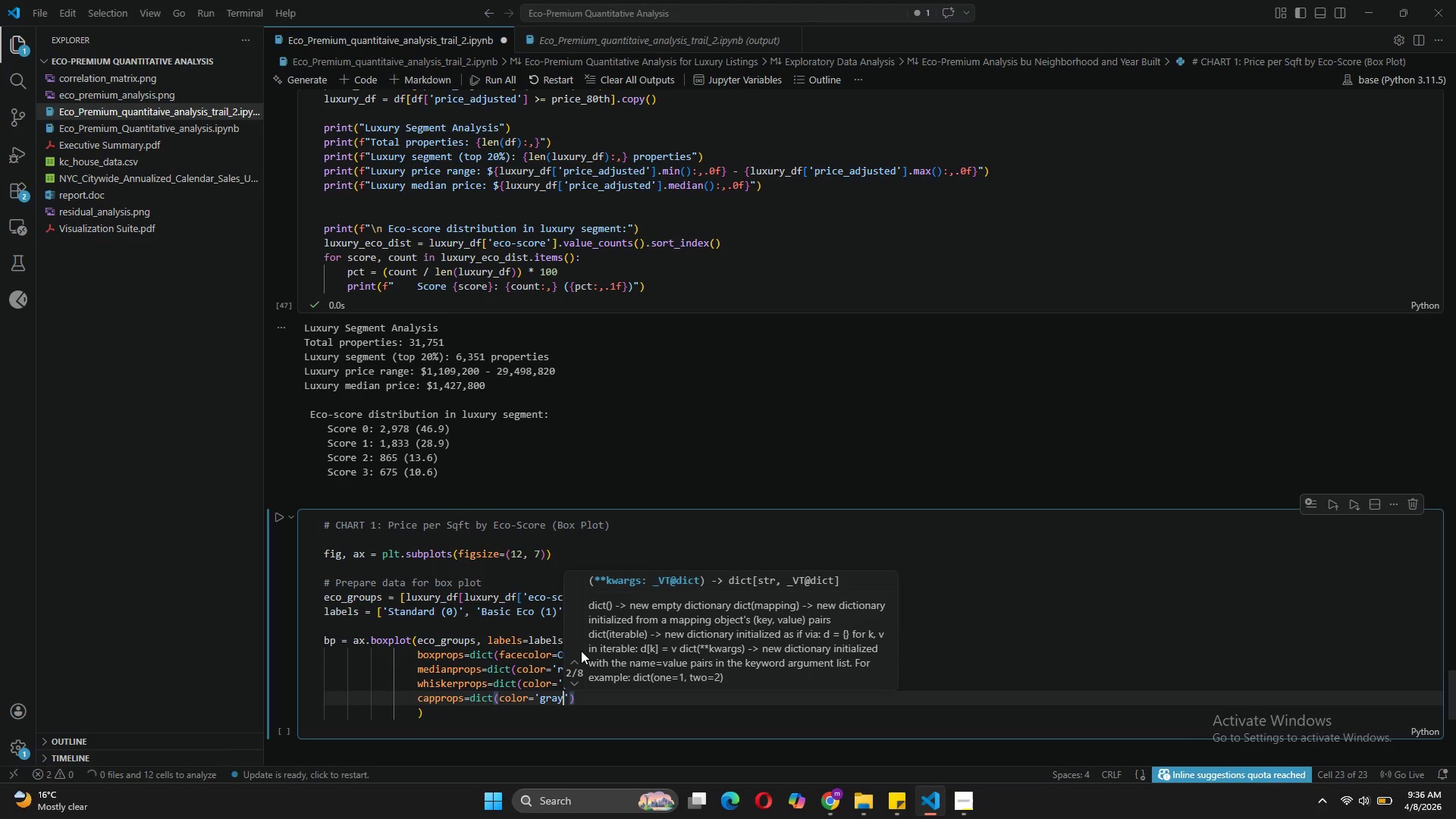 
key(ArrowRight)
 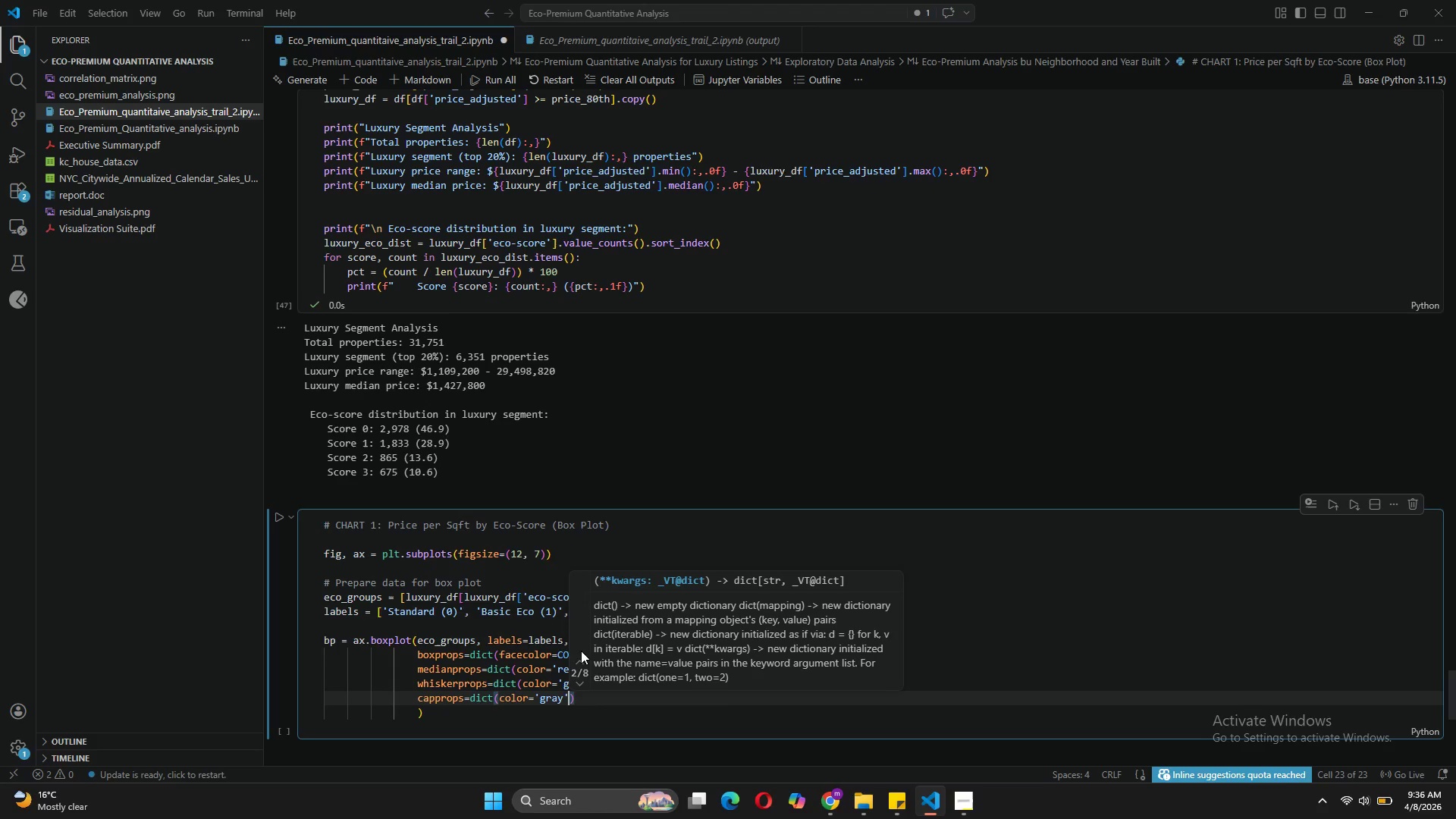 
key(ArrowRight)
 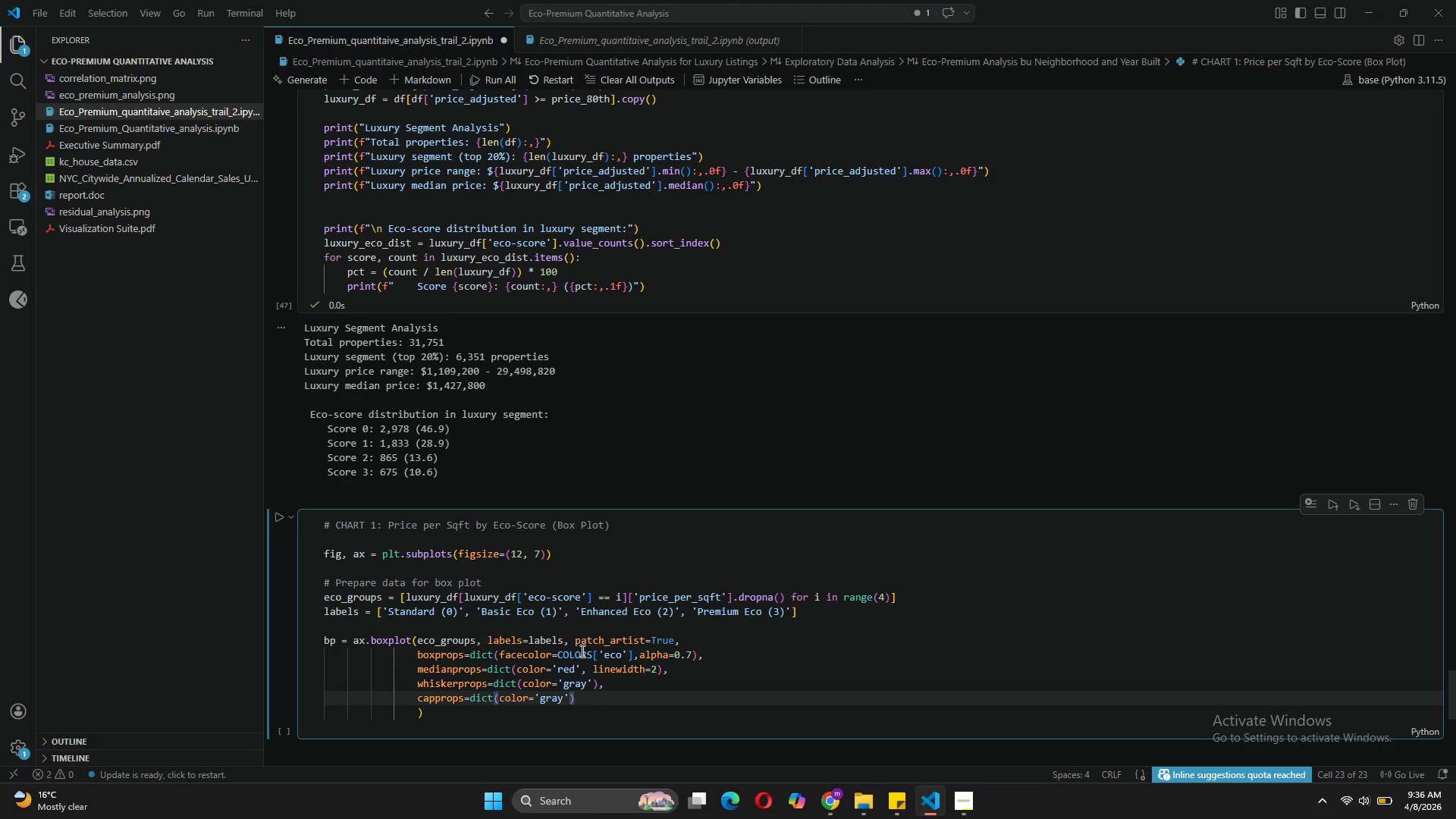 
key(Comma)
 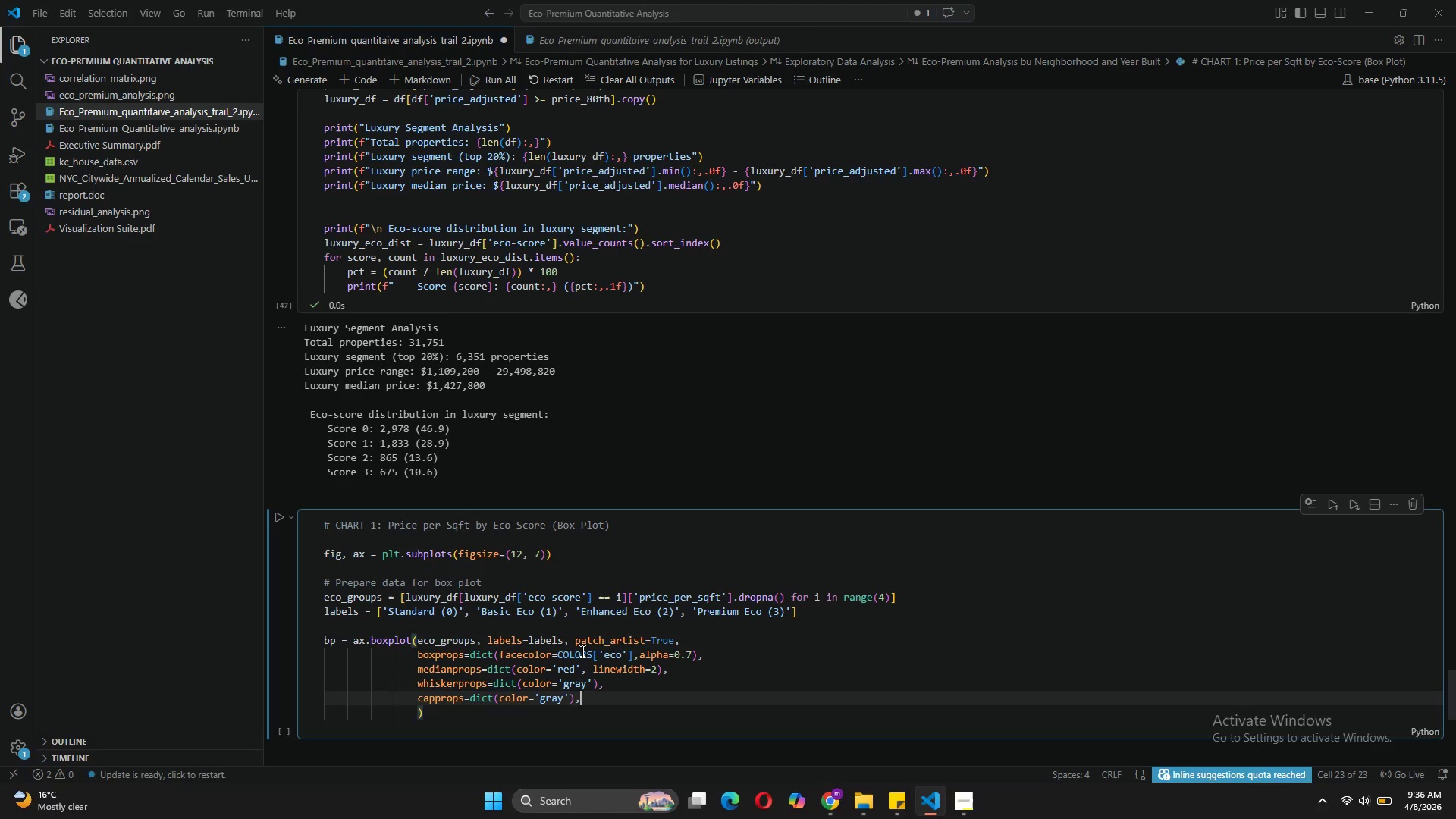 
key(Enter)
 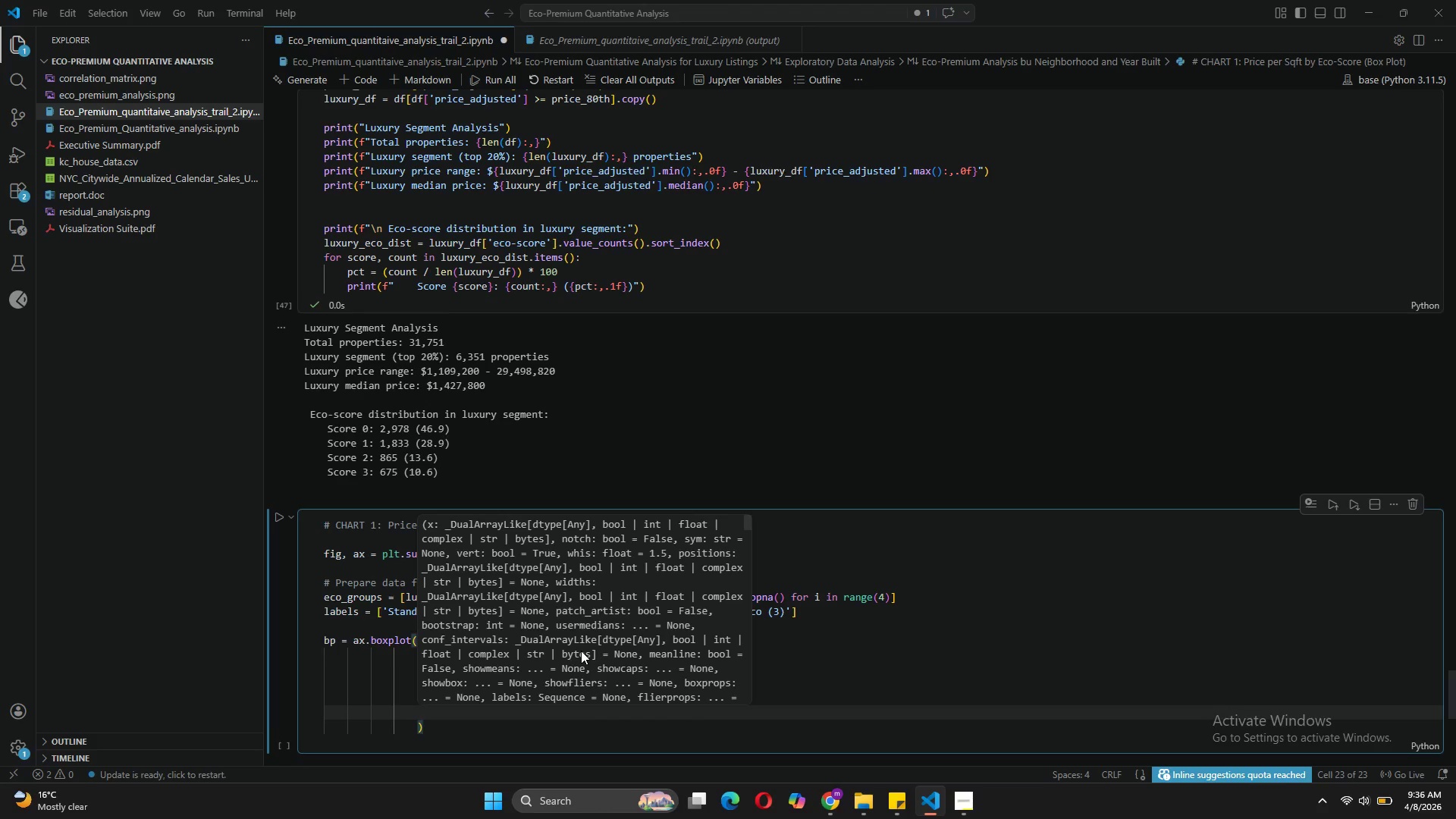 
type(ca)
key(Backspace)
key(Backspace)
key(Backspace)
key(Backspace)
key(Backspace)
key(Backspace)
key(Backspace)
 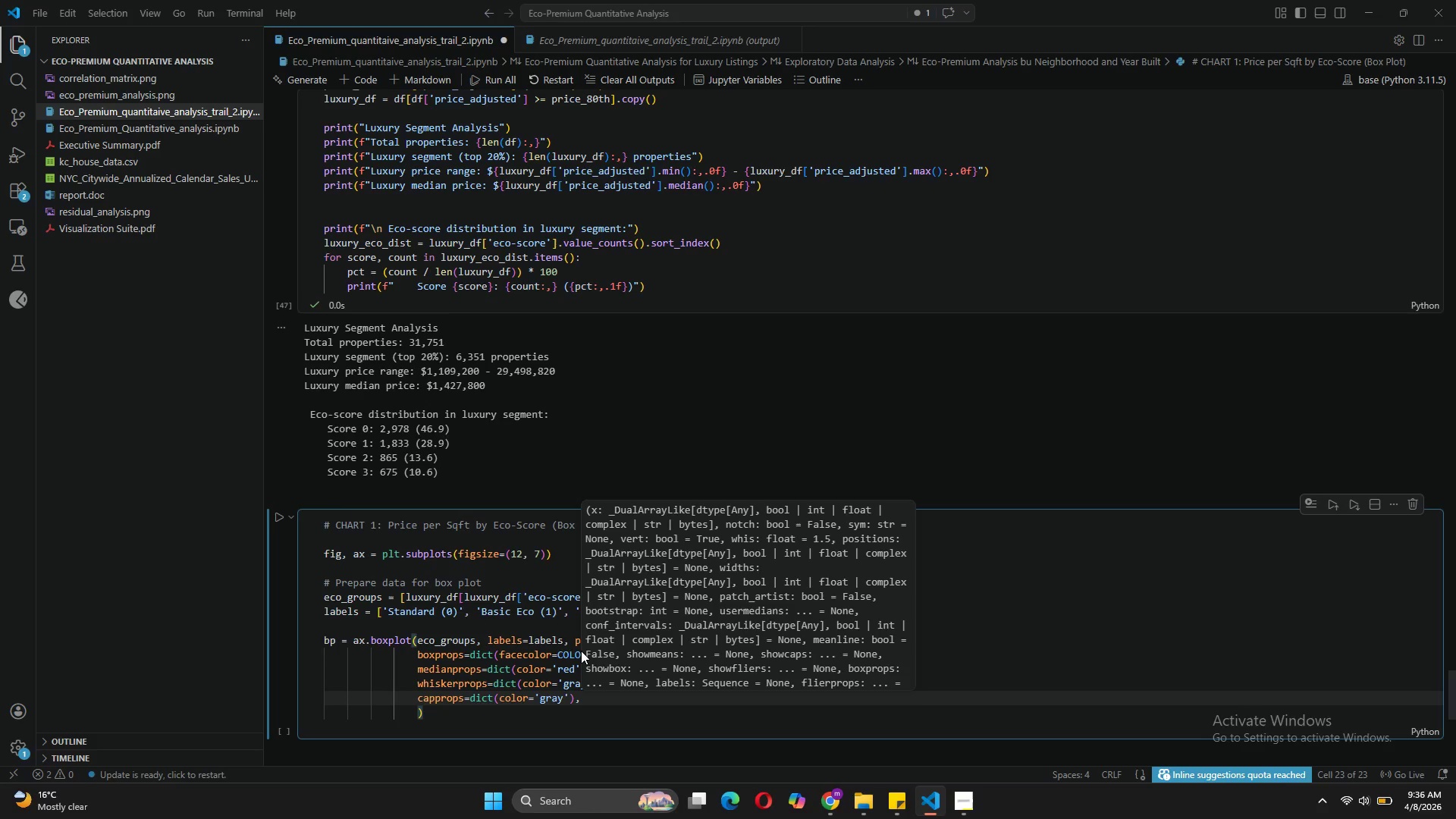 
mouse_move([459, 629])
 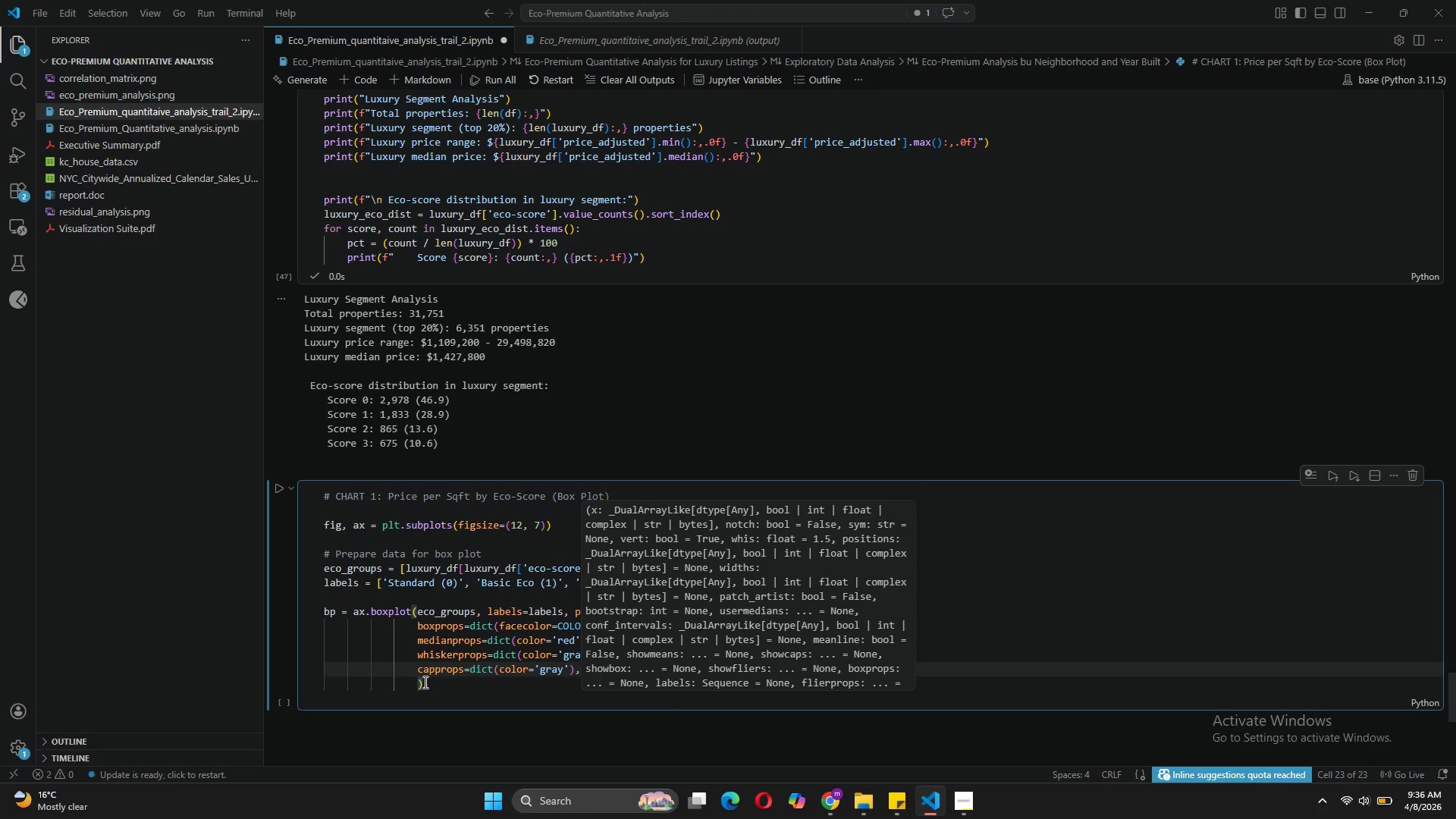 
left_click([424, 682])
 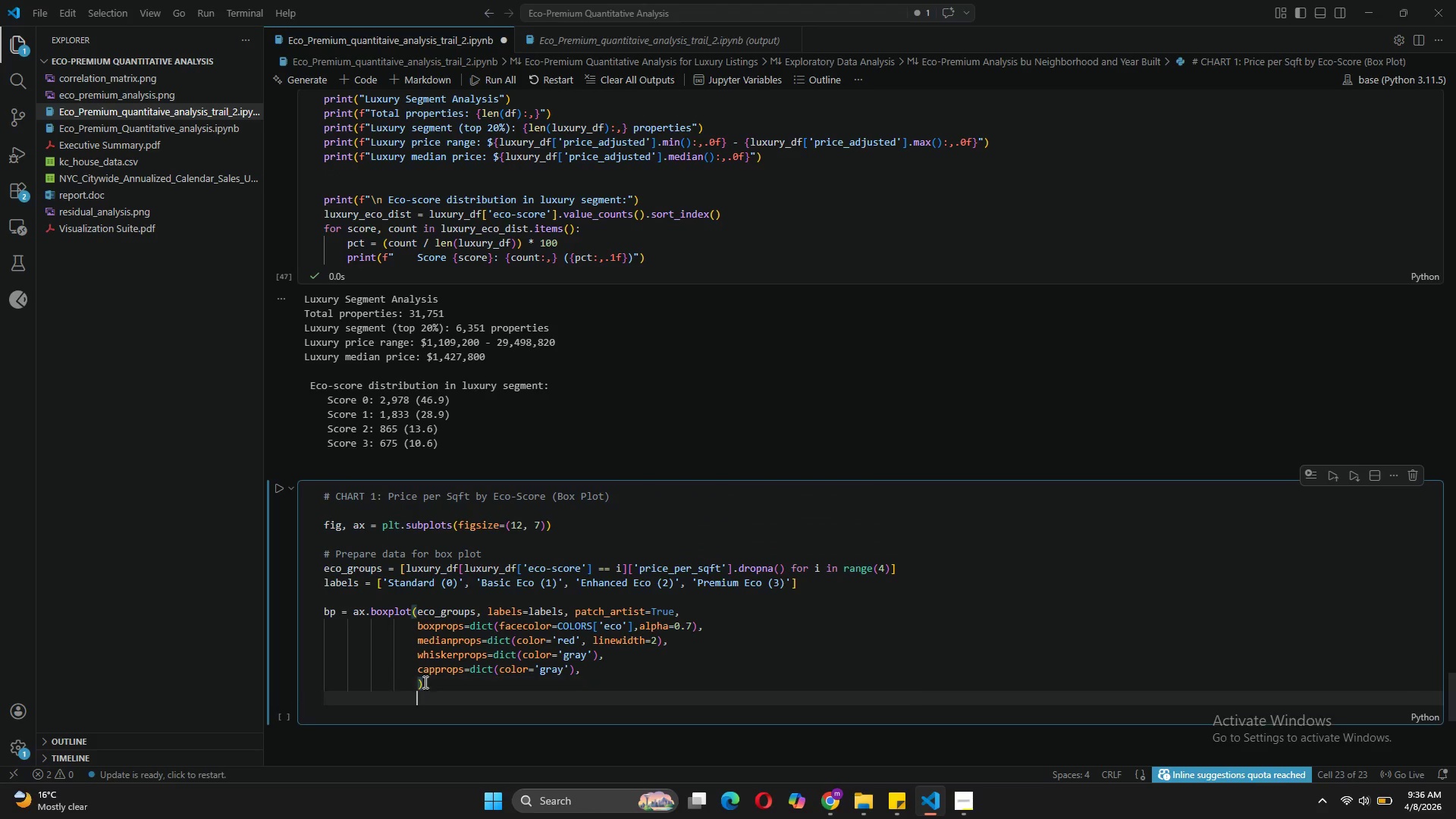 
key(Enter)
 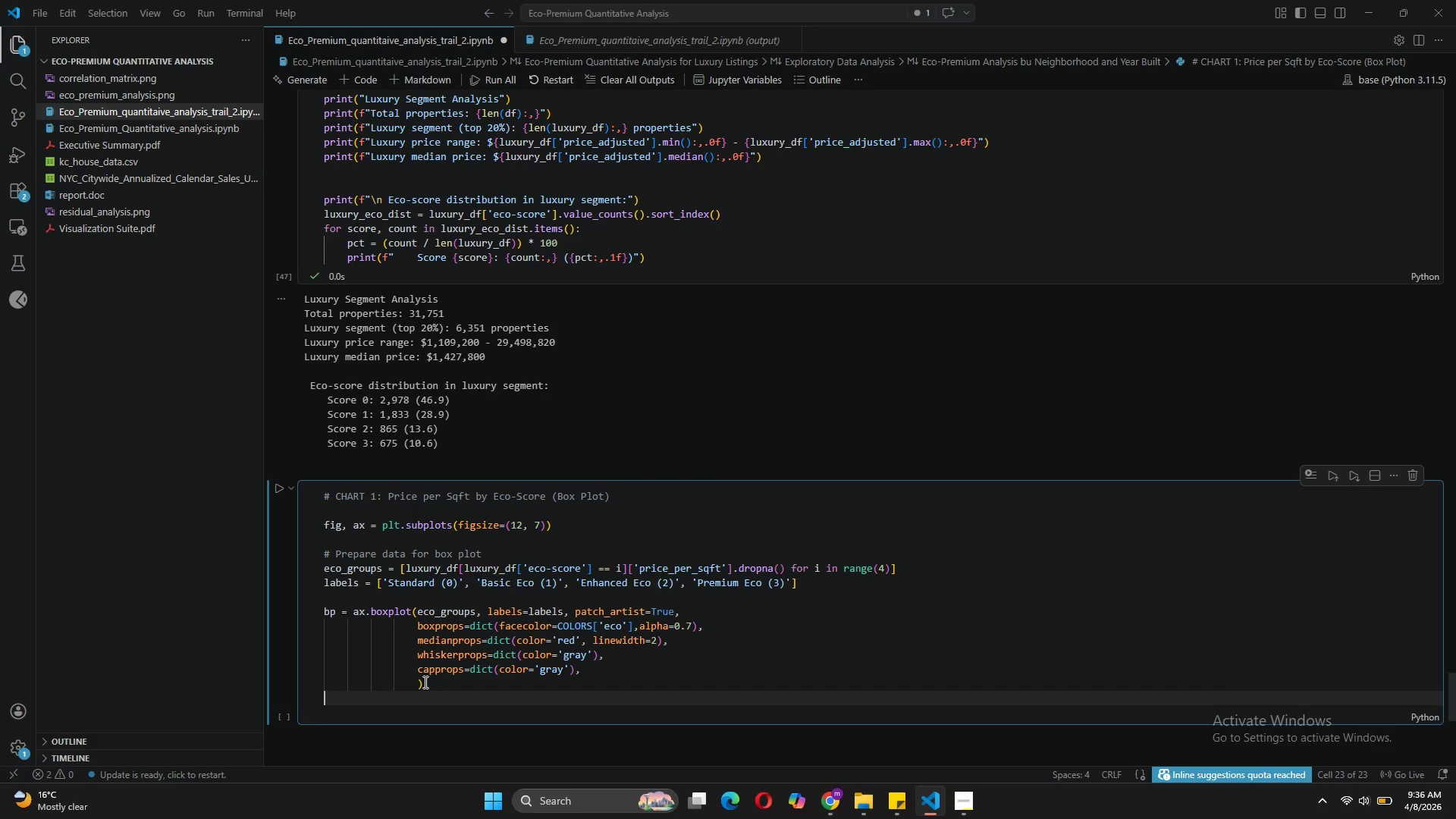 
key(Enter)
 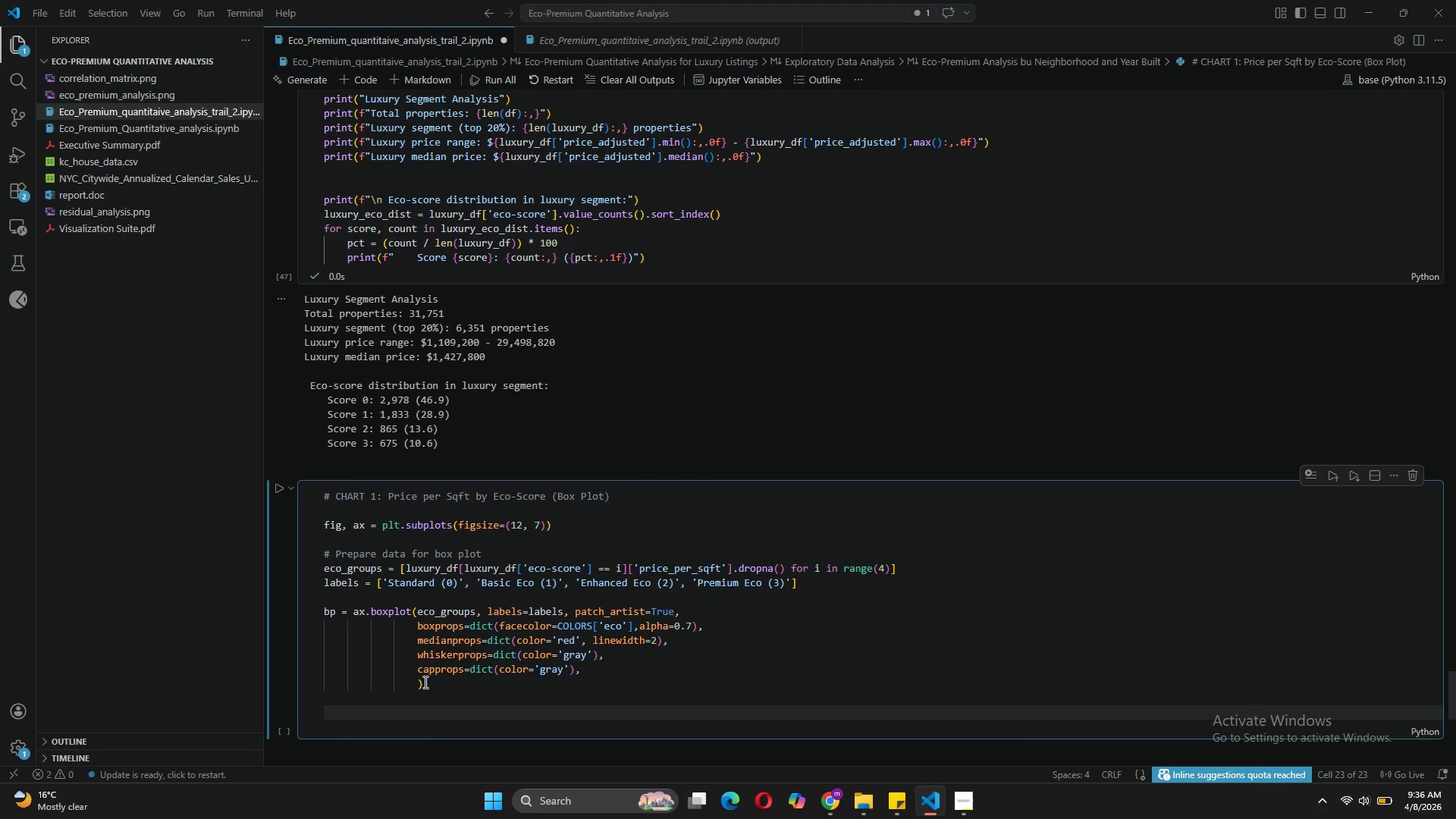 
type(ax.set_ylable)
key(Backspace)
key(Backspace)
type(el(')
key(Backspace)
type('Price per Square Foot ($ - 2025 Dolars)
 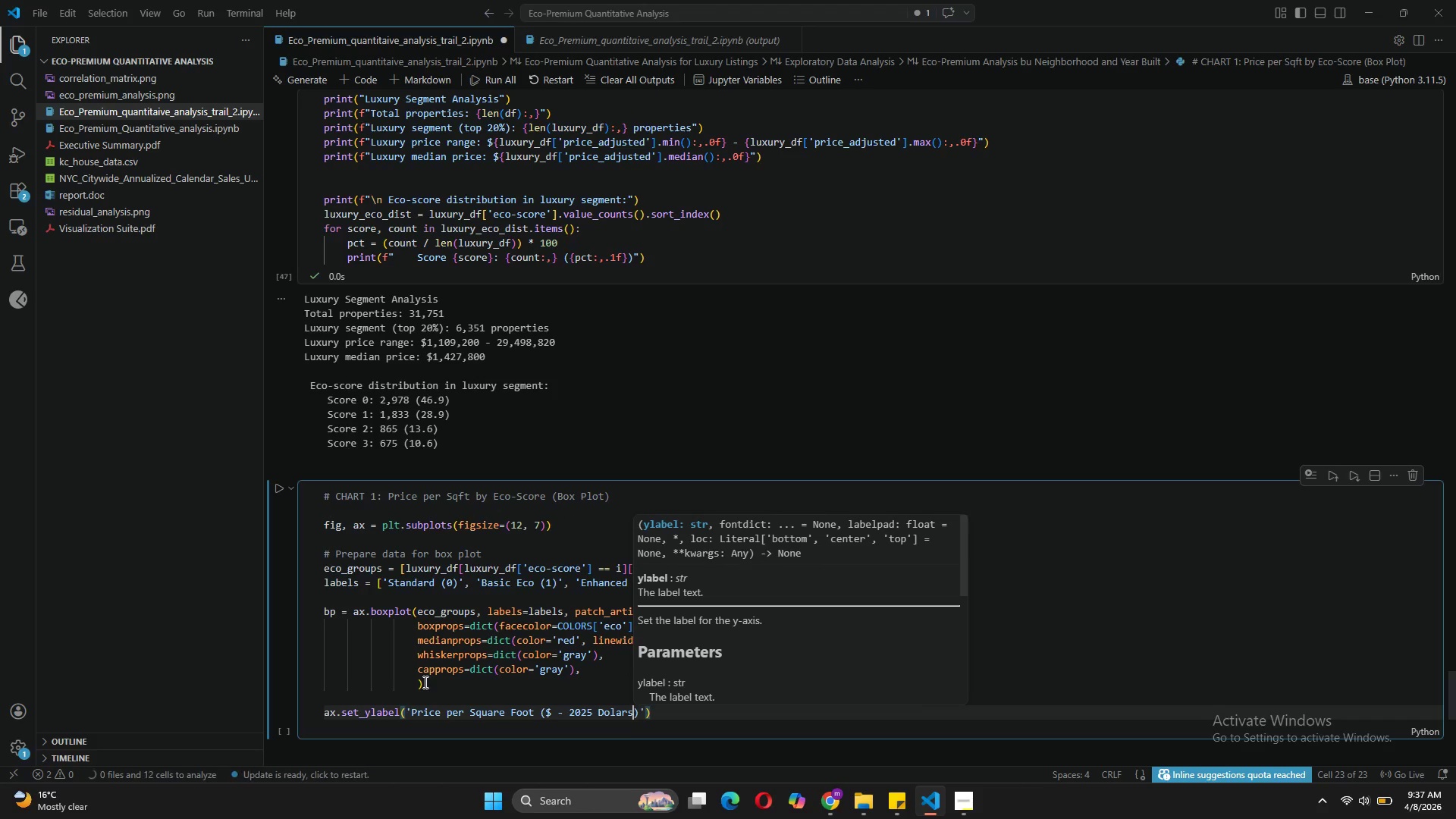 
left_click([645, 711])
 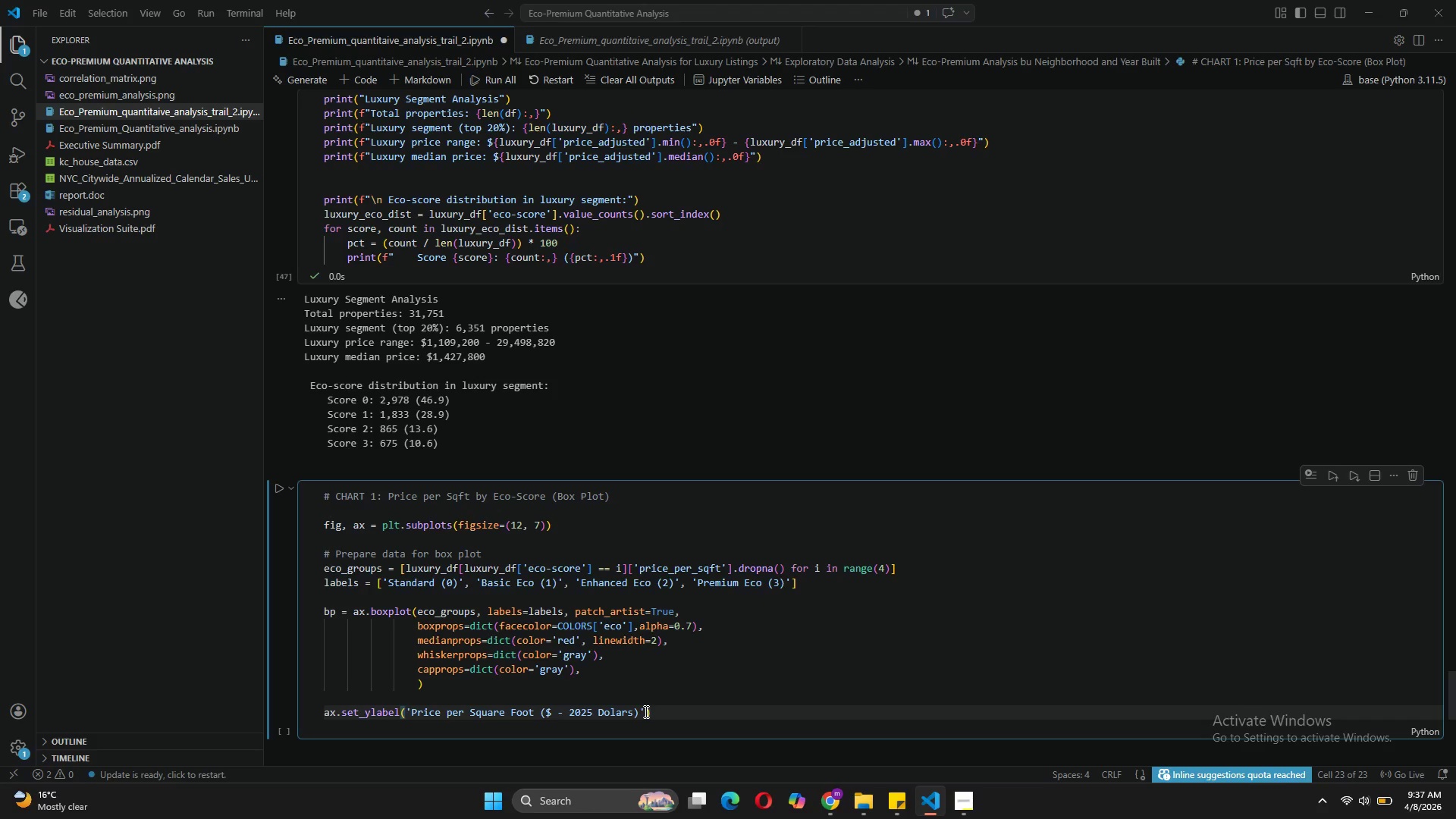 
type(, fontsix)
key(Backspace)
type(ze=12)
 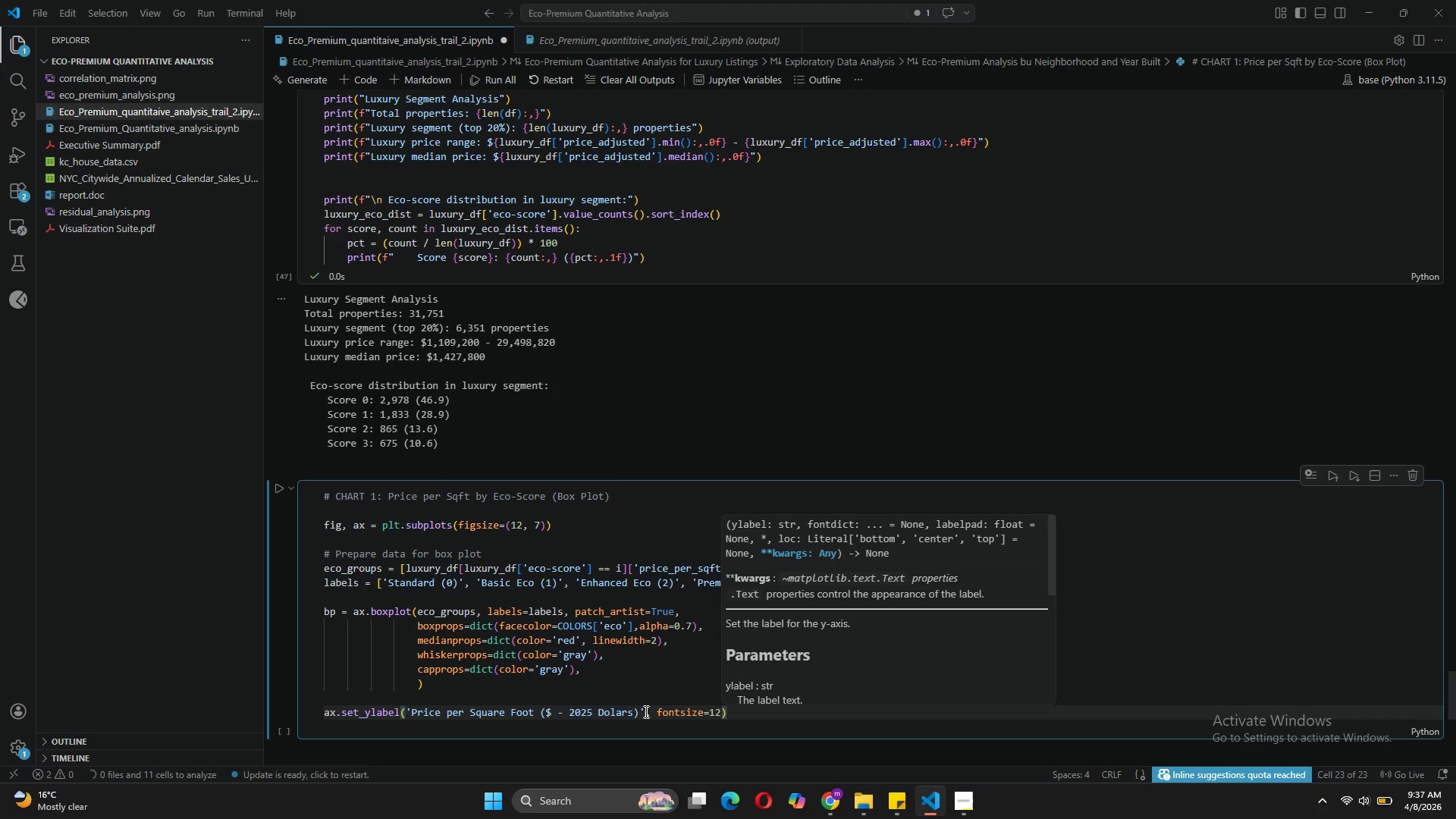 
key(ArrowRight)
 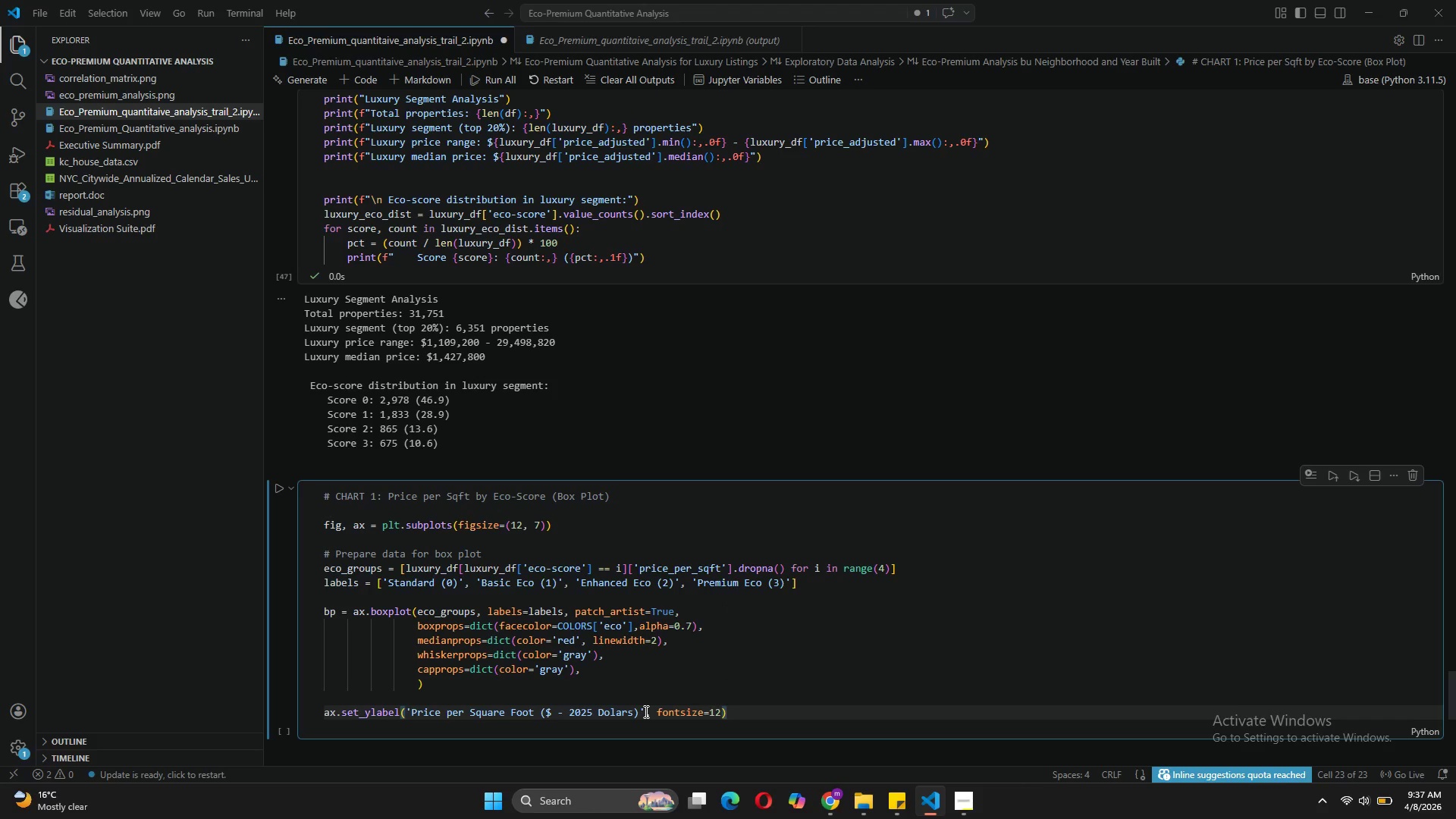 
key(Enter)
 